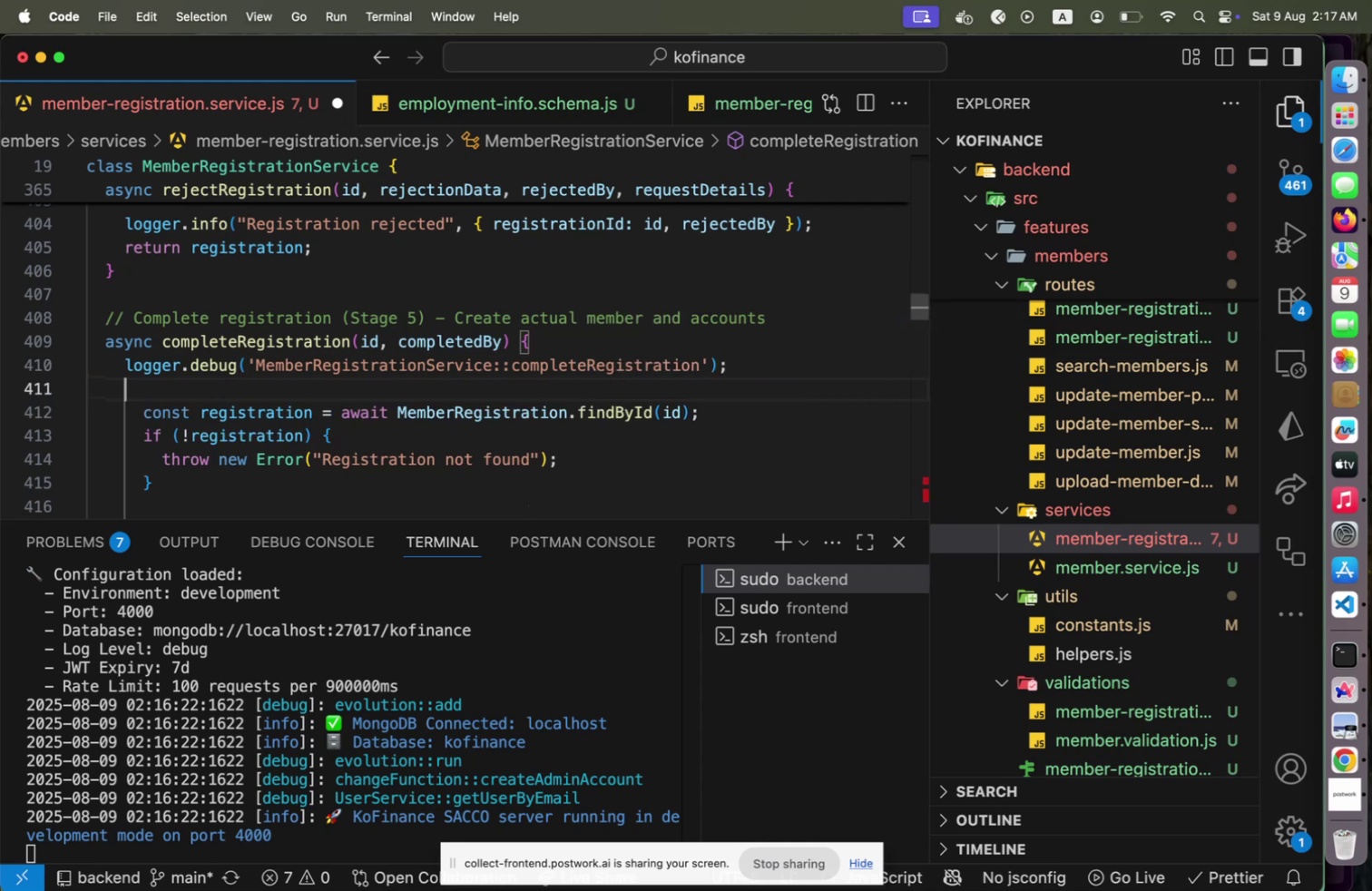 
key(ArrowDown)
 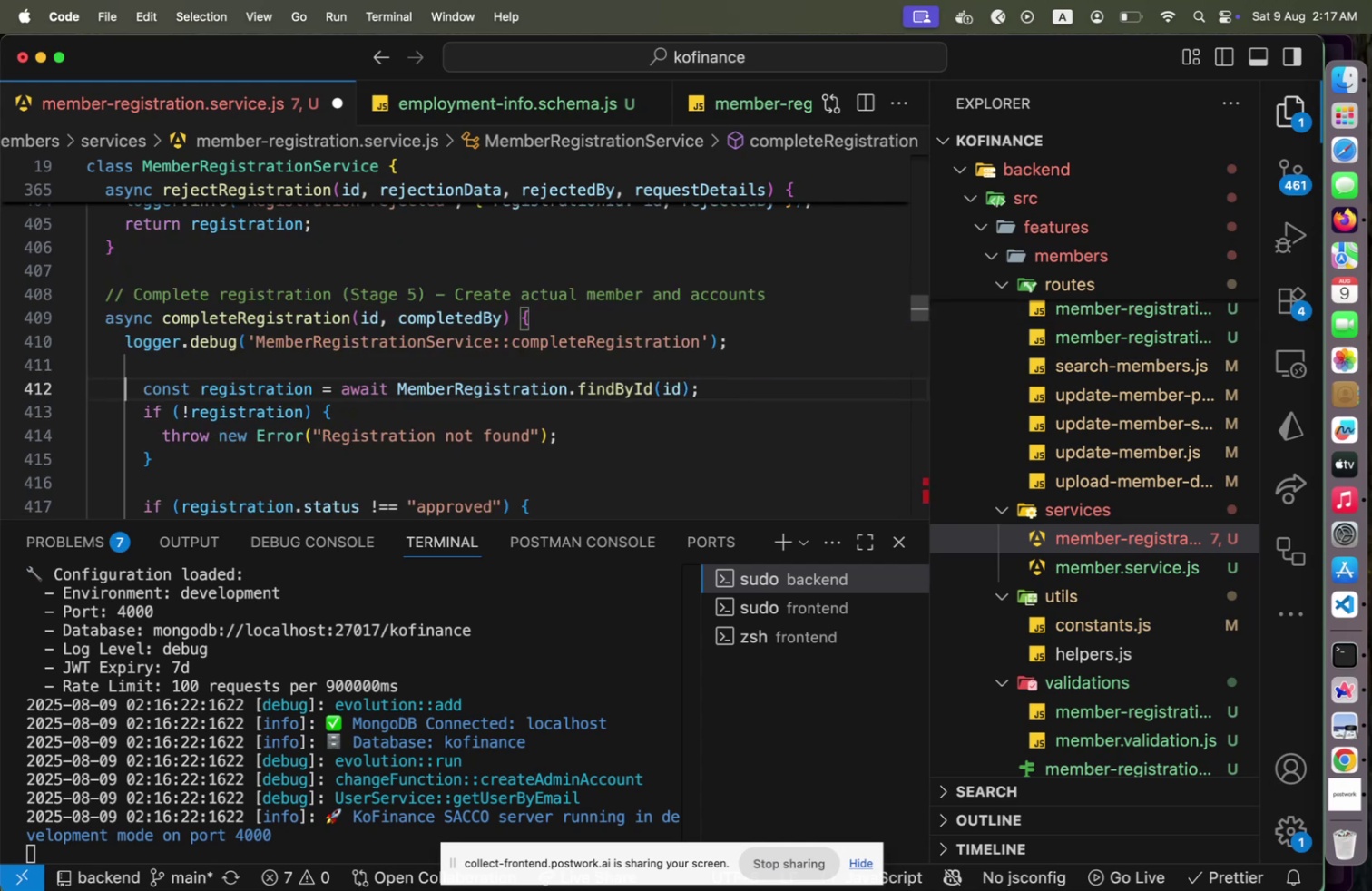 
hold_key(key=ArrowDown, duration=0.36)
 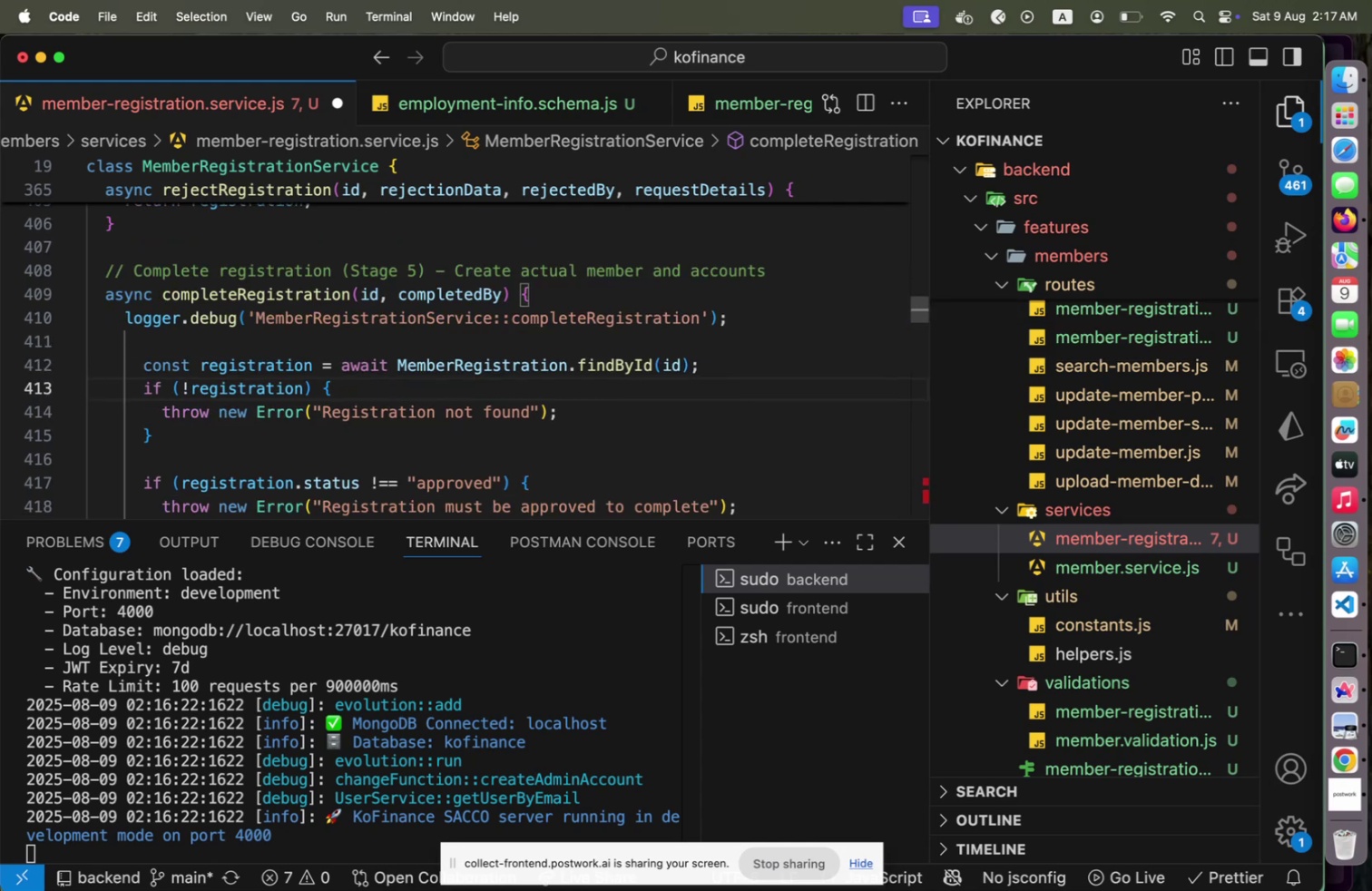 
key(ArrowDown)
 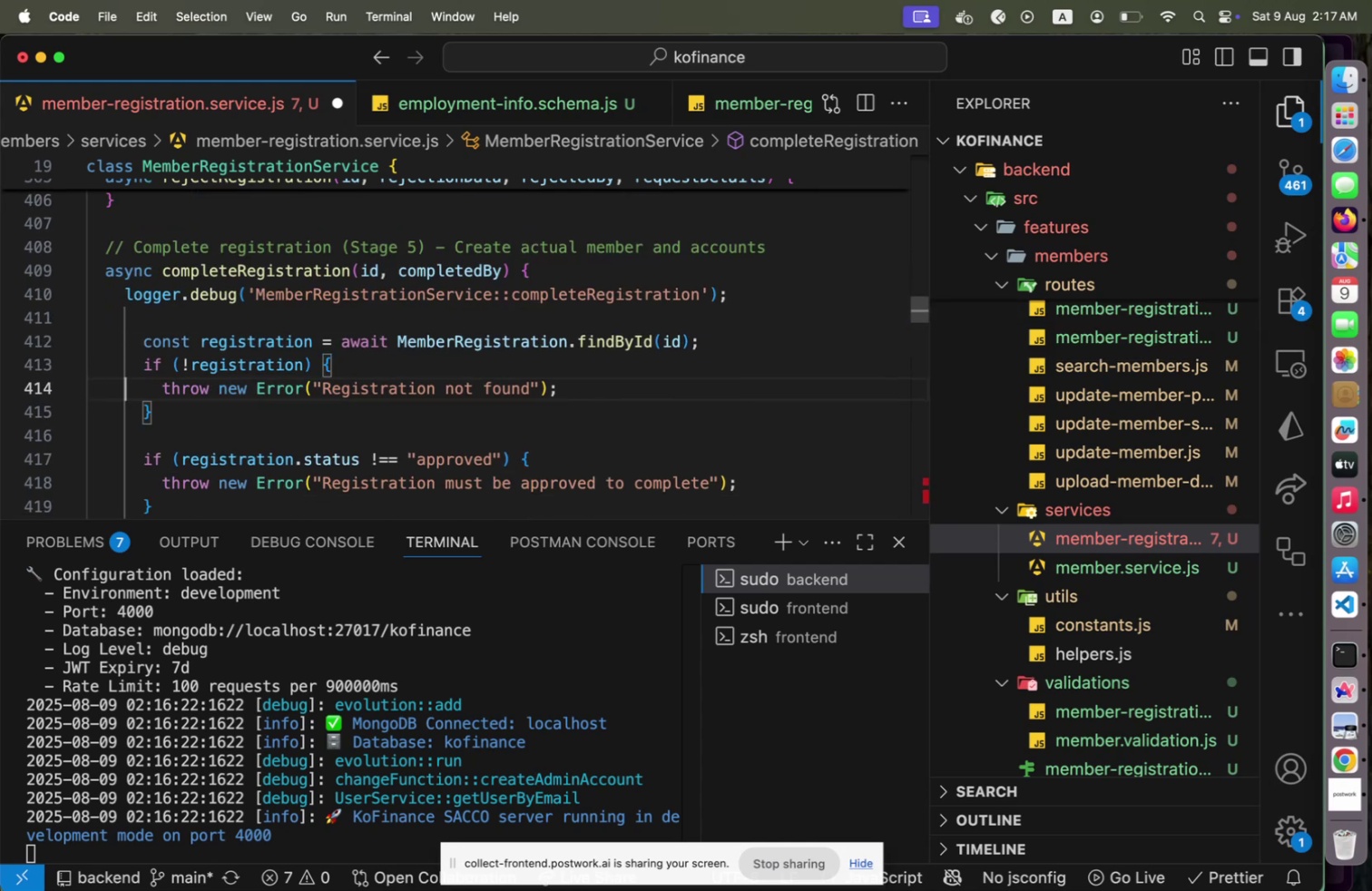 
hold_key(key=ArrowRight, duration=1.29)
 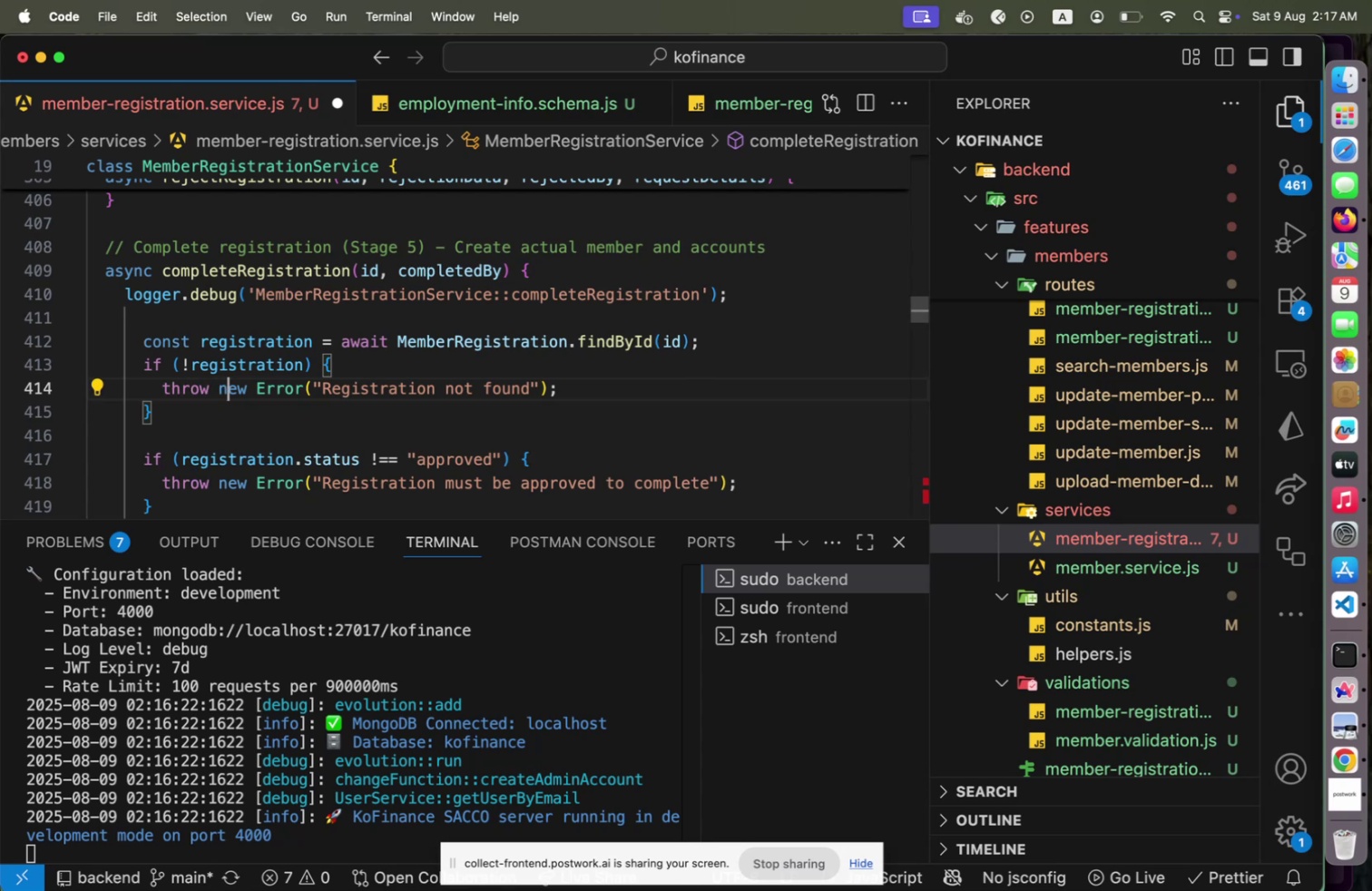 
key(ArrowRight)
 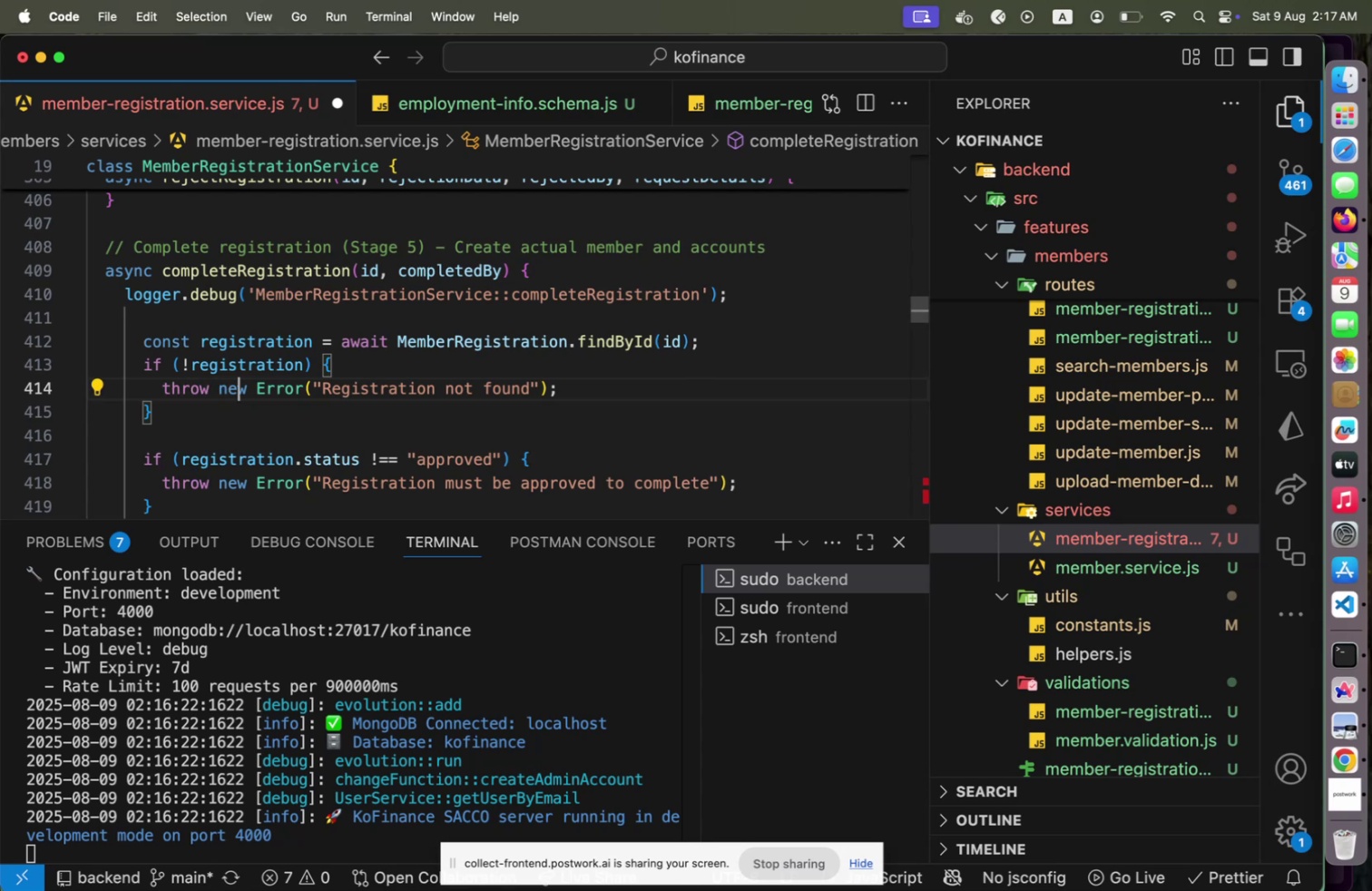 
key(ArrowRight)
 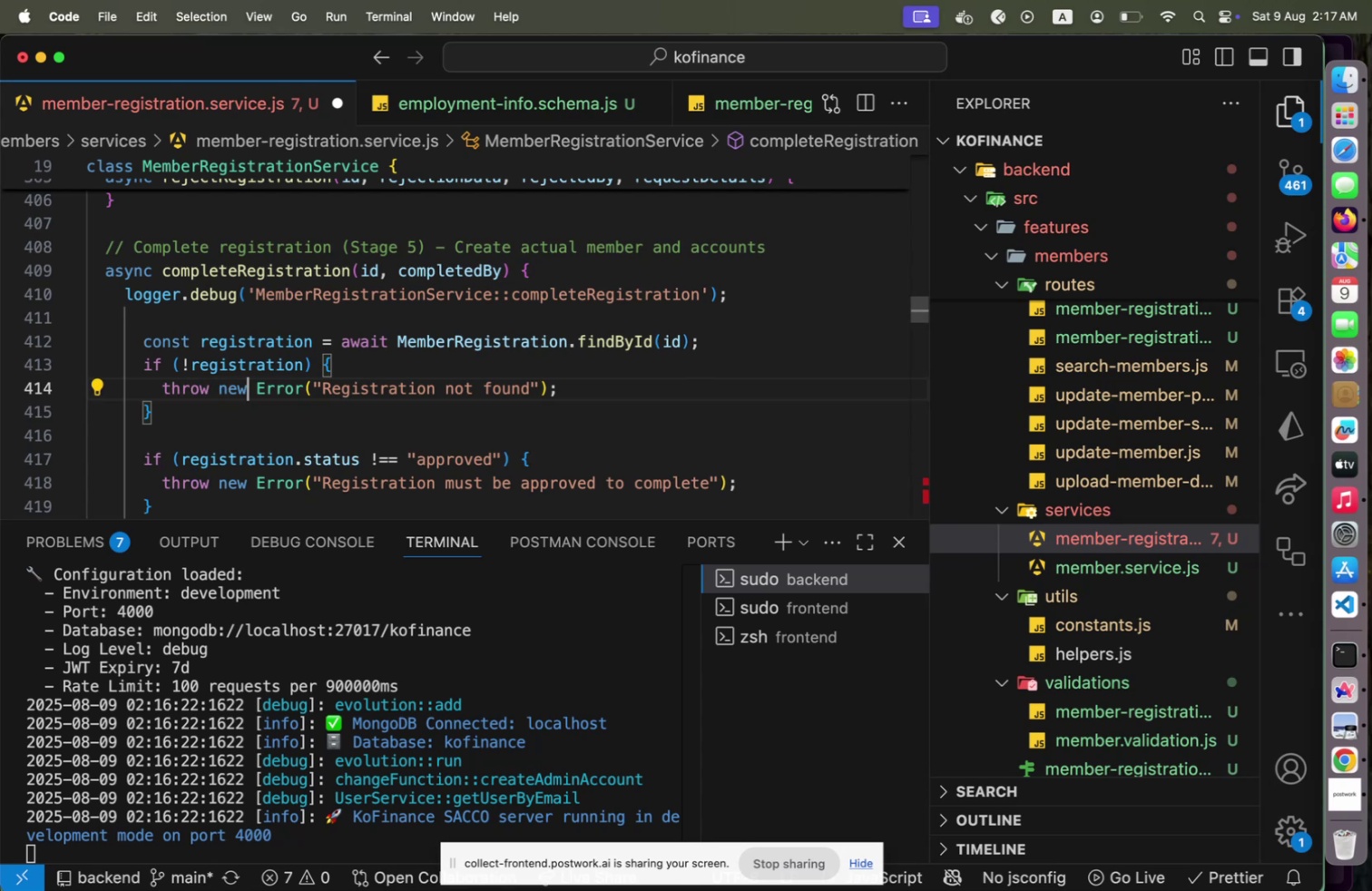 
key(ArrowRight)
 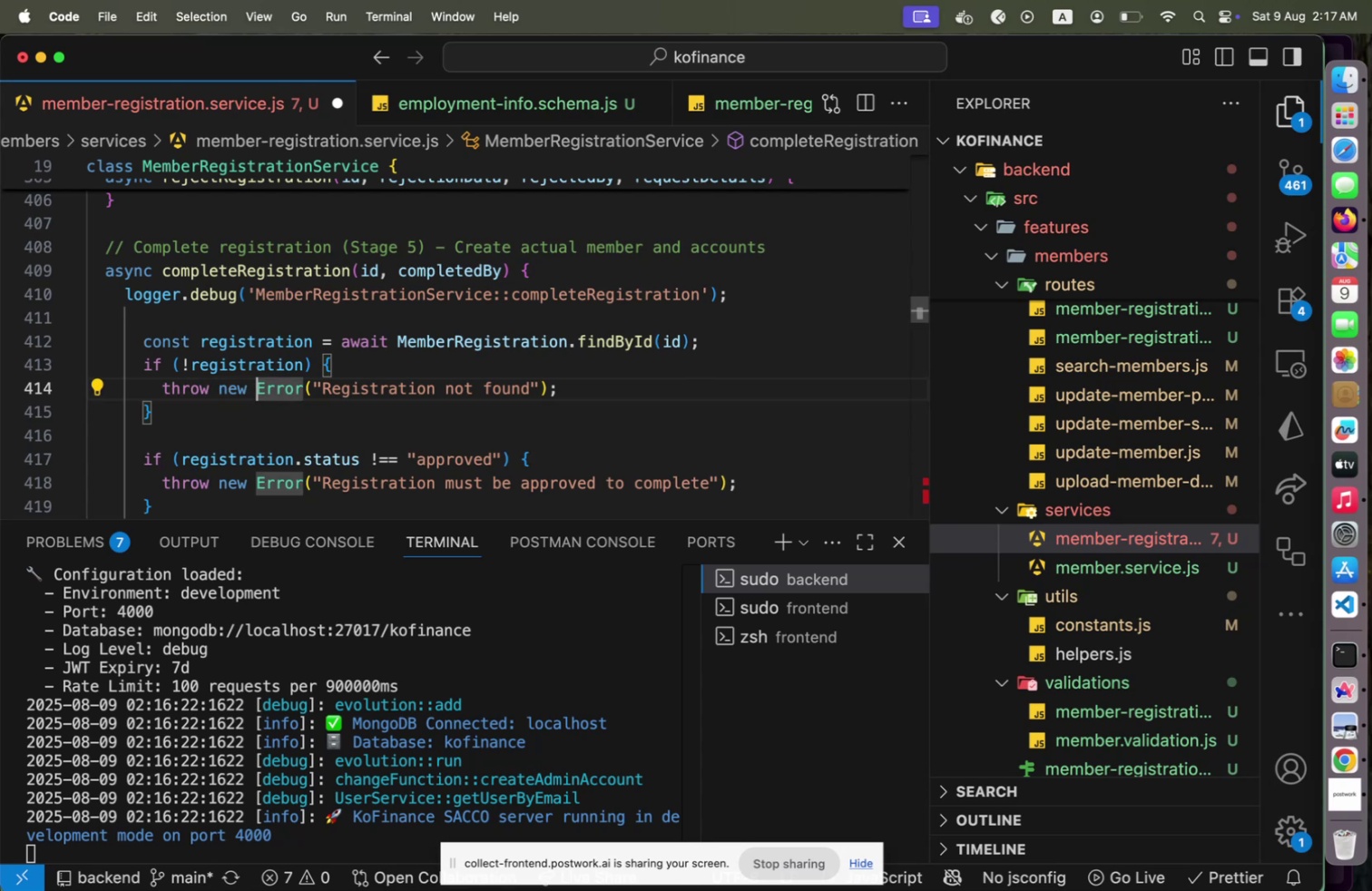 
type(Api)
 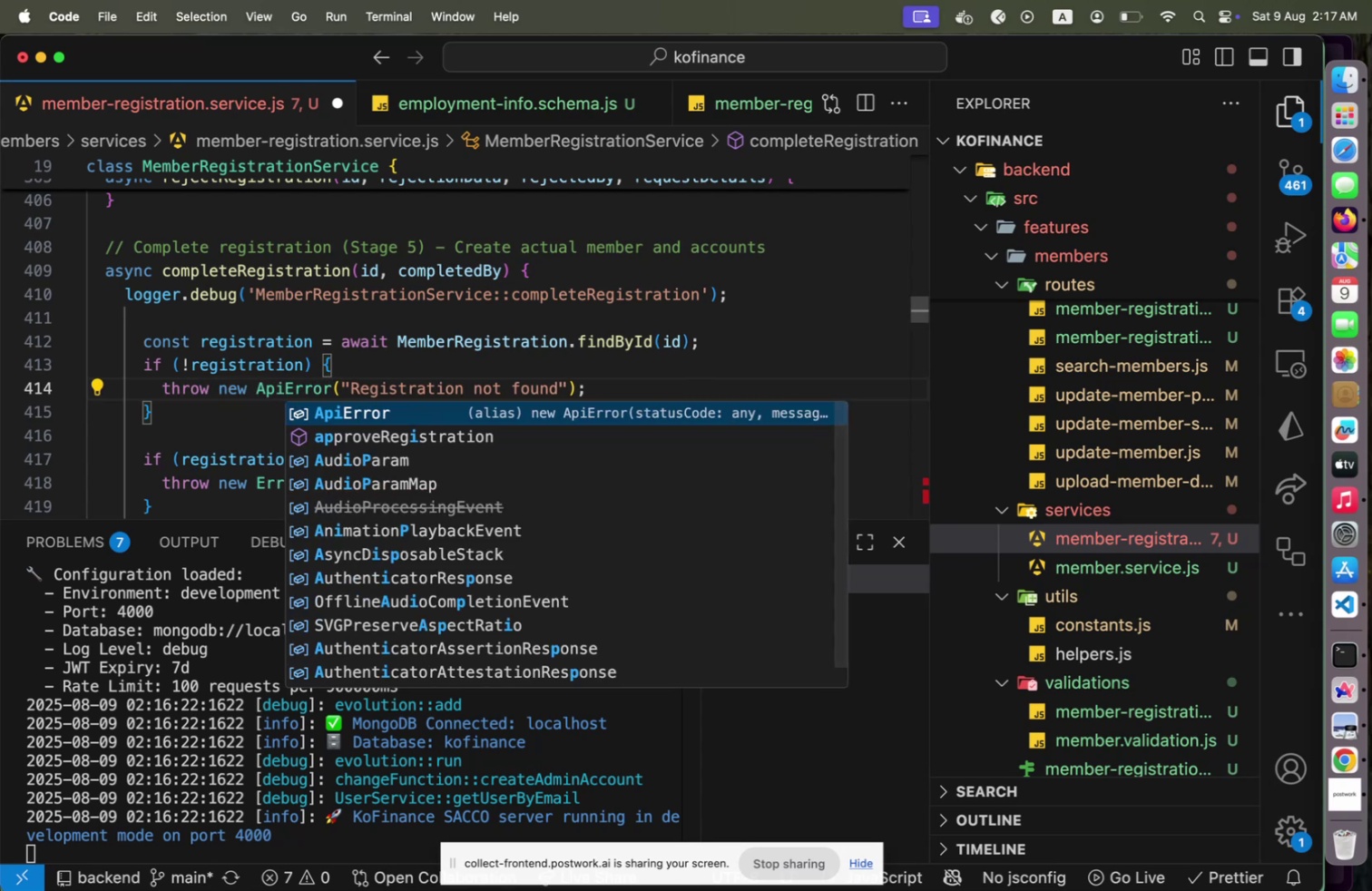 
hold_key(key=ArrowRight, duration=0.81)
 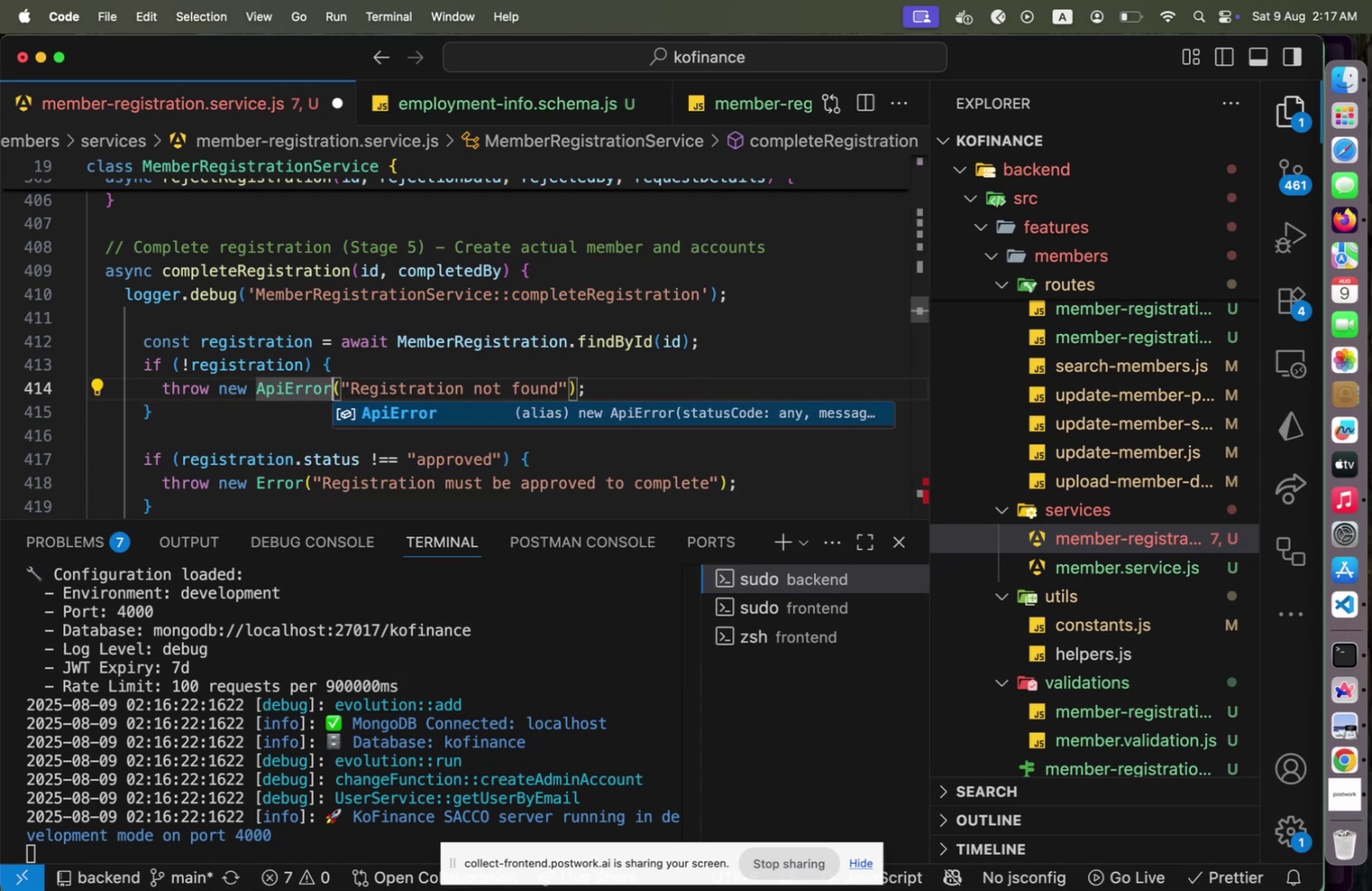 
key(ArrowRight)
 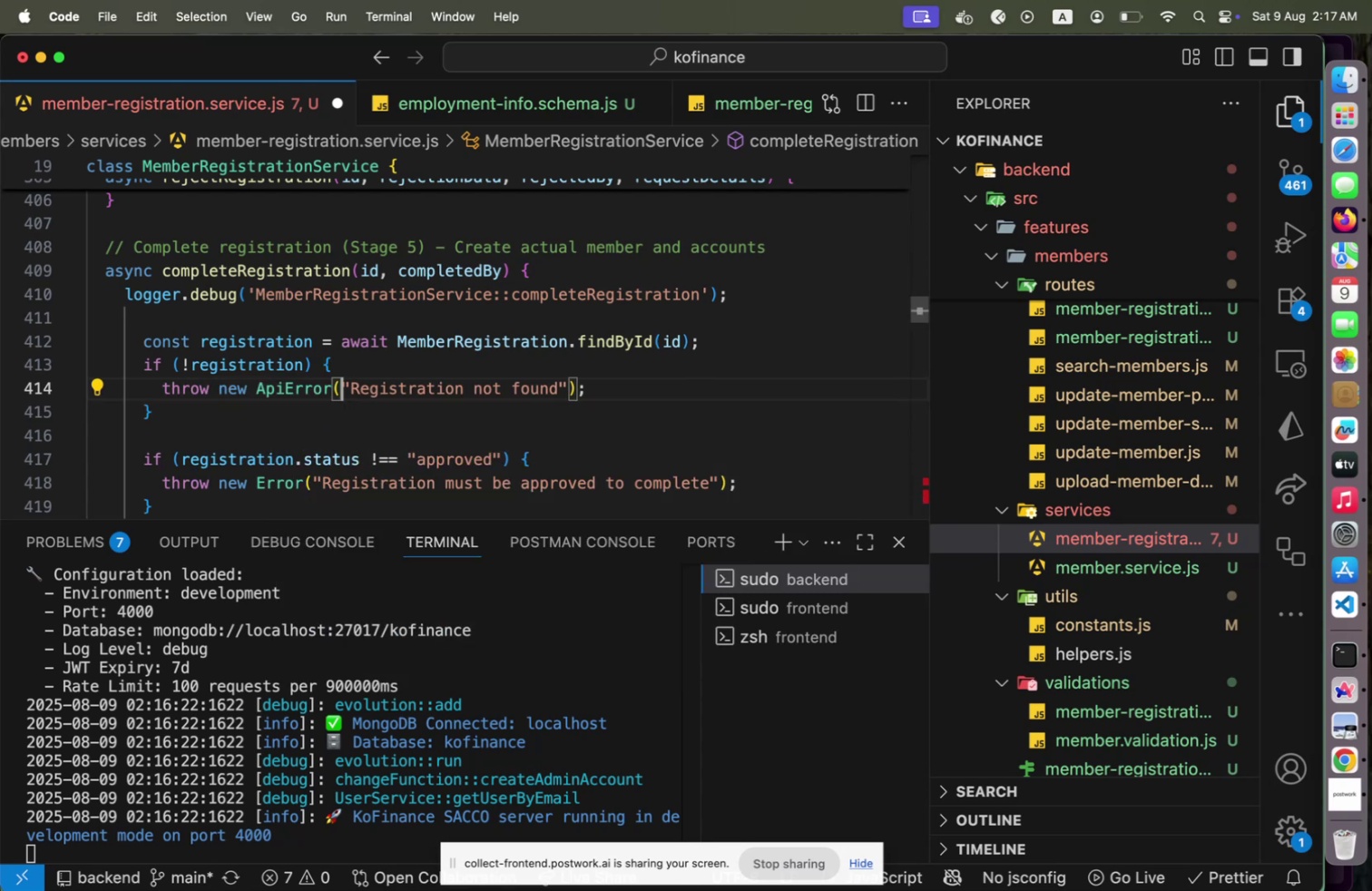 
type(HTTPS)
 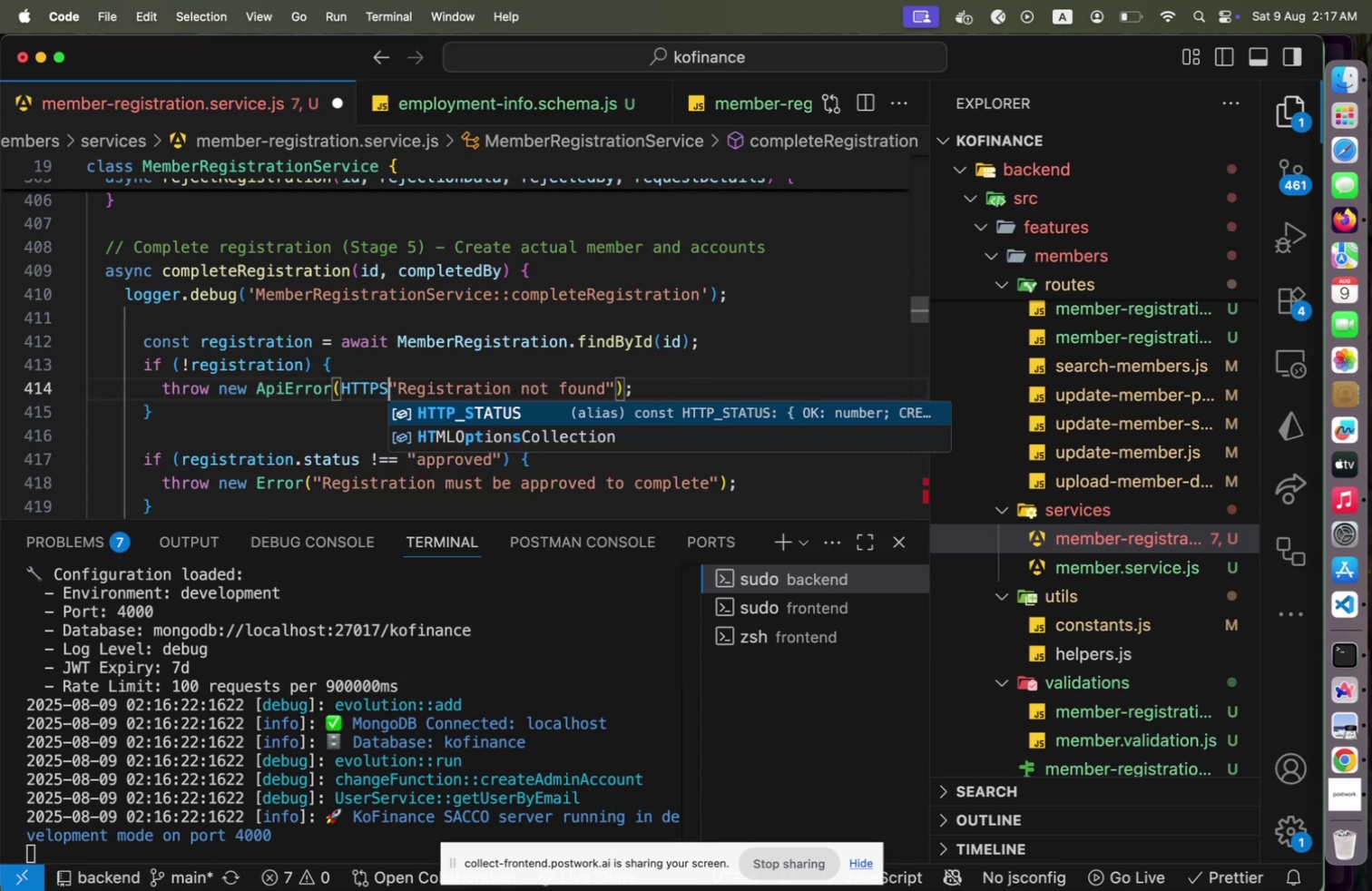 
key(Enter)
 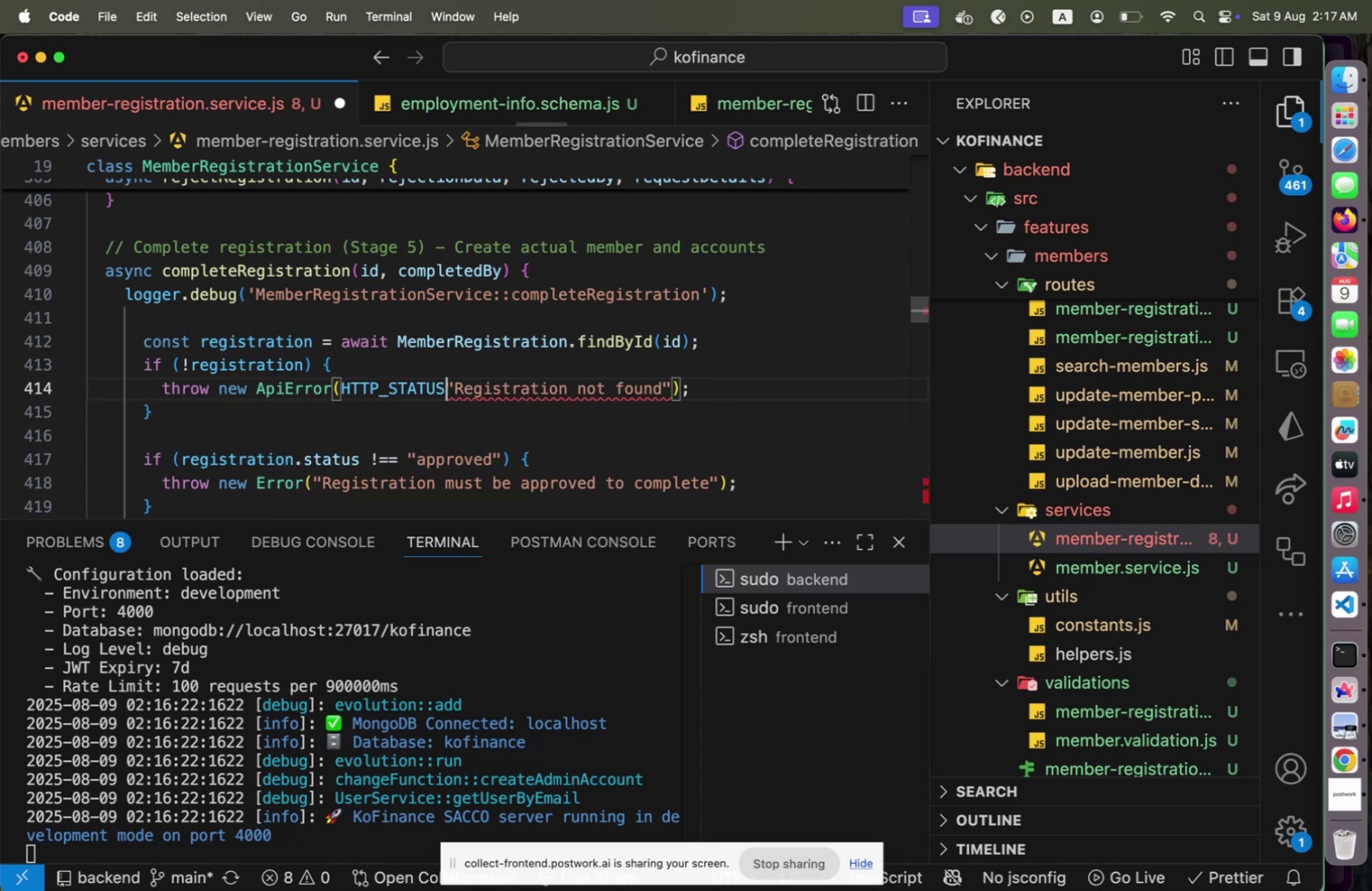 
key(Period)
 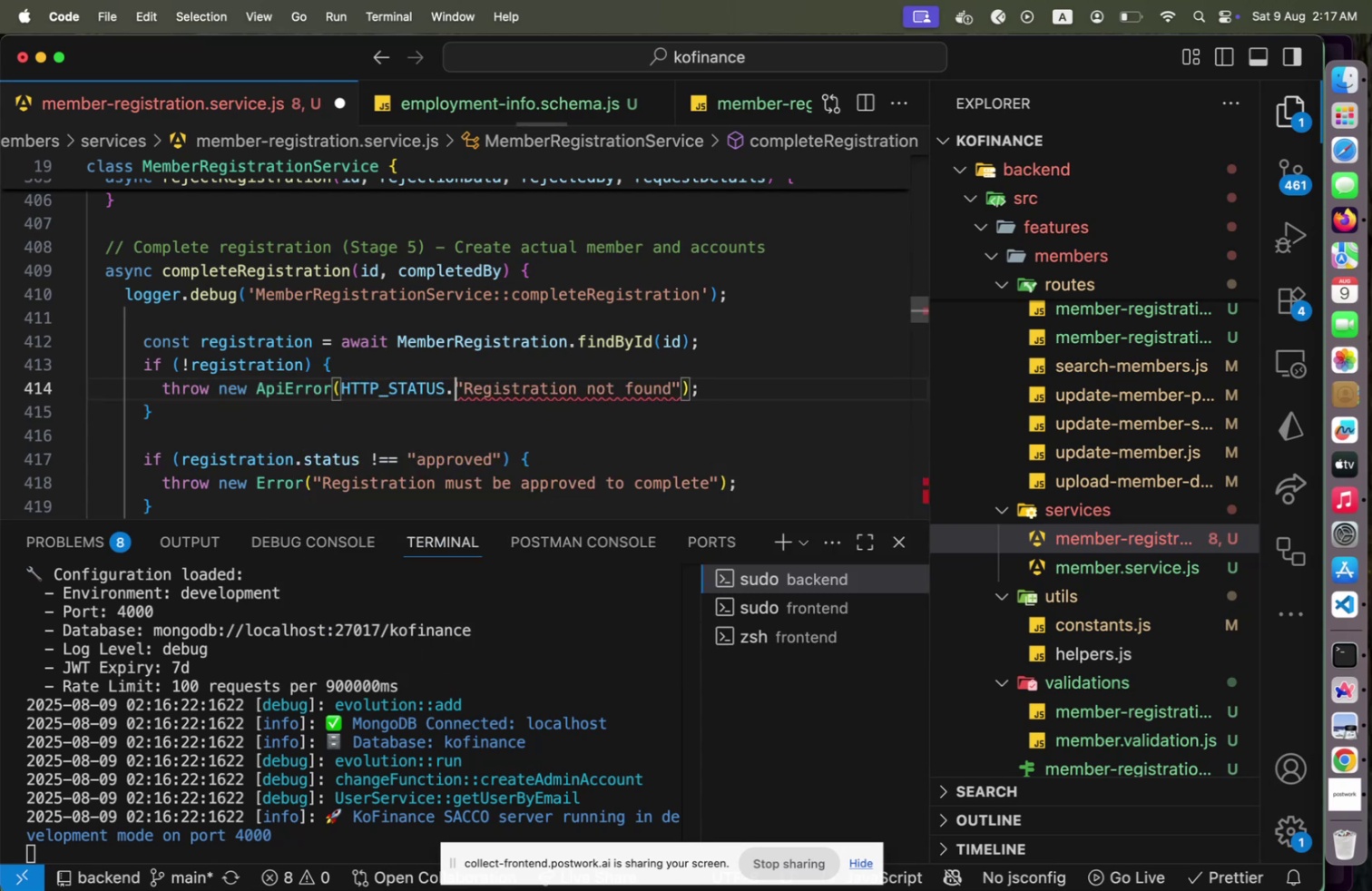 
key(Shift+ShiftLeft)
 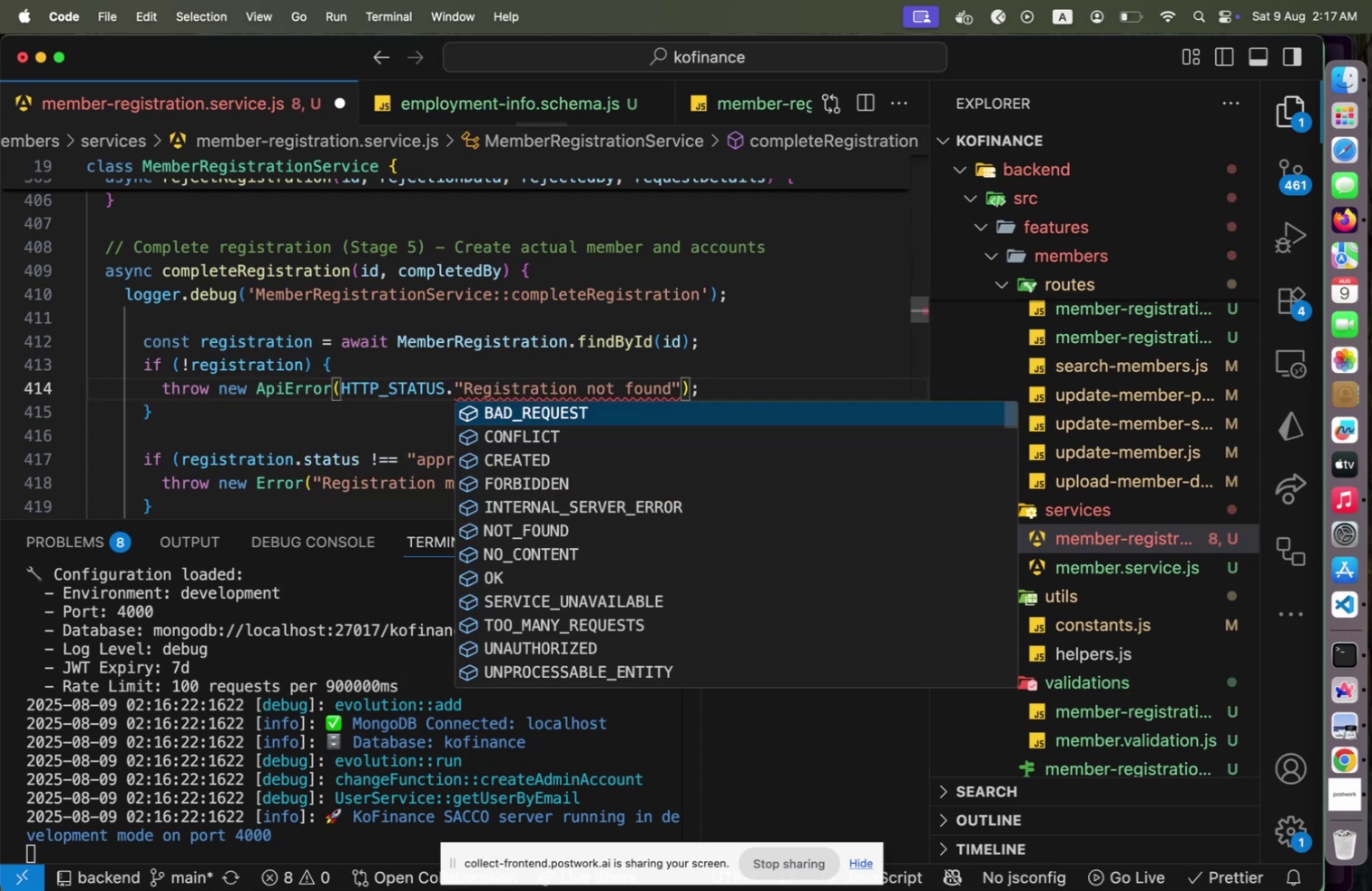 
key(Shift+N)
 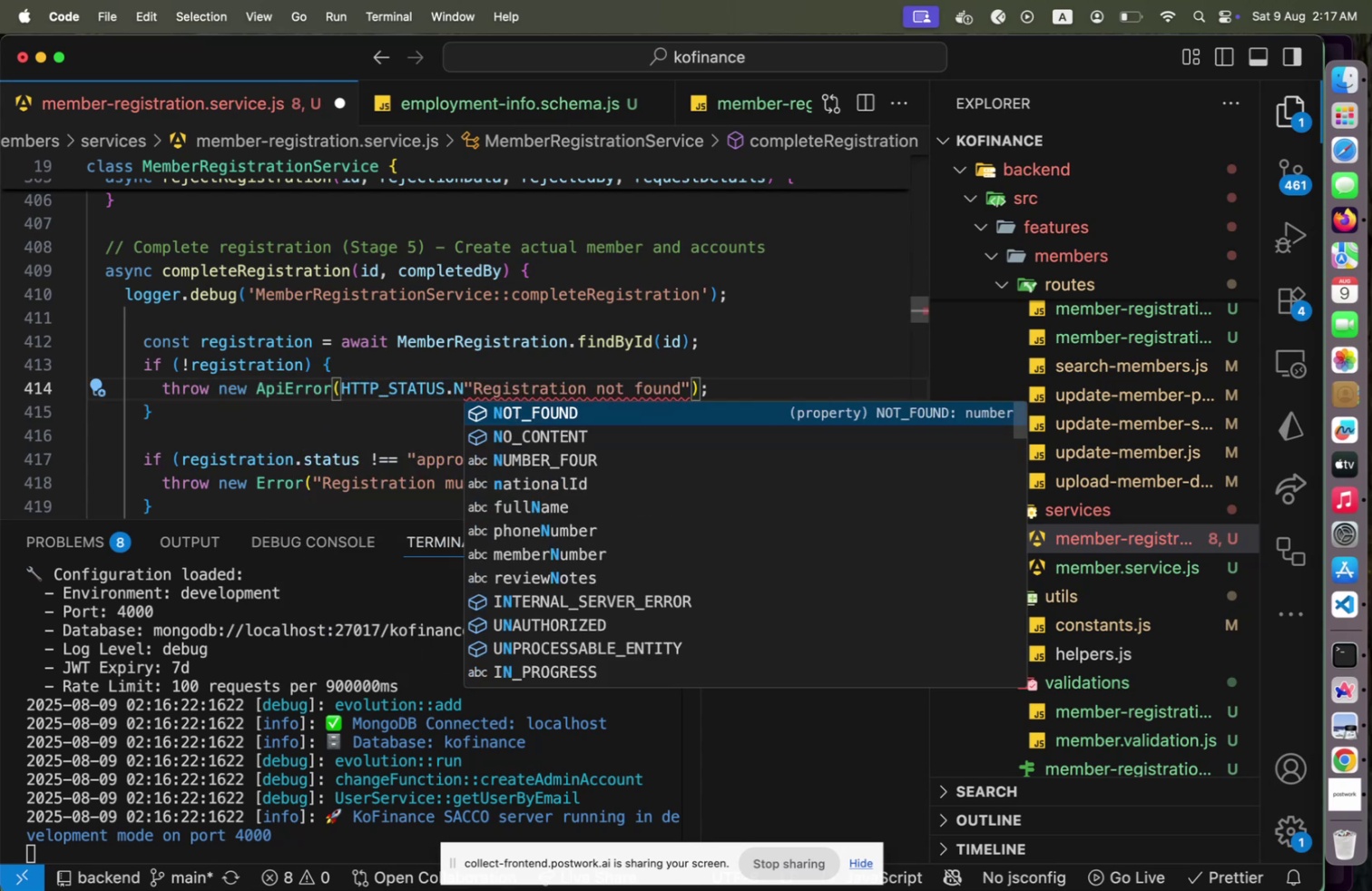 
key(Enter)
 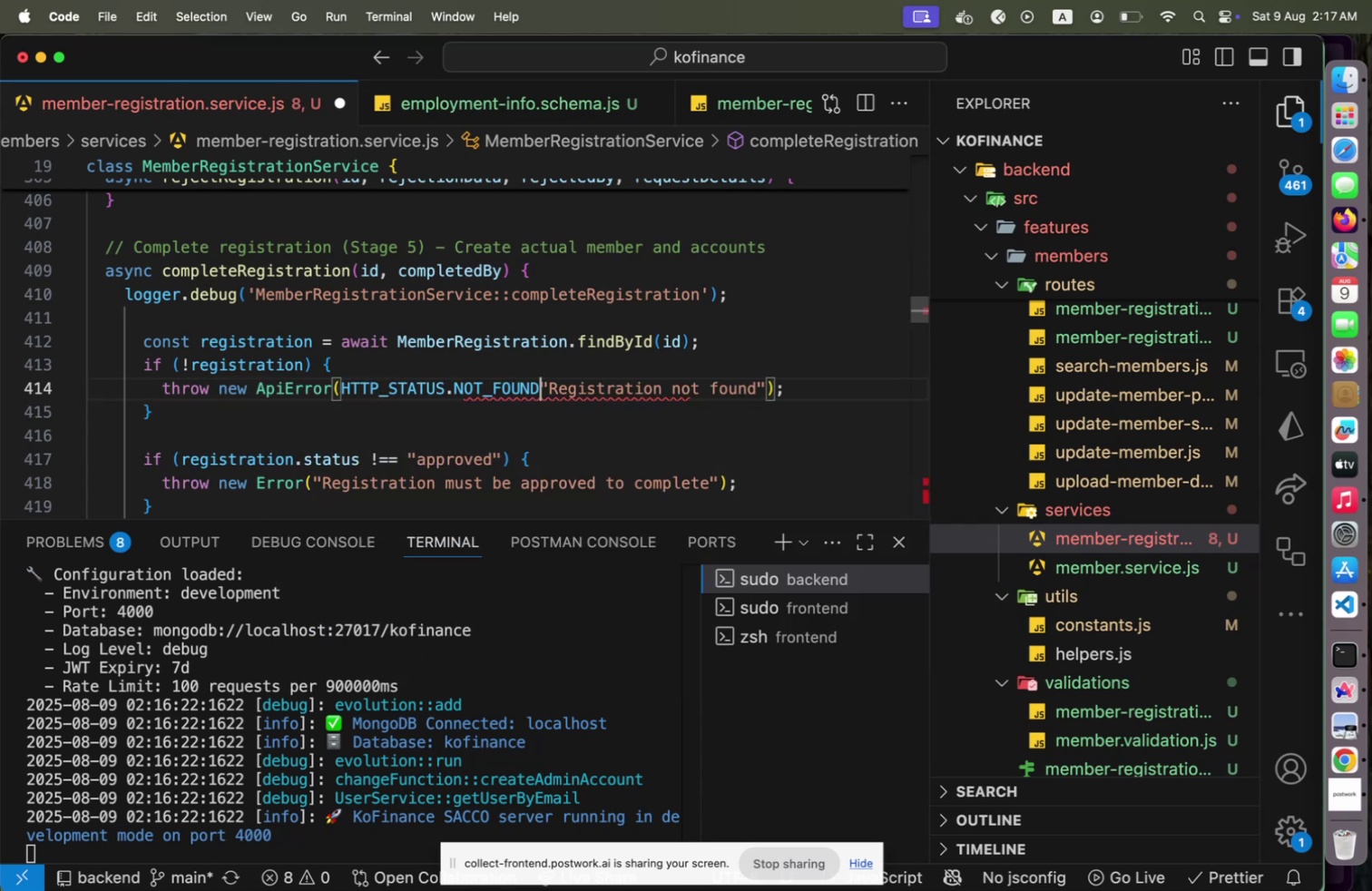 
key(Comma)
 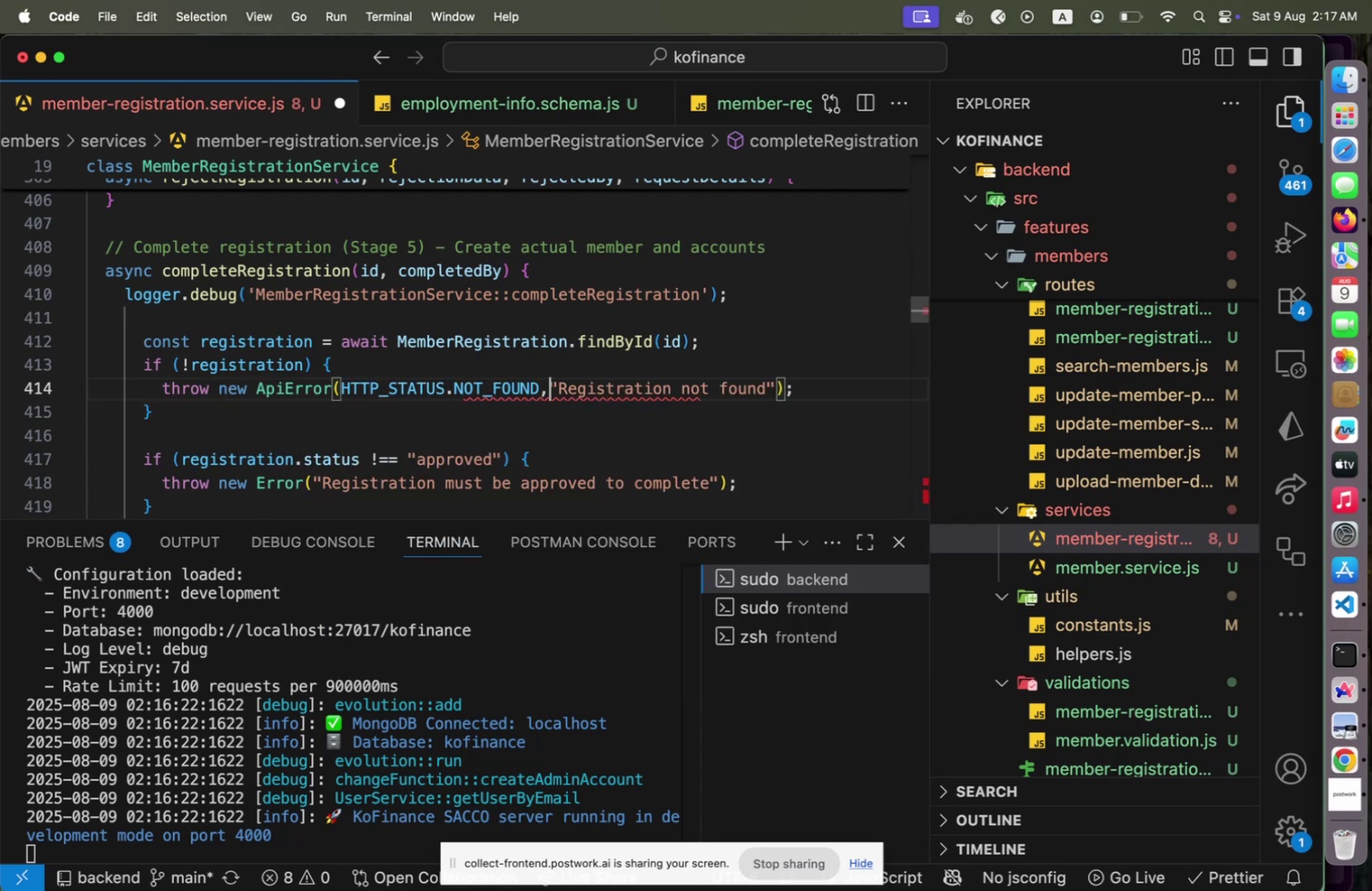 
key(Space)
 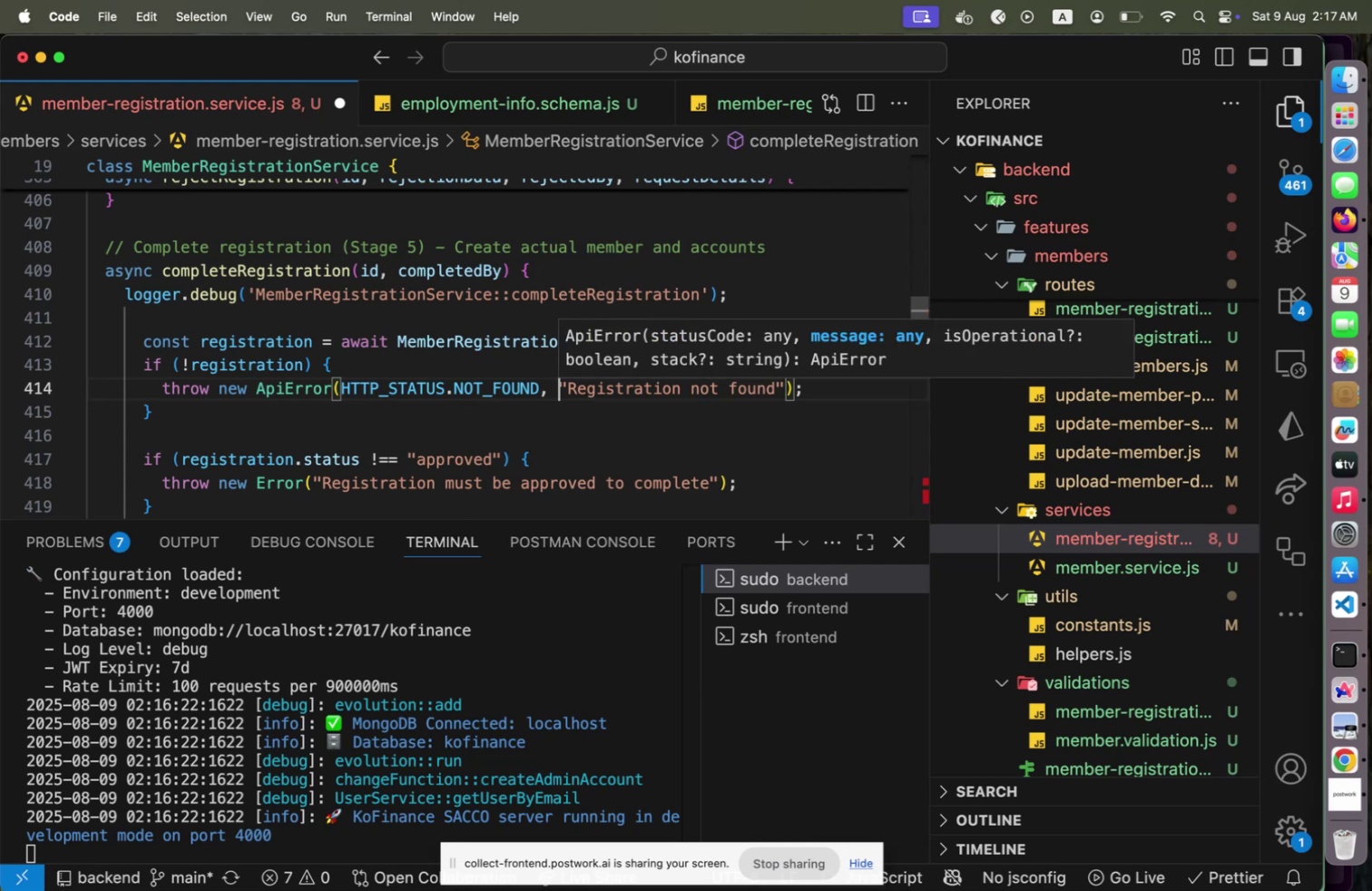 
key(ArrowDown)
 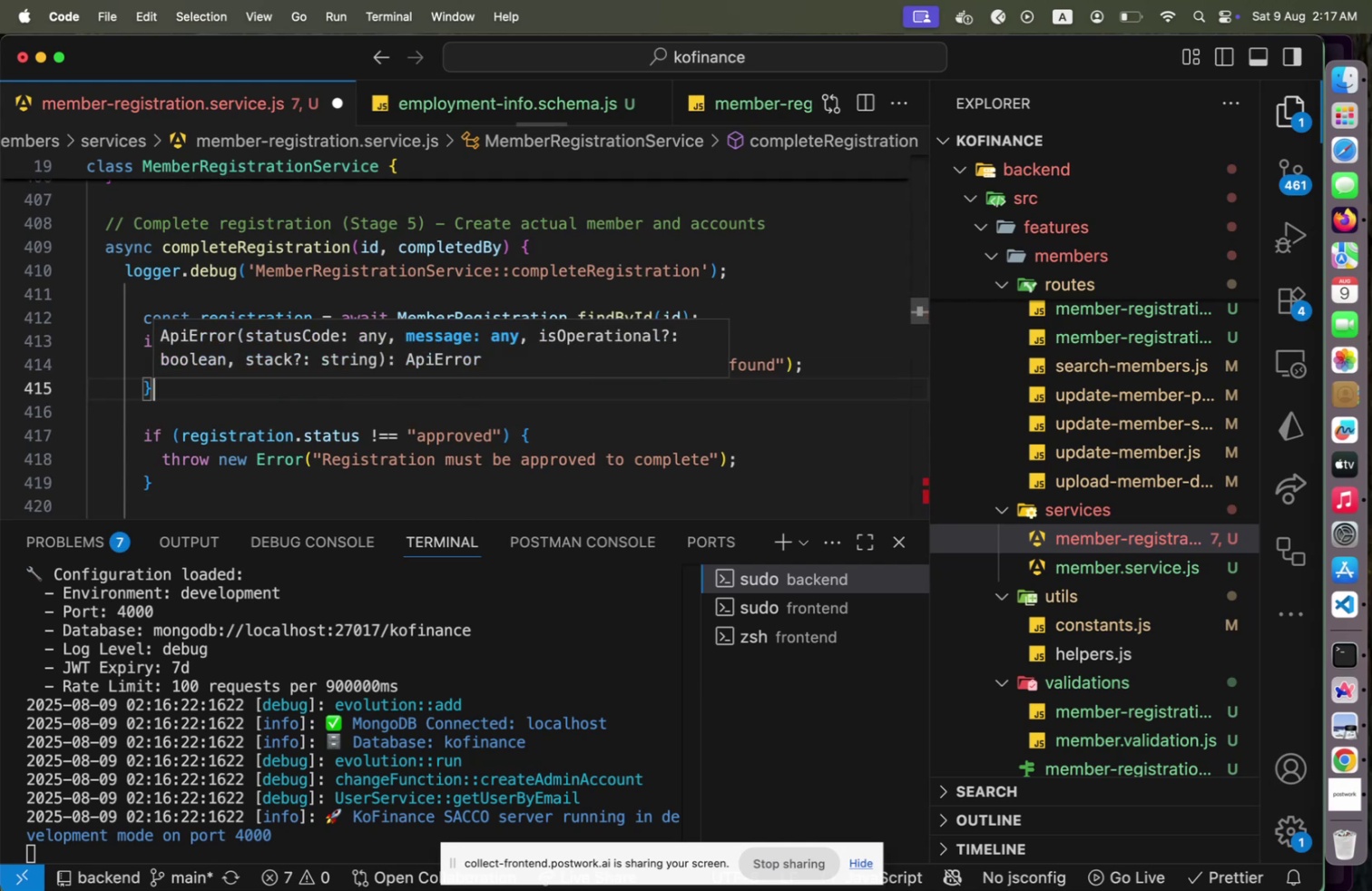 
key(ArrowDown)
 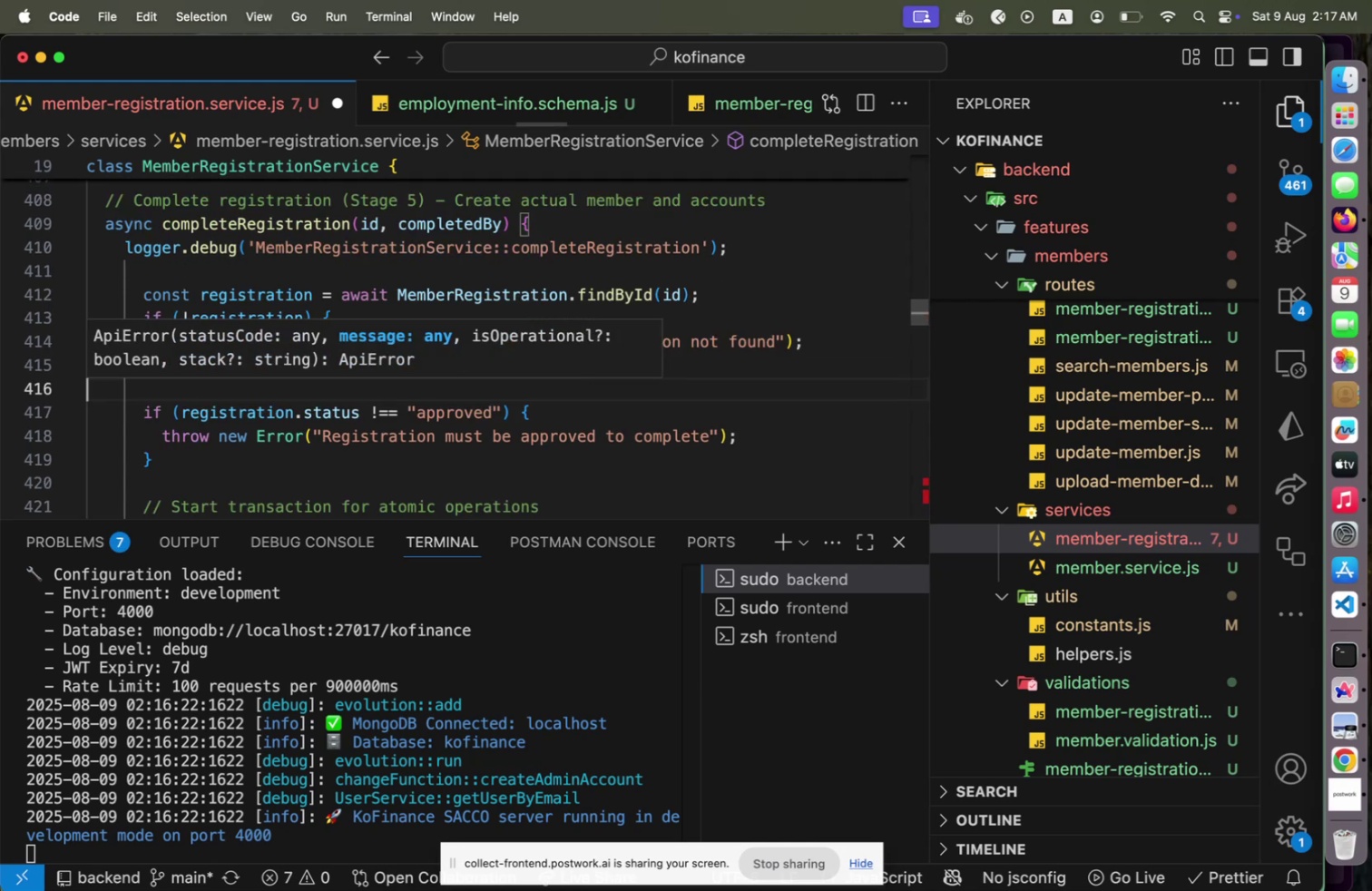 
key(ArrowDown)
 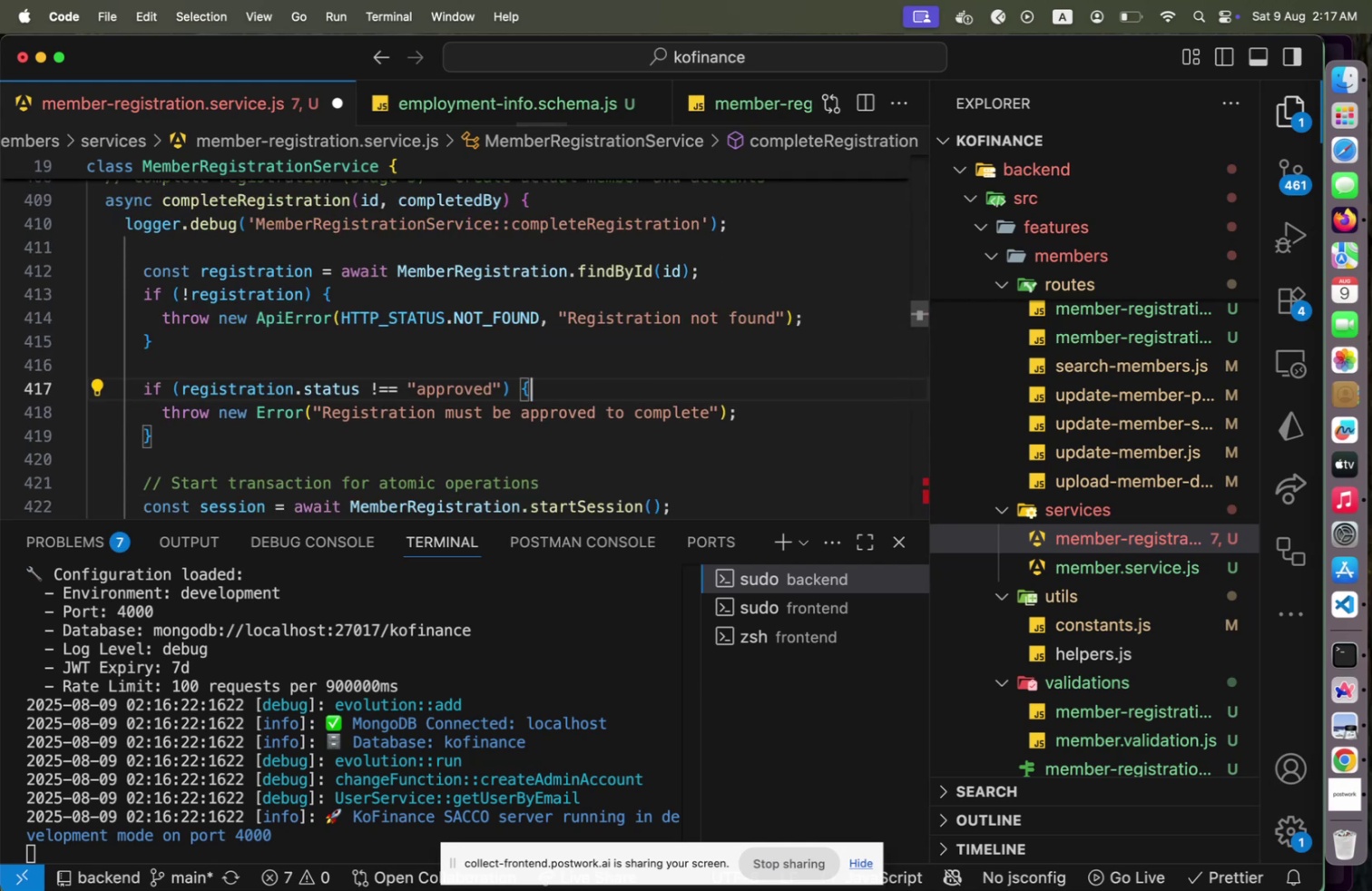 
key(ArrowLeft)
 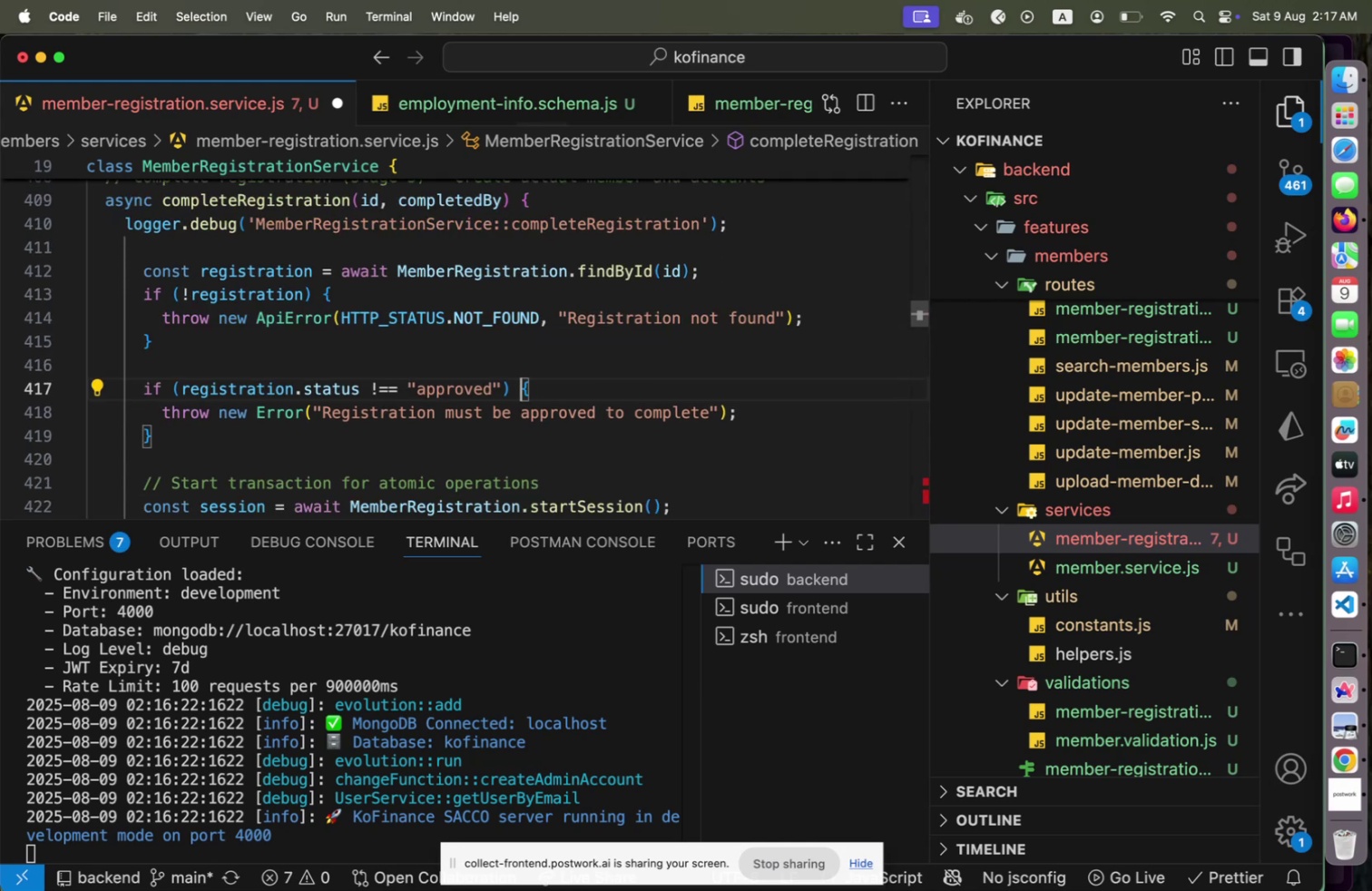 
key(ArrowLeft)
 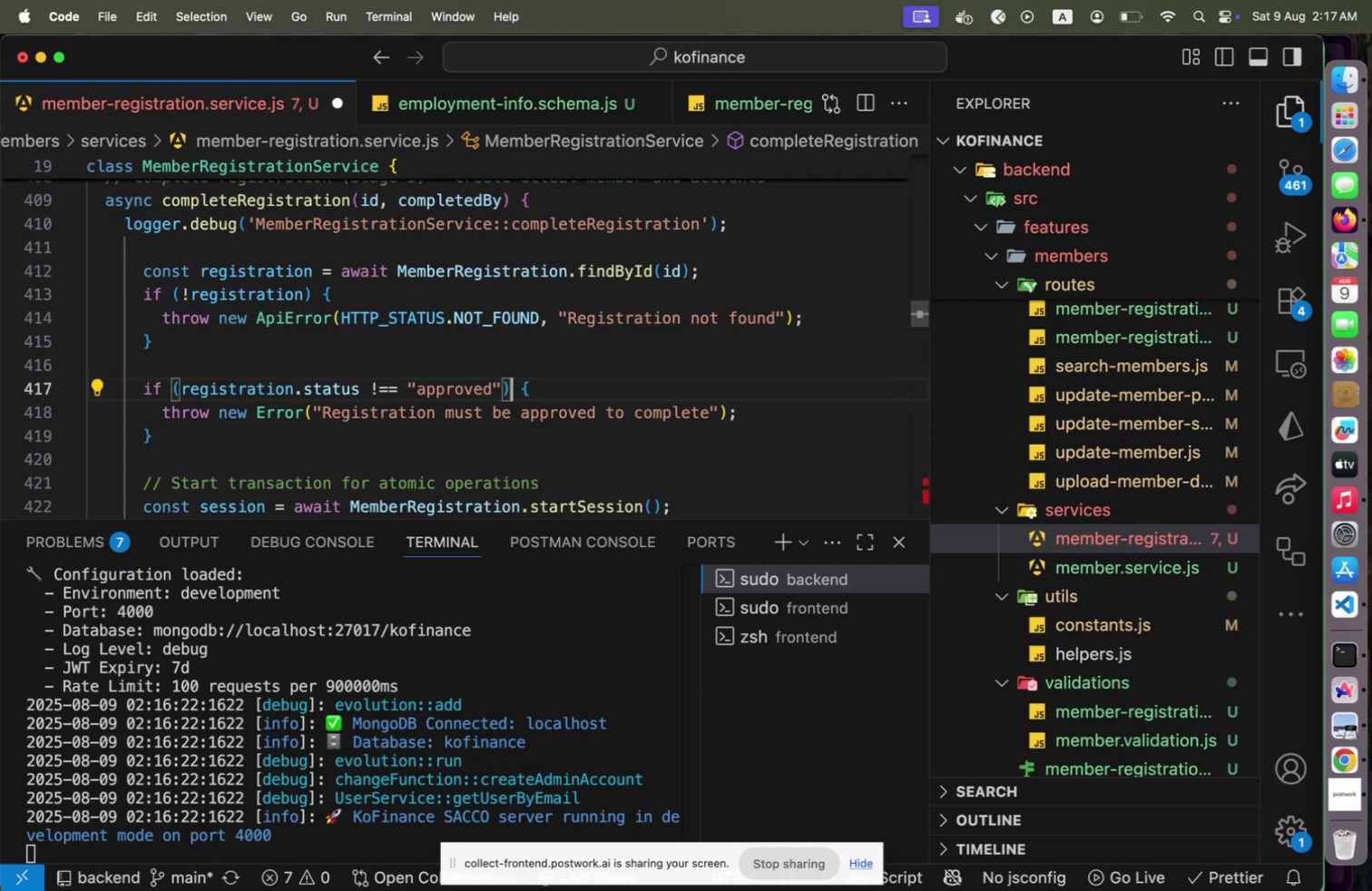 
key(ArrowLeft)
 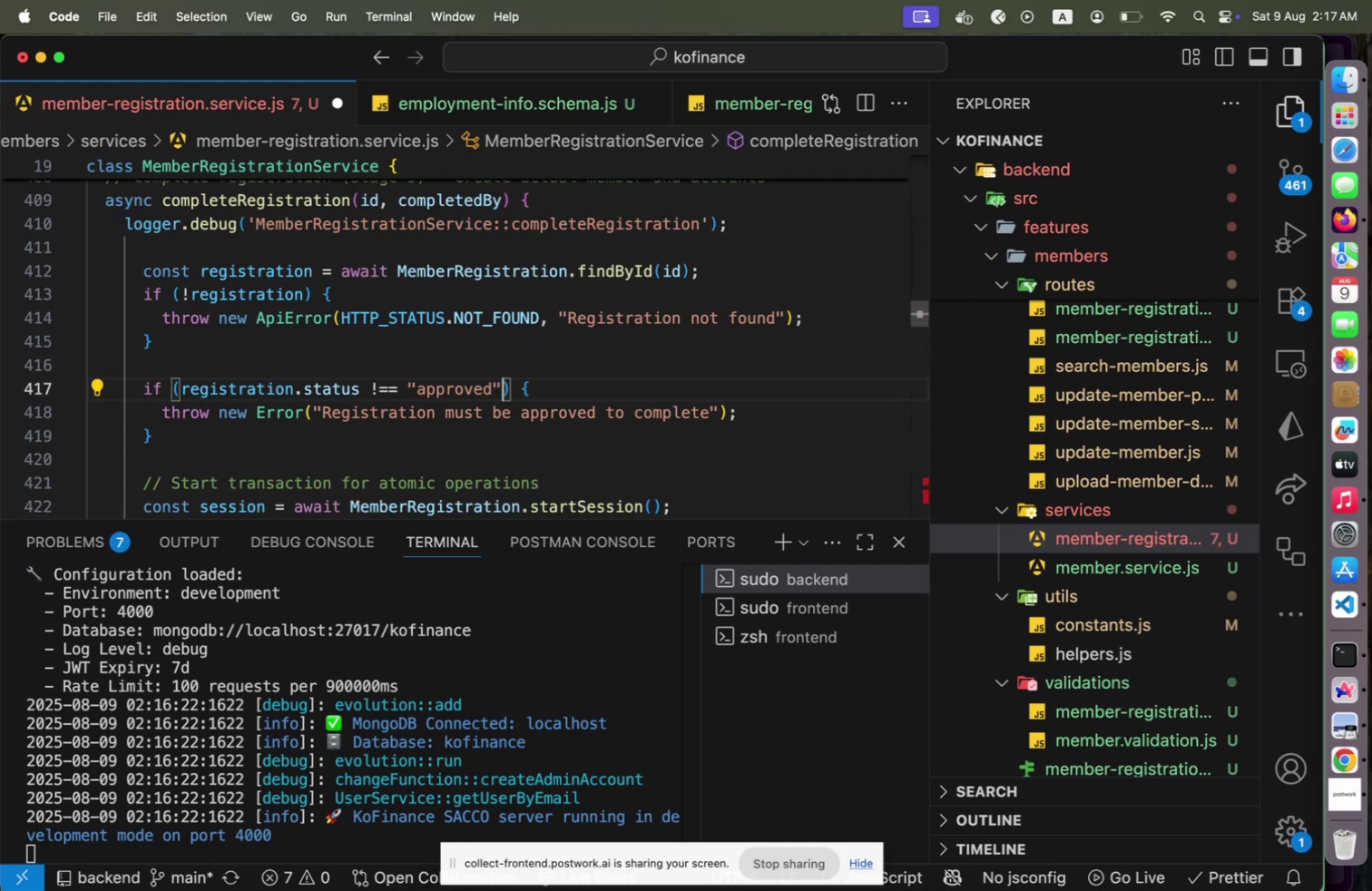 
hold_key(key=ShiftLeft, duration=2.1)
 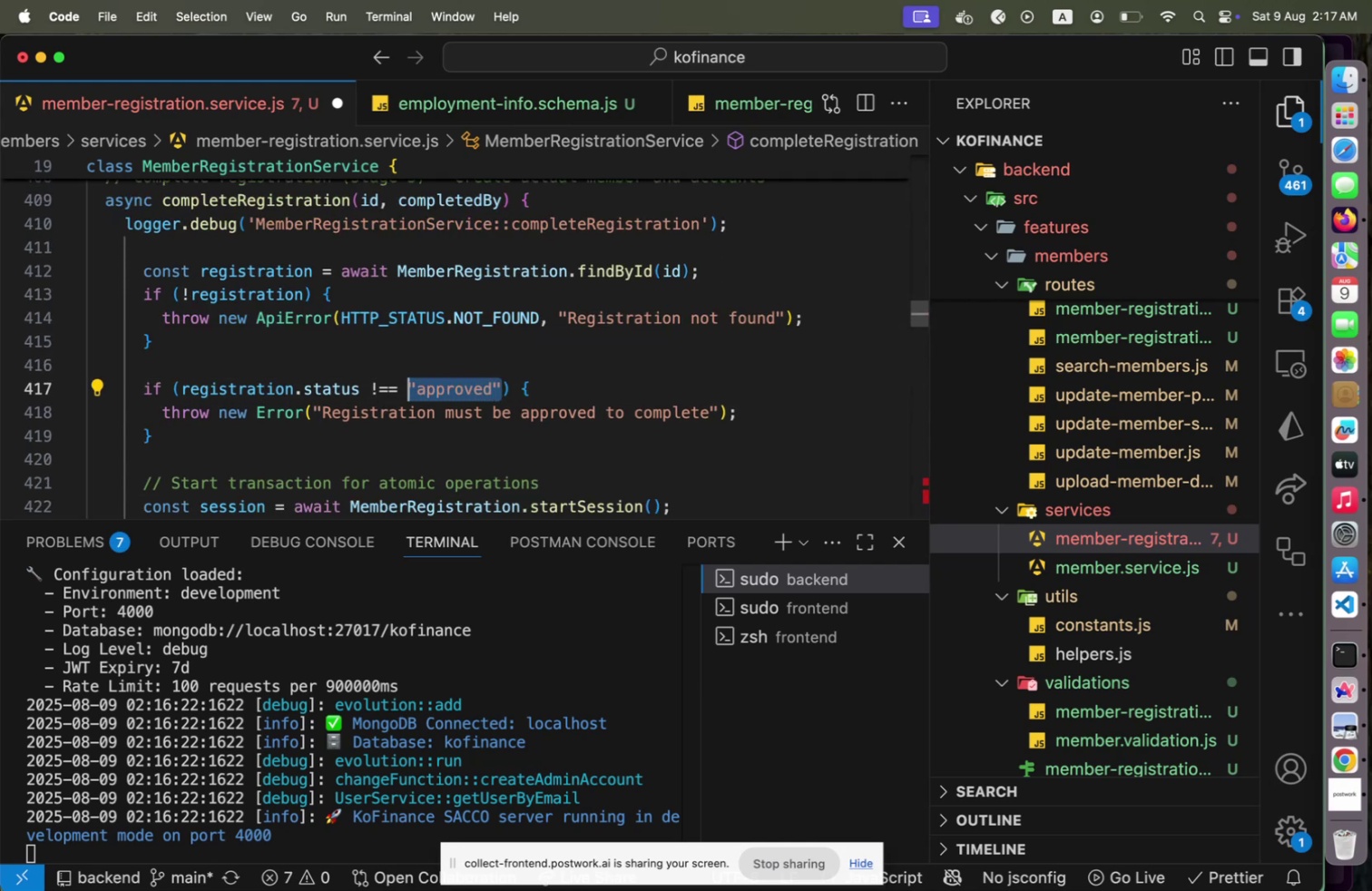 
hold_key(key=ArrowLeft, duration=1.18)
 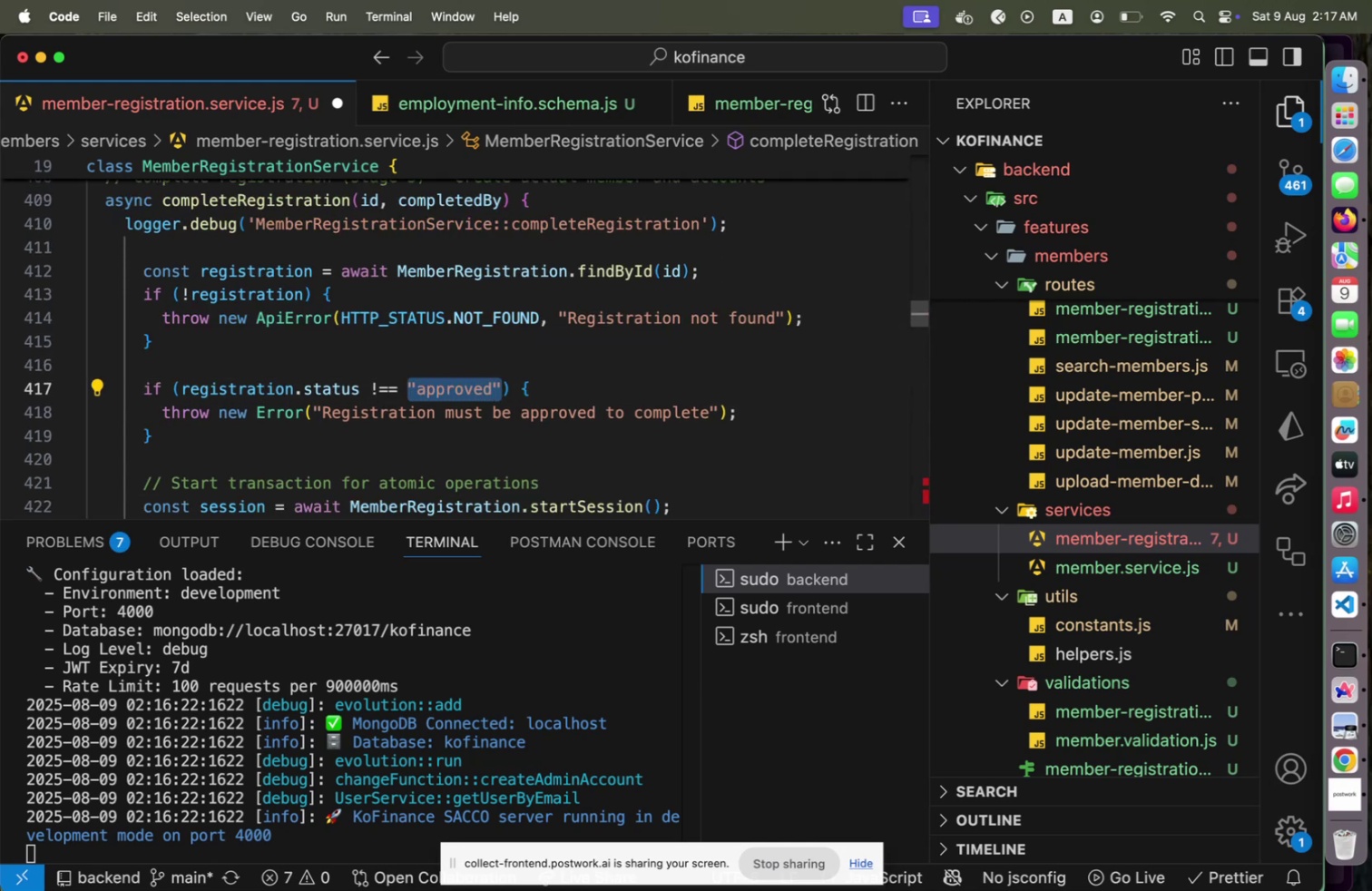 
type(HTTPS)
 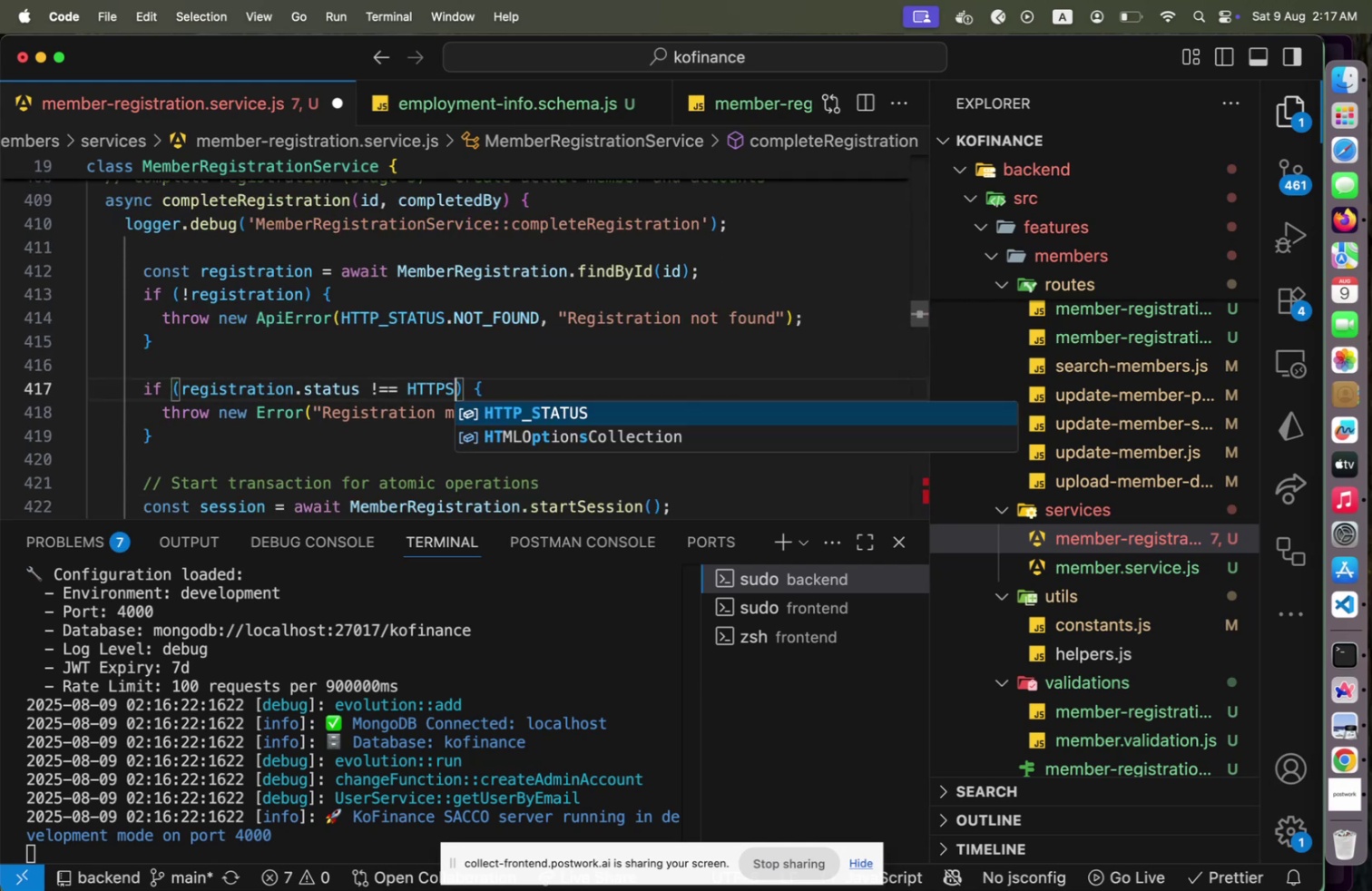 
key(Enter)
 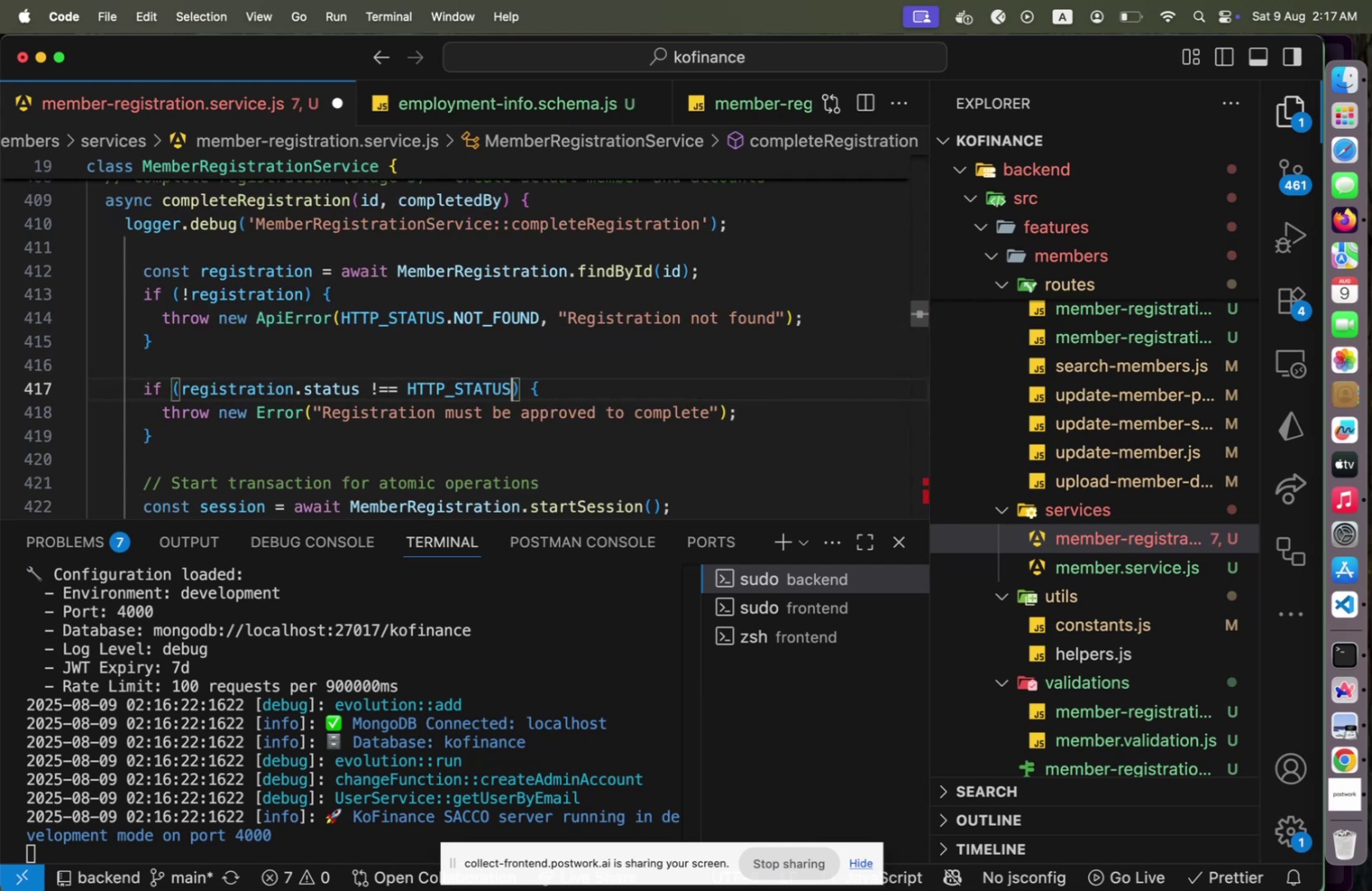 
key(Period)
 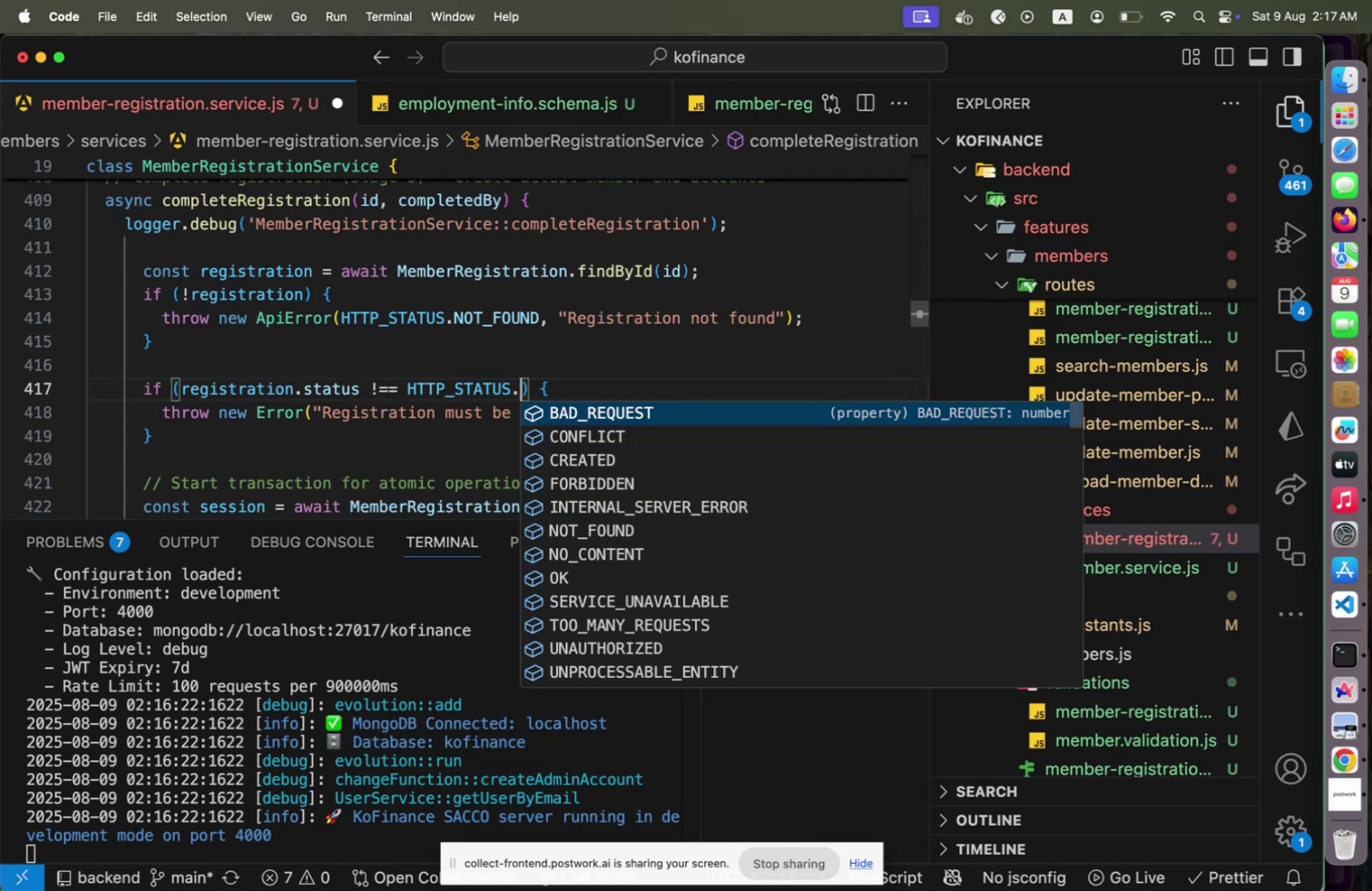 
key(Shift+A)
 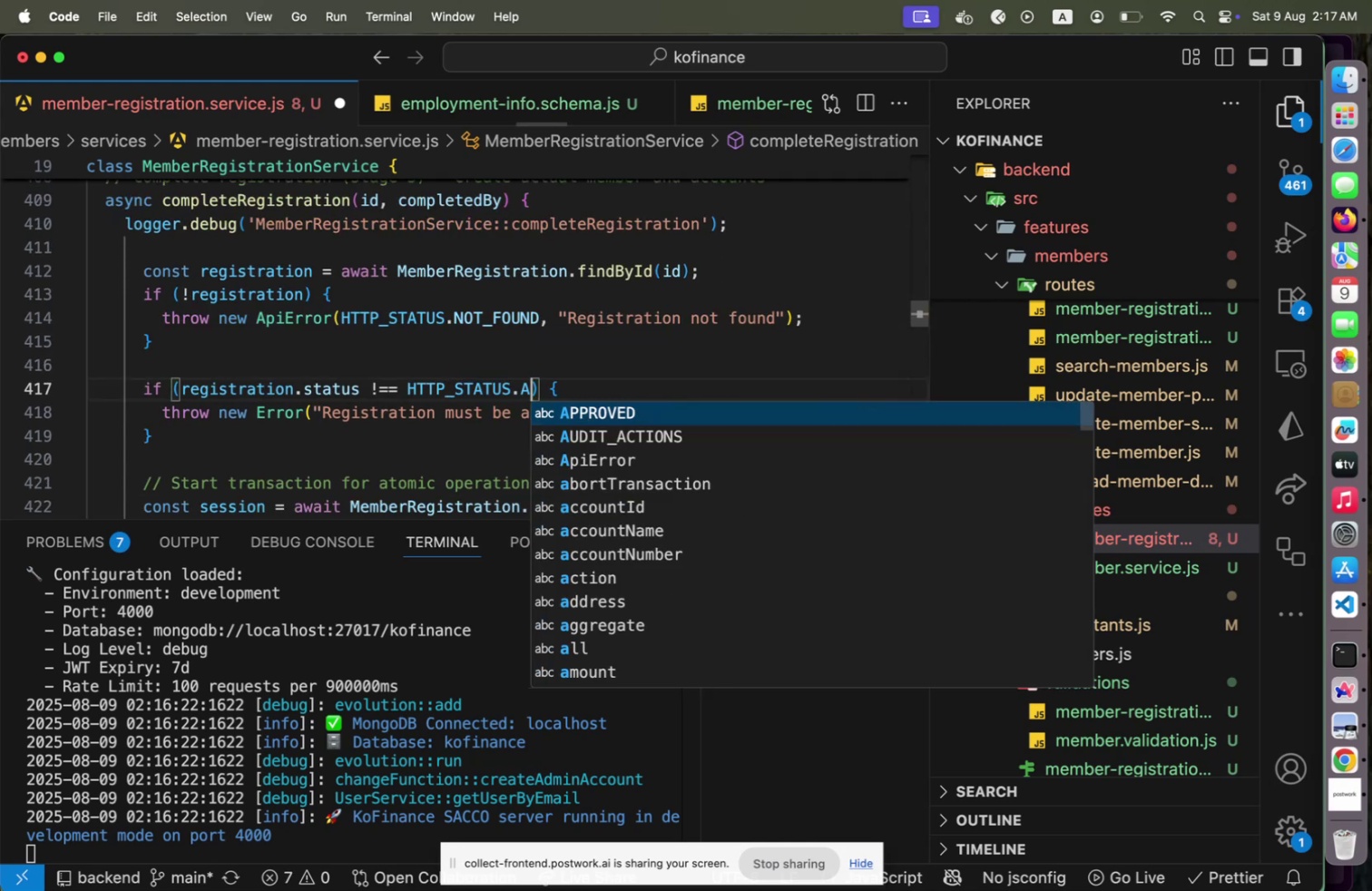 
key(Enter)
 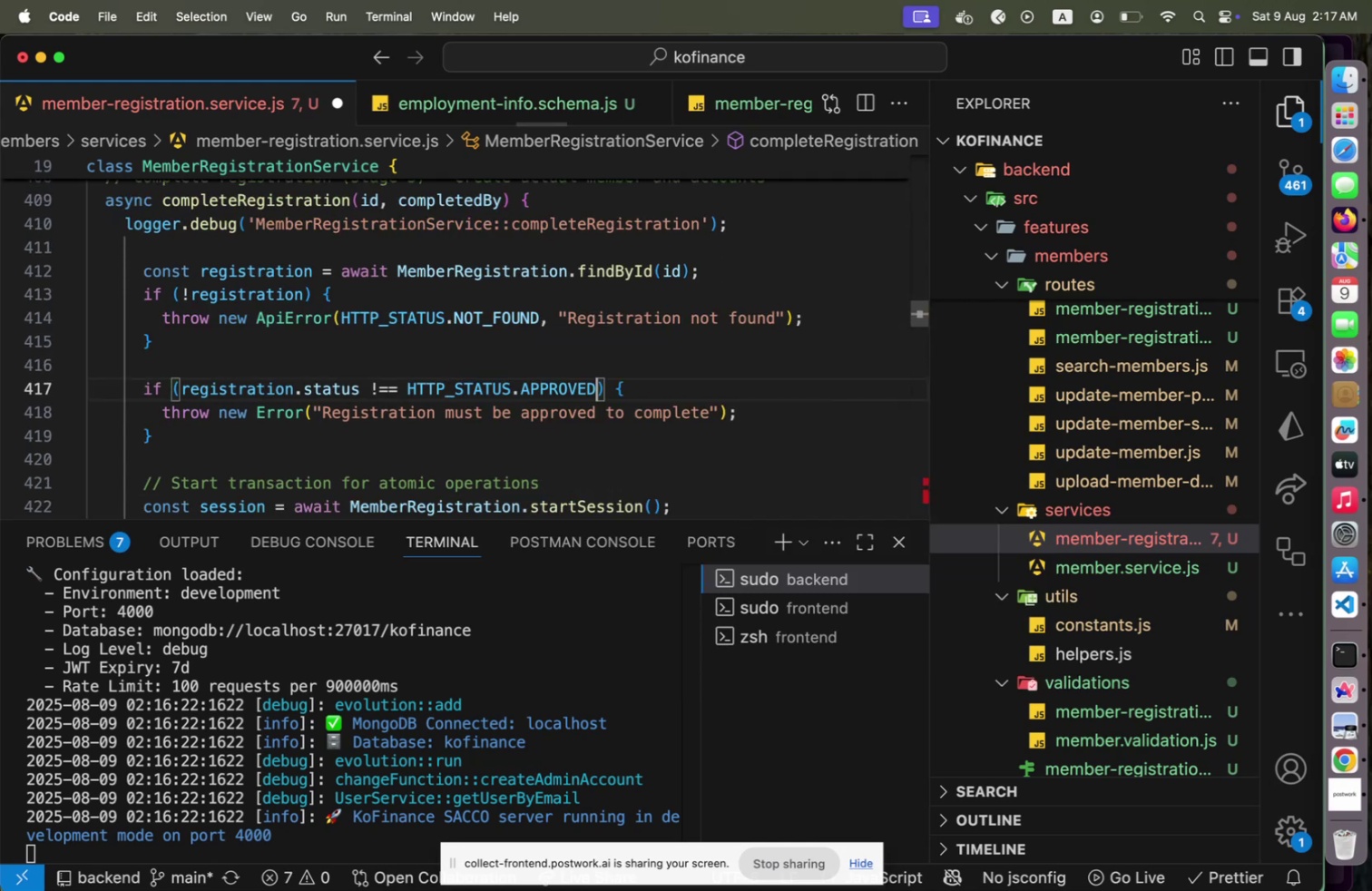 
key(ArrowDown)
 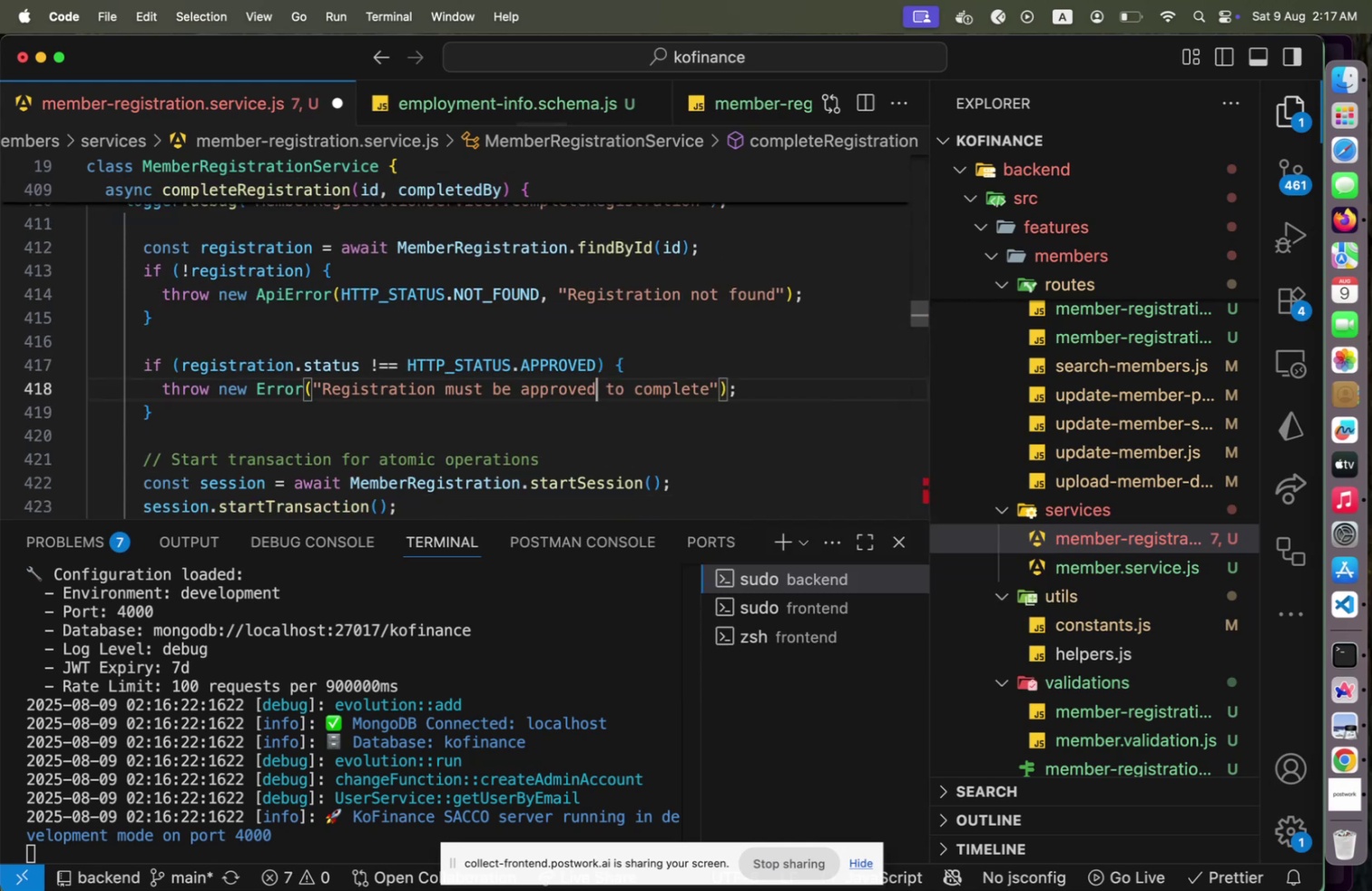 
hold_key(key=ArrowLeft, duration=1.5)
 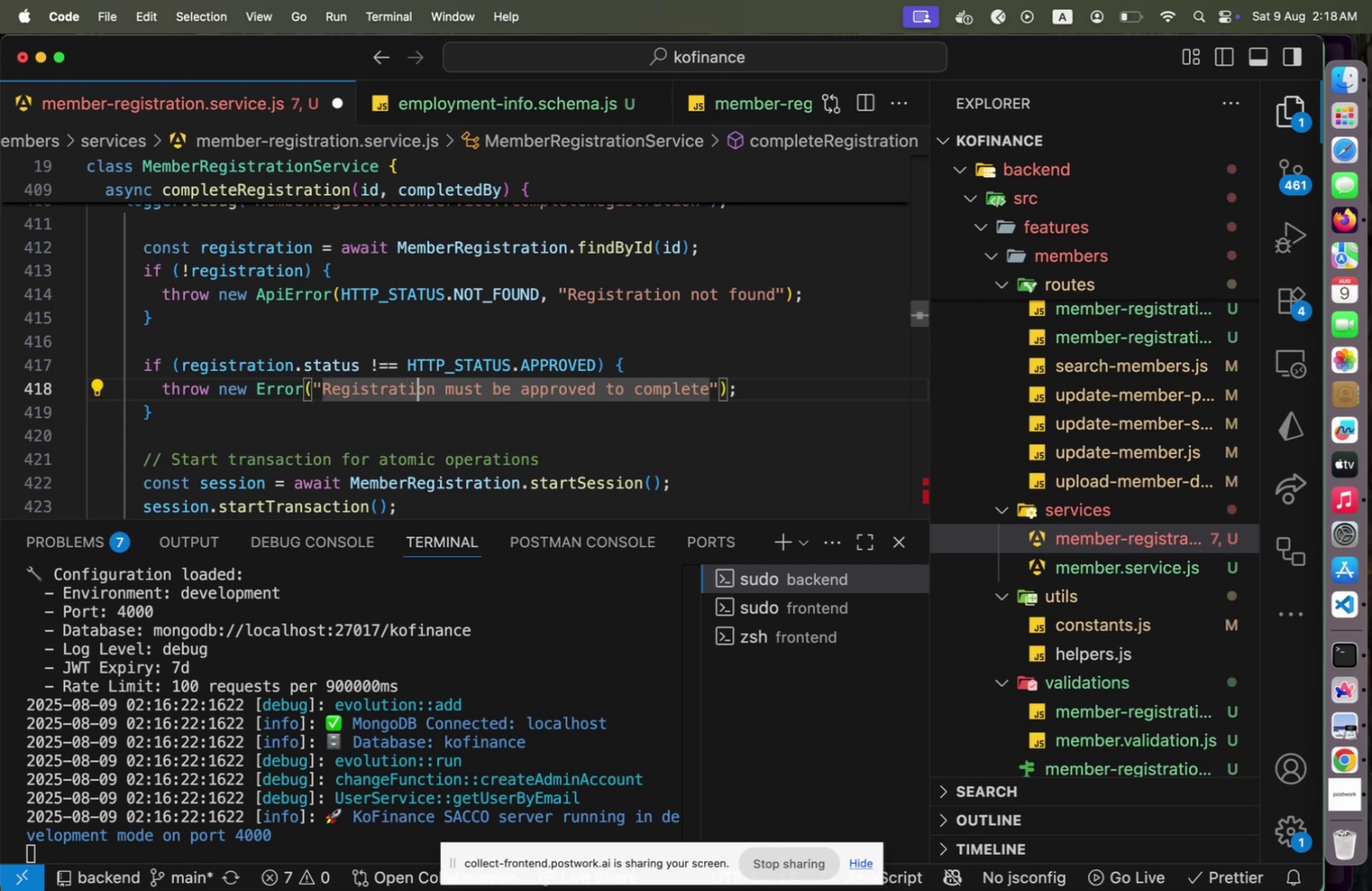 
hold_key(key=ArrowLeft, duration=1.33)
 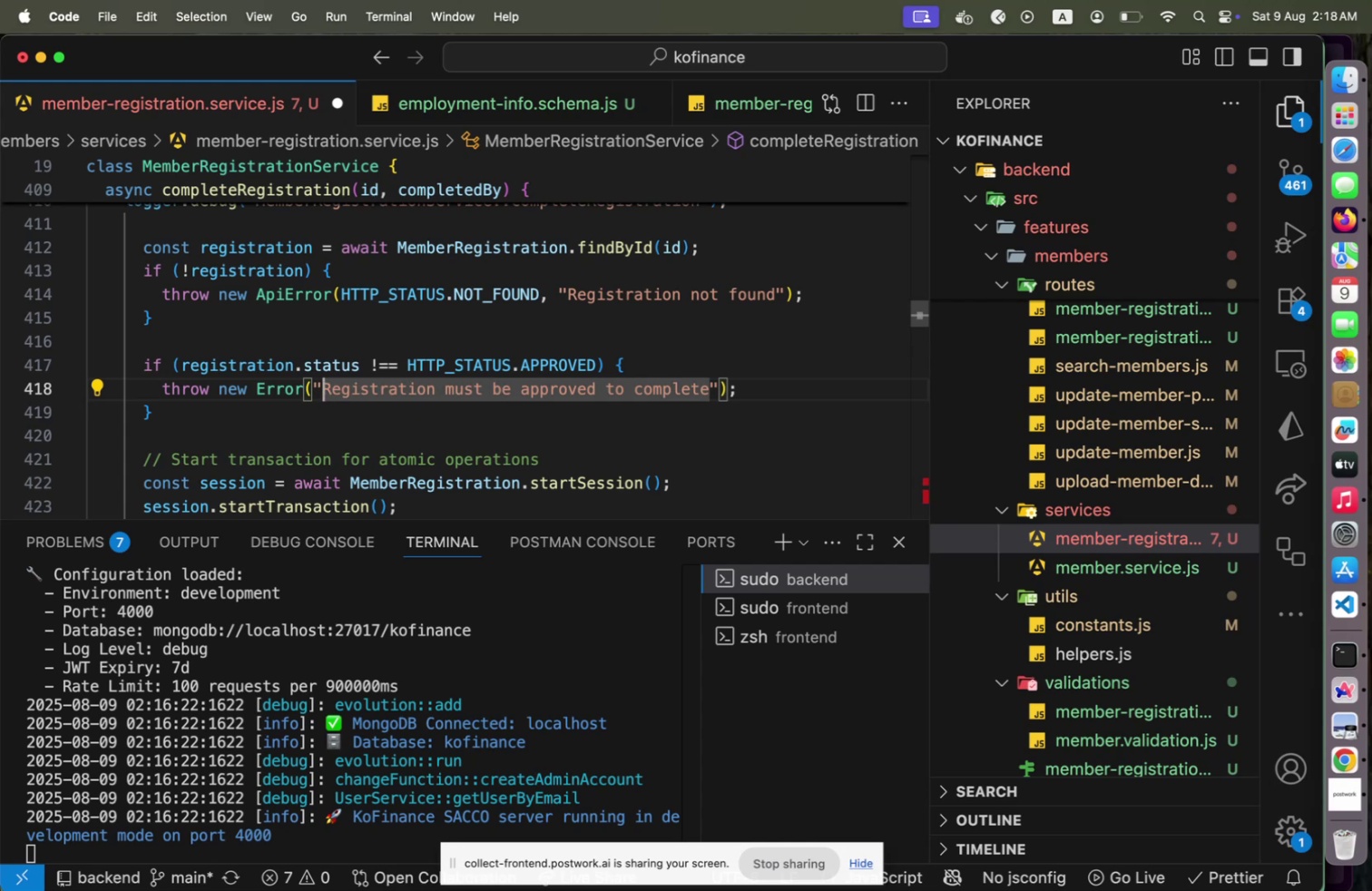 
key(ArrowLeft)
 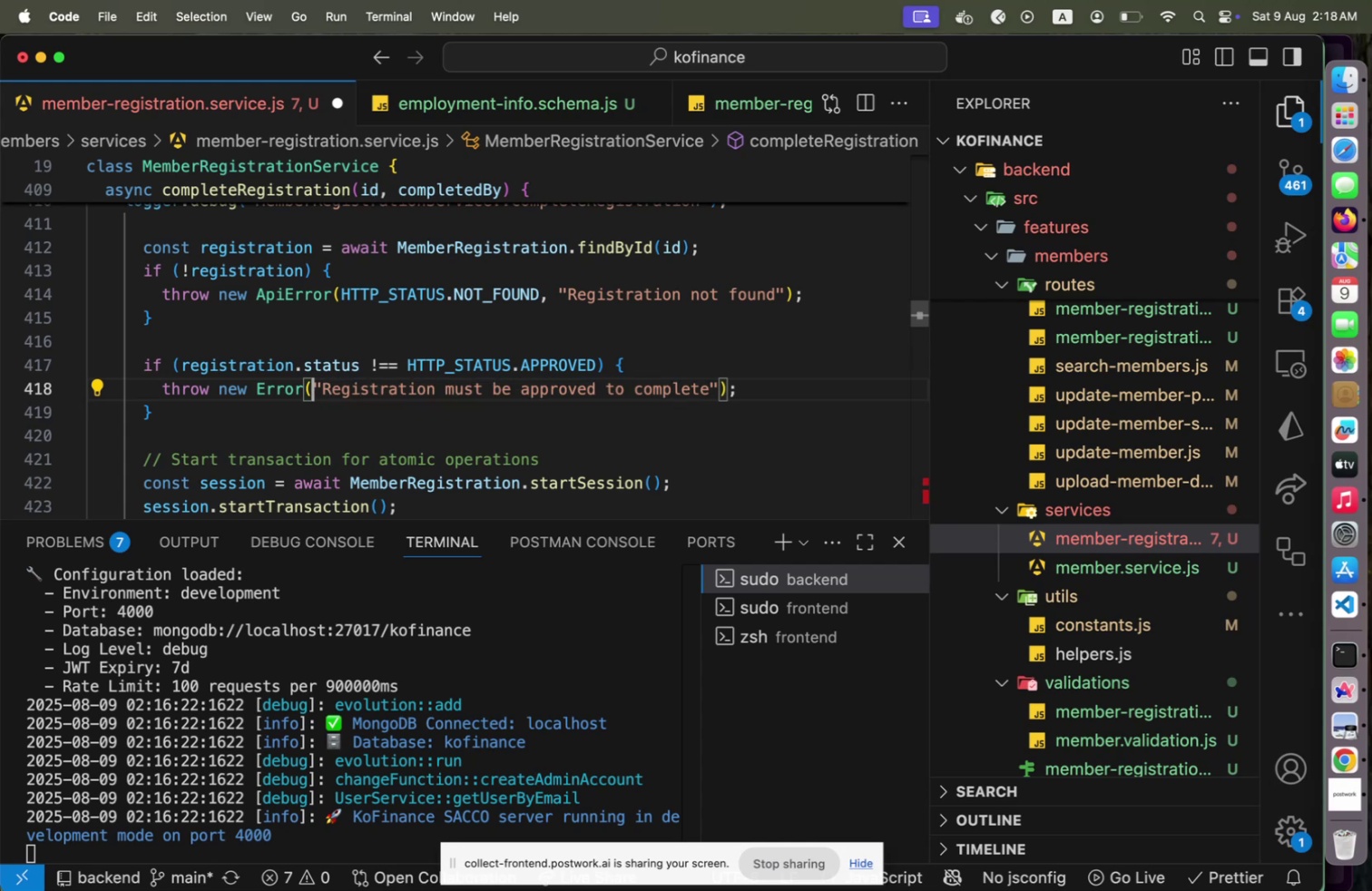 
hold_key(key=ShiftLeft, duration=0.91)
 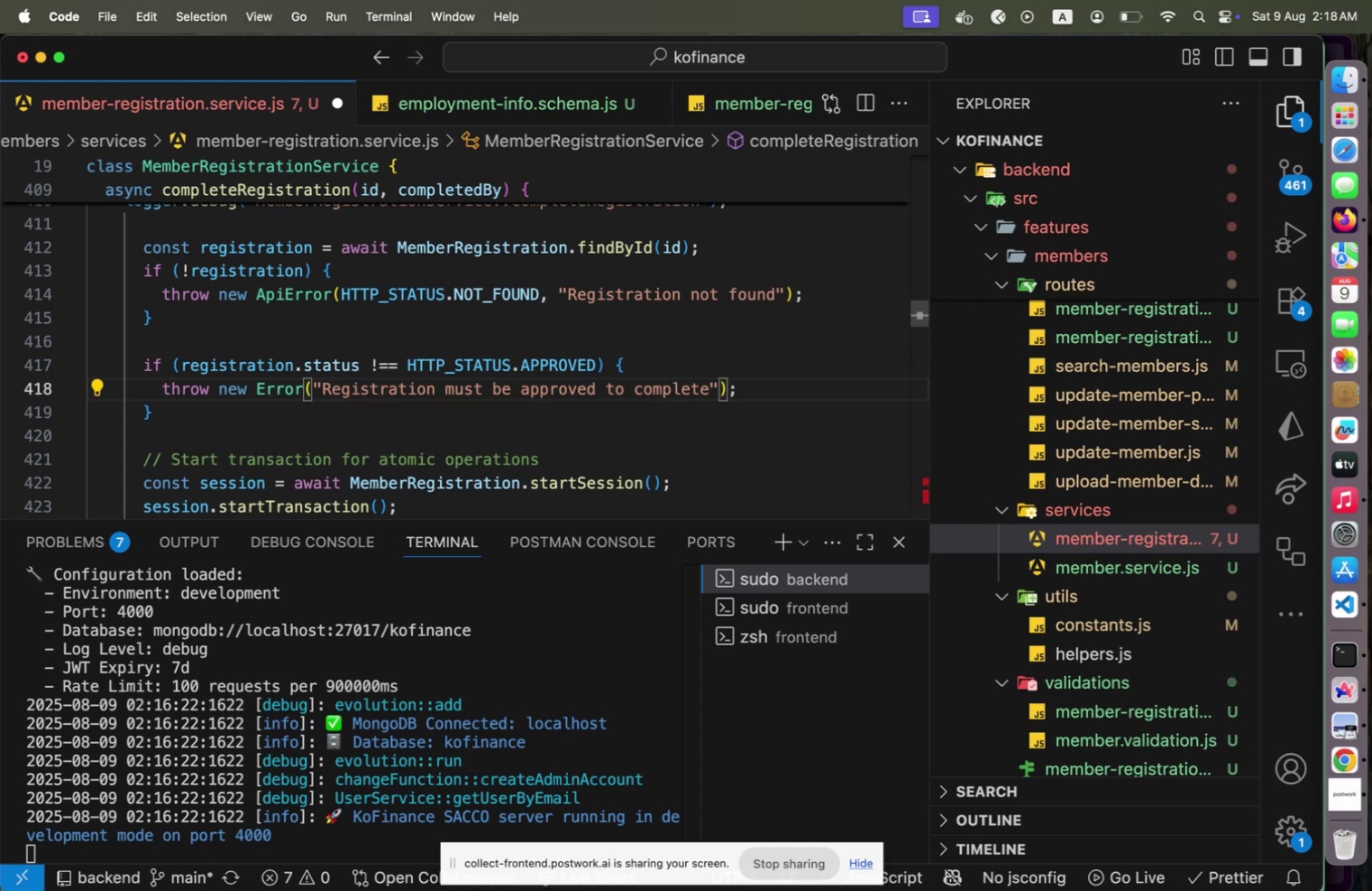 
type(HTT)
 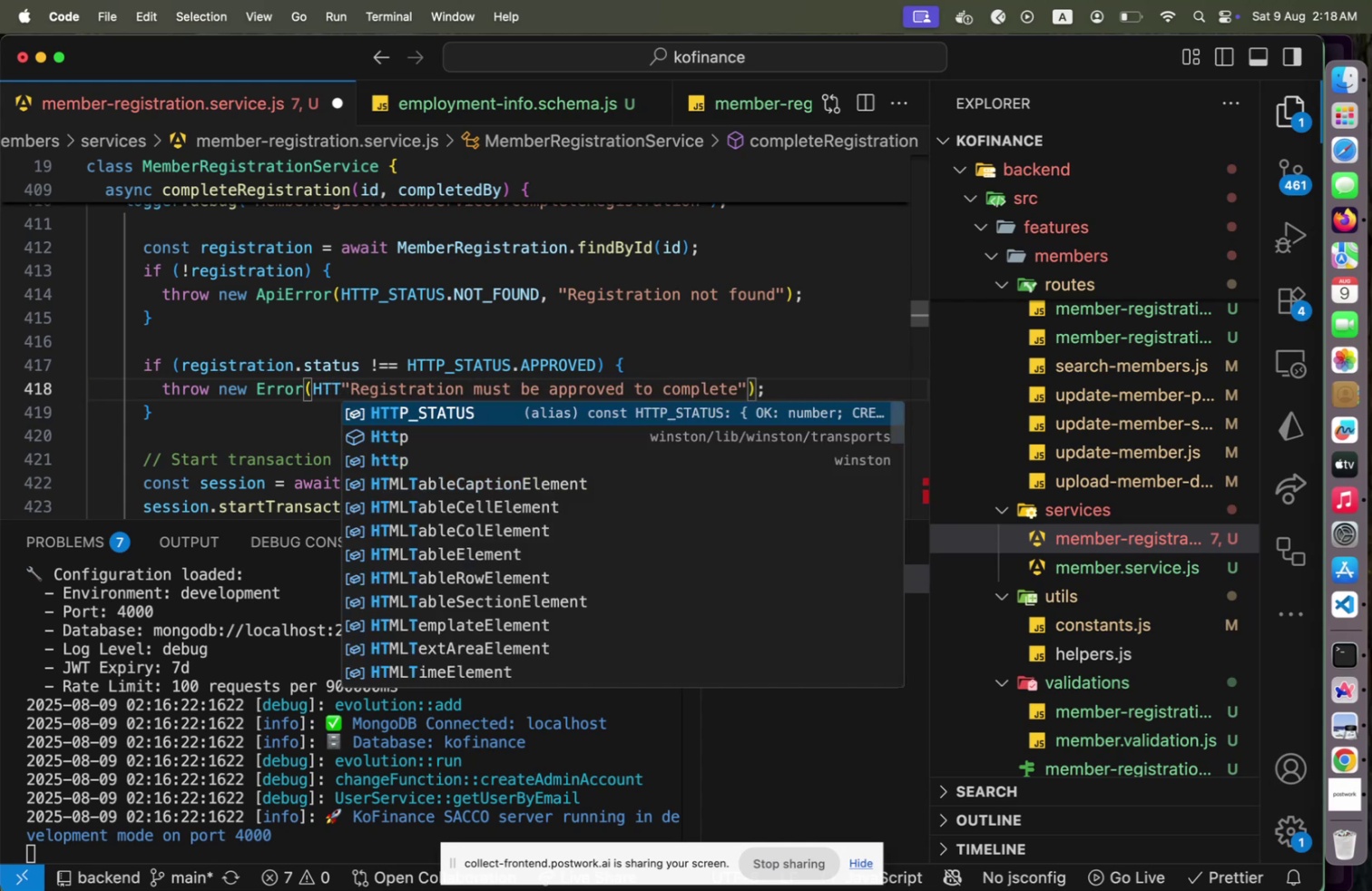 
key(Enter)
 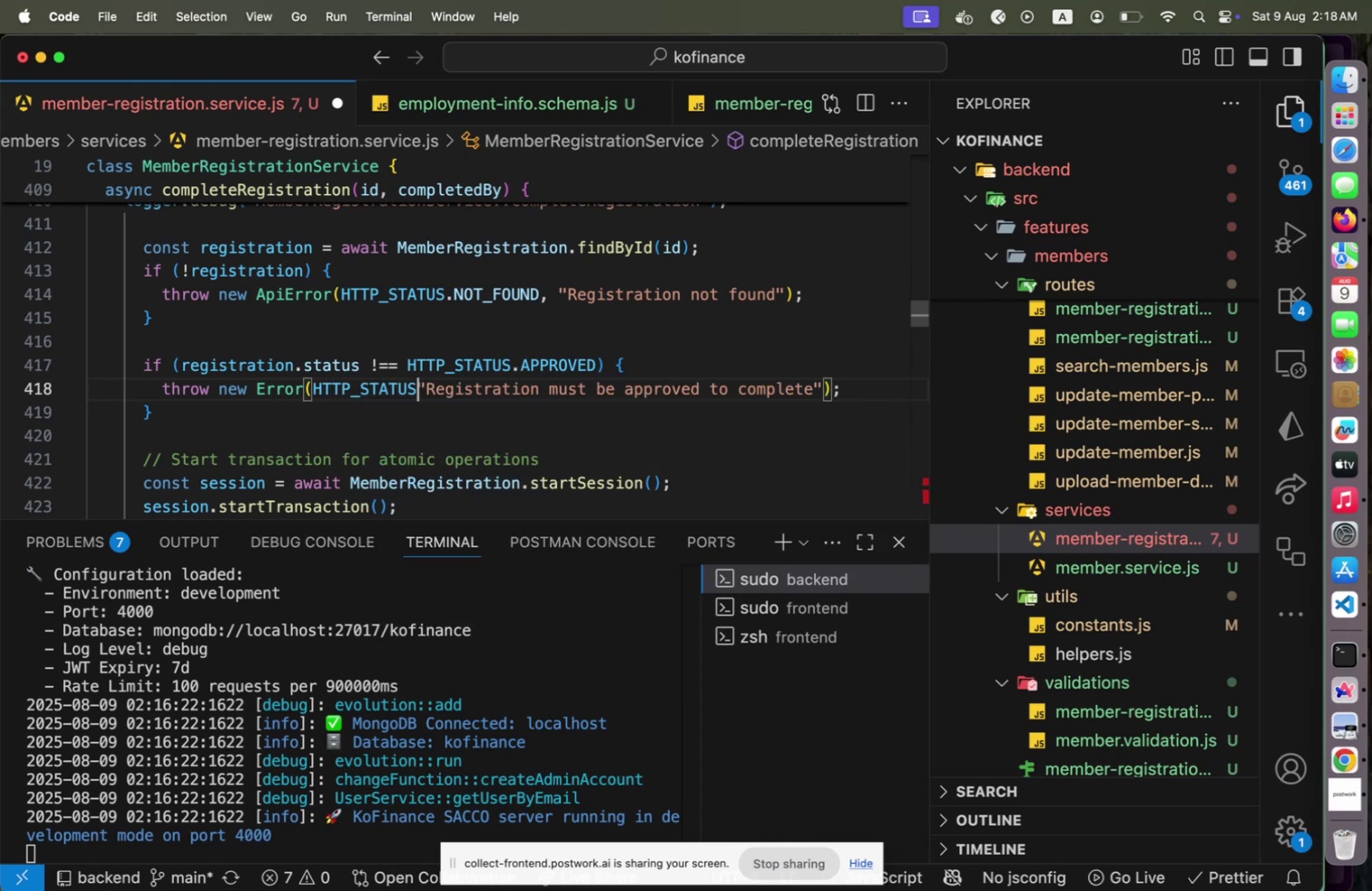 
key(Period)
 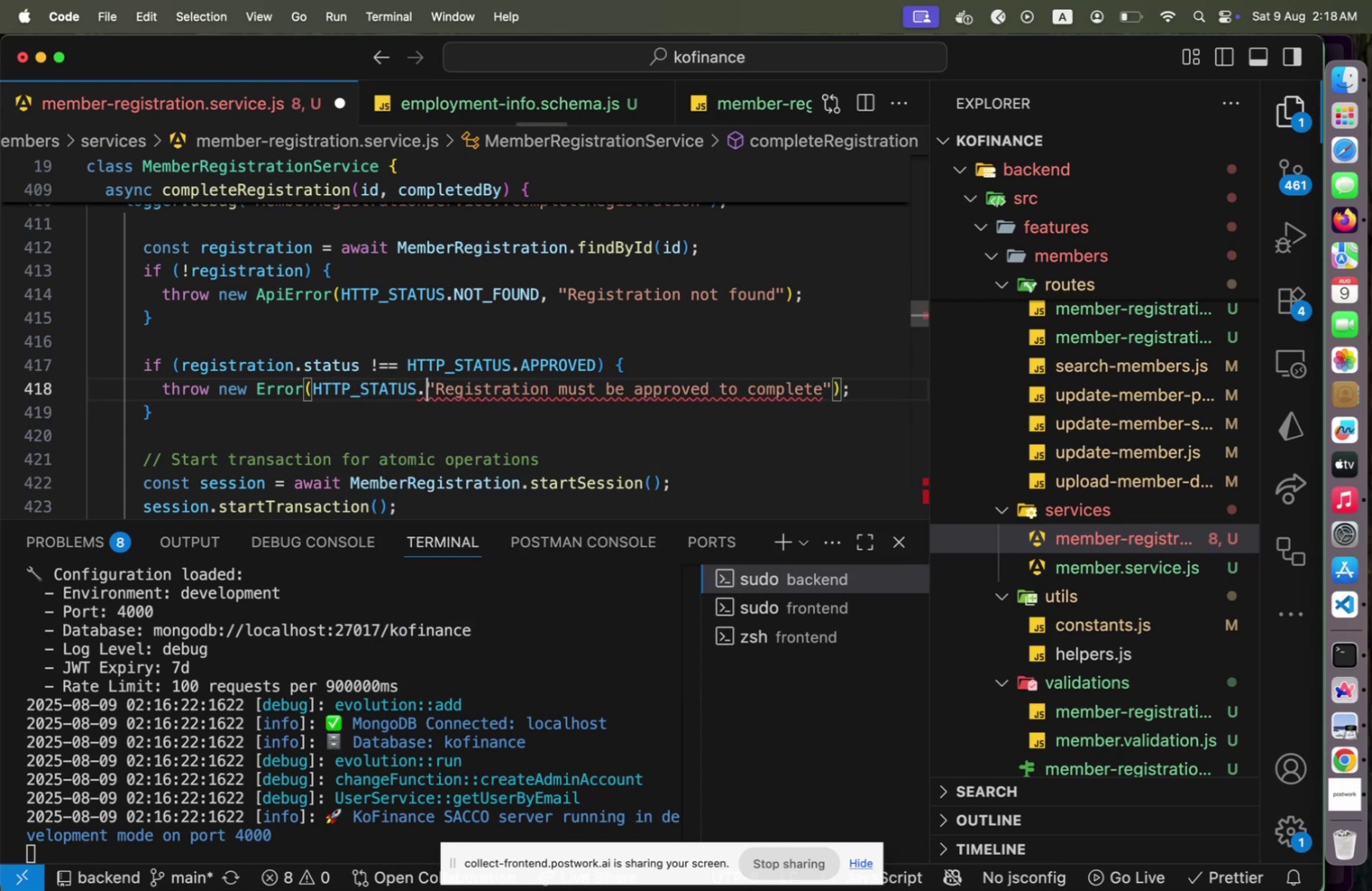 
key(Shift+B)
 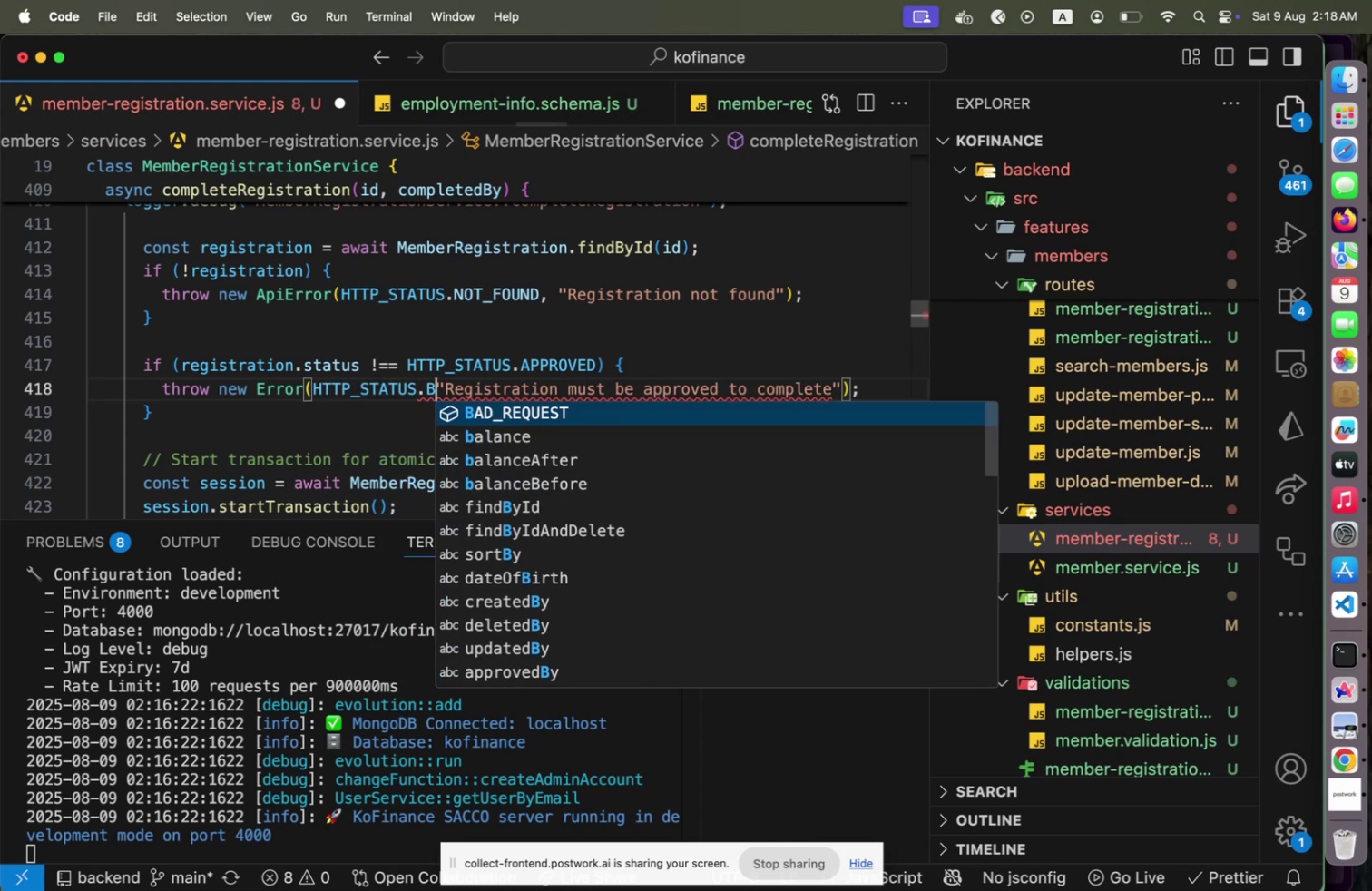 
key(Enter)
 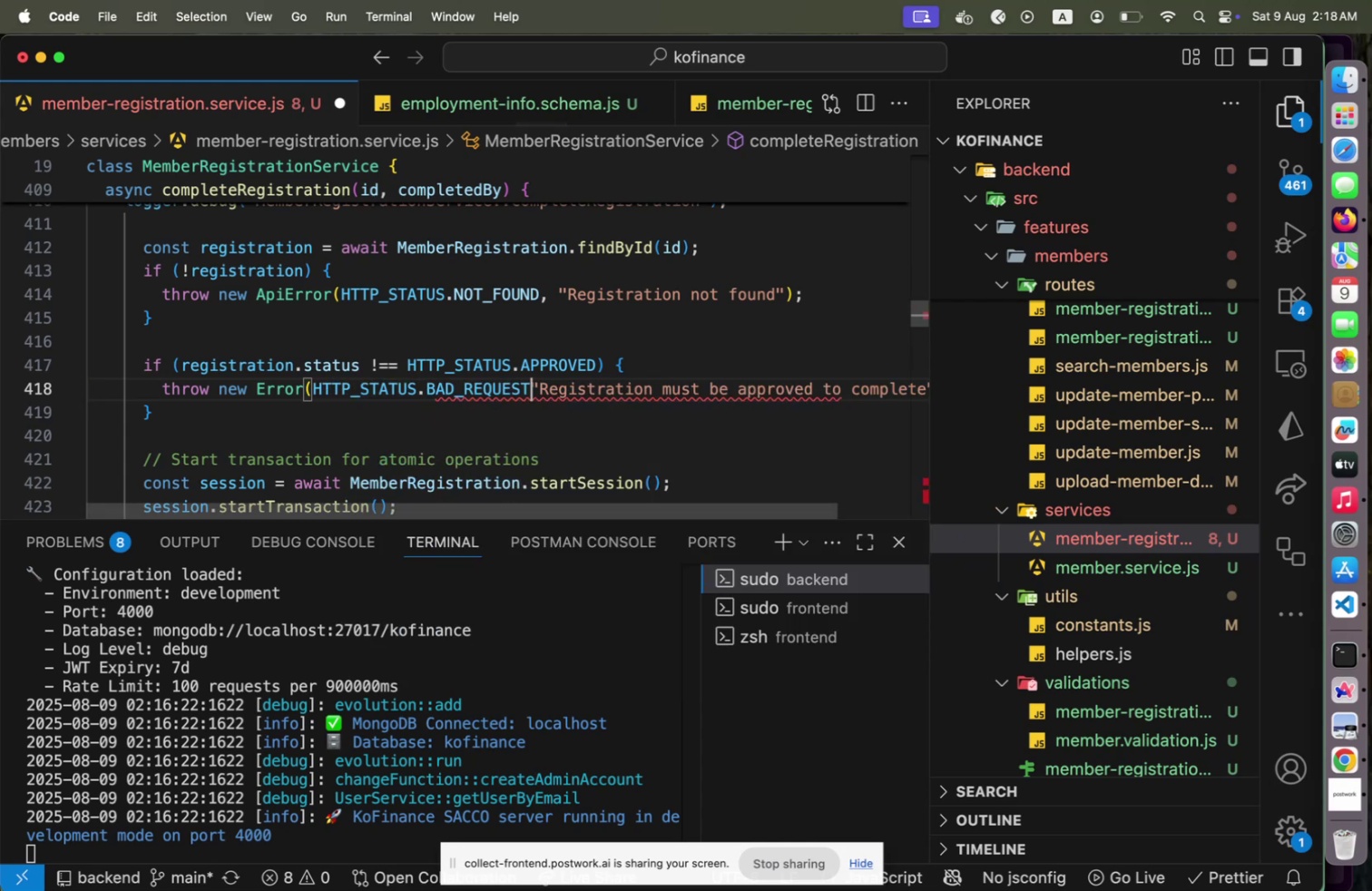 
key(Comma)
 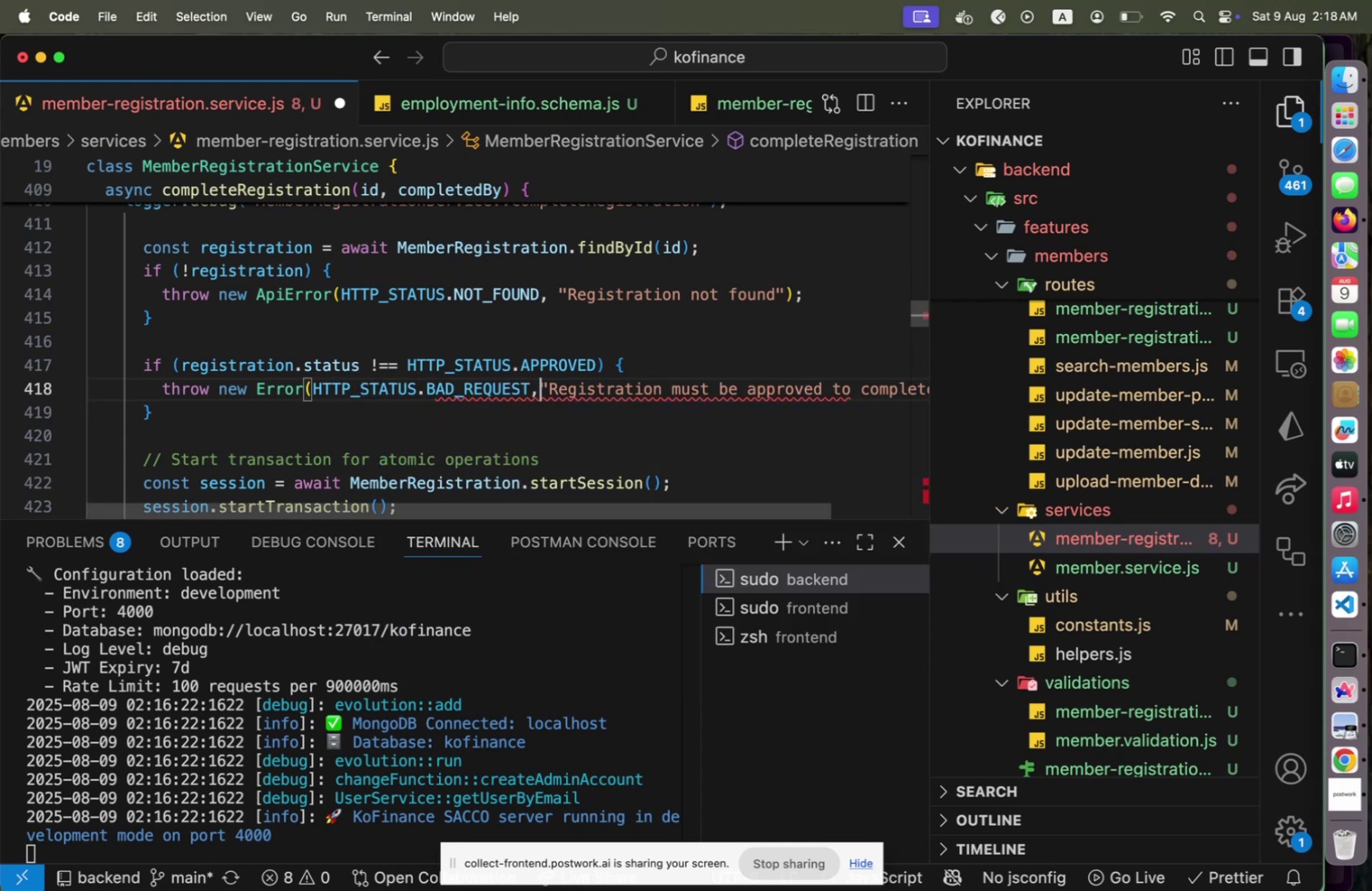 
key(Space)
 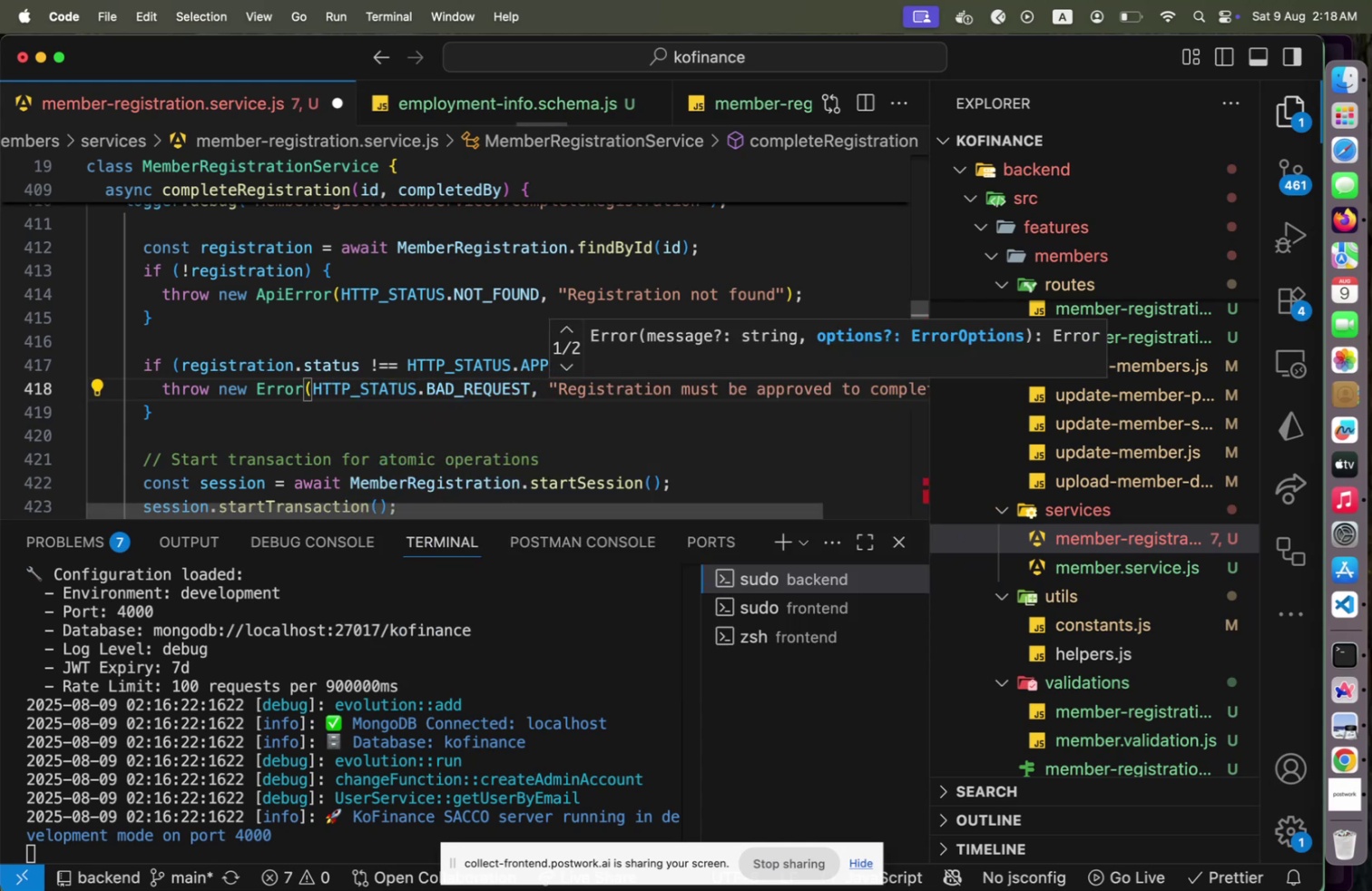 
key(End)
 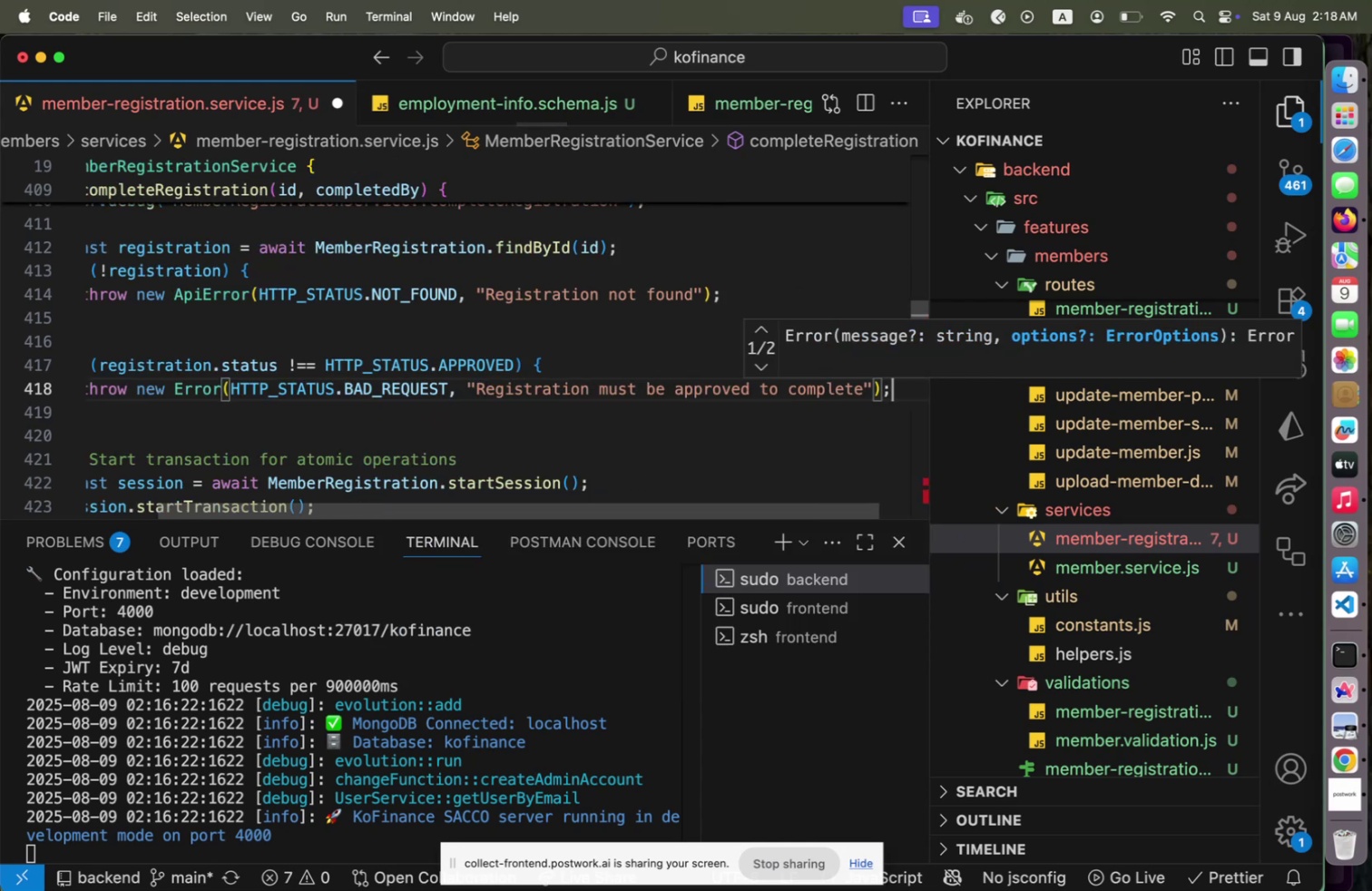 
key(ArrowRight)
 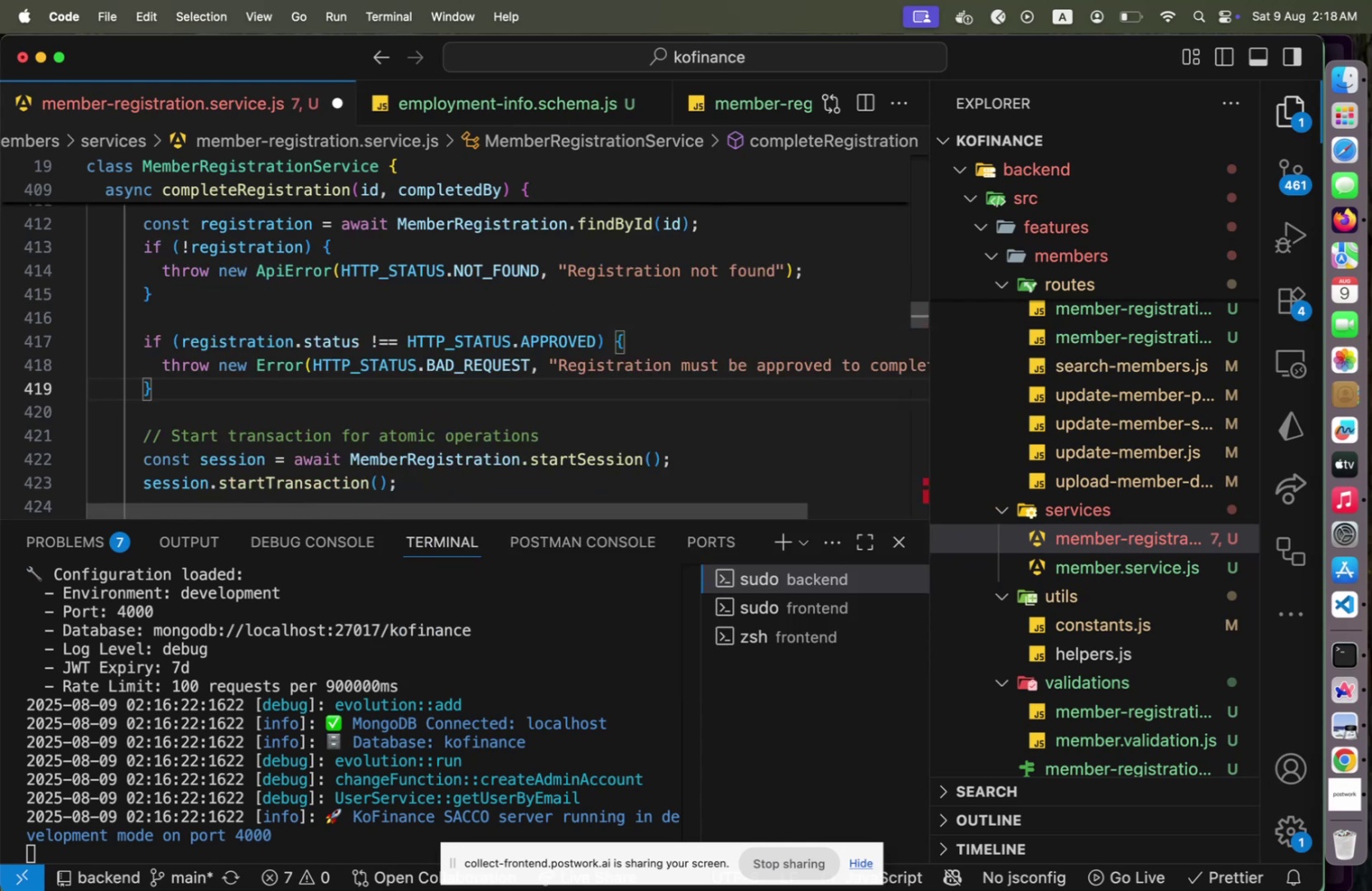 
hold_key(key=ArrowDown, duration=0.63)
 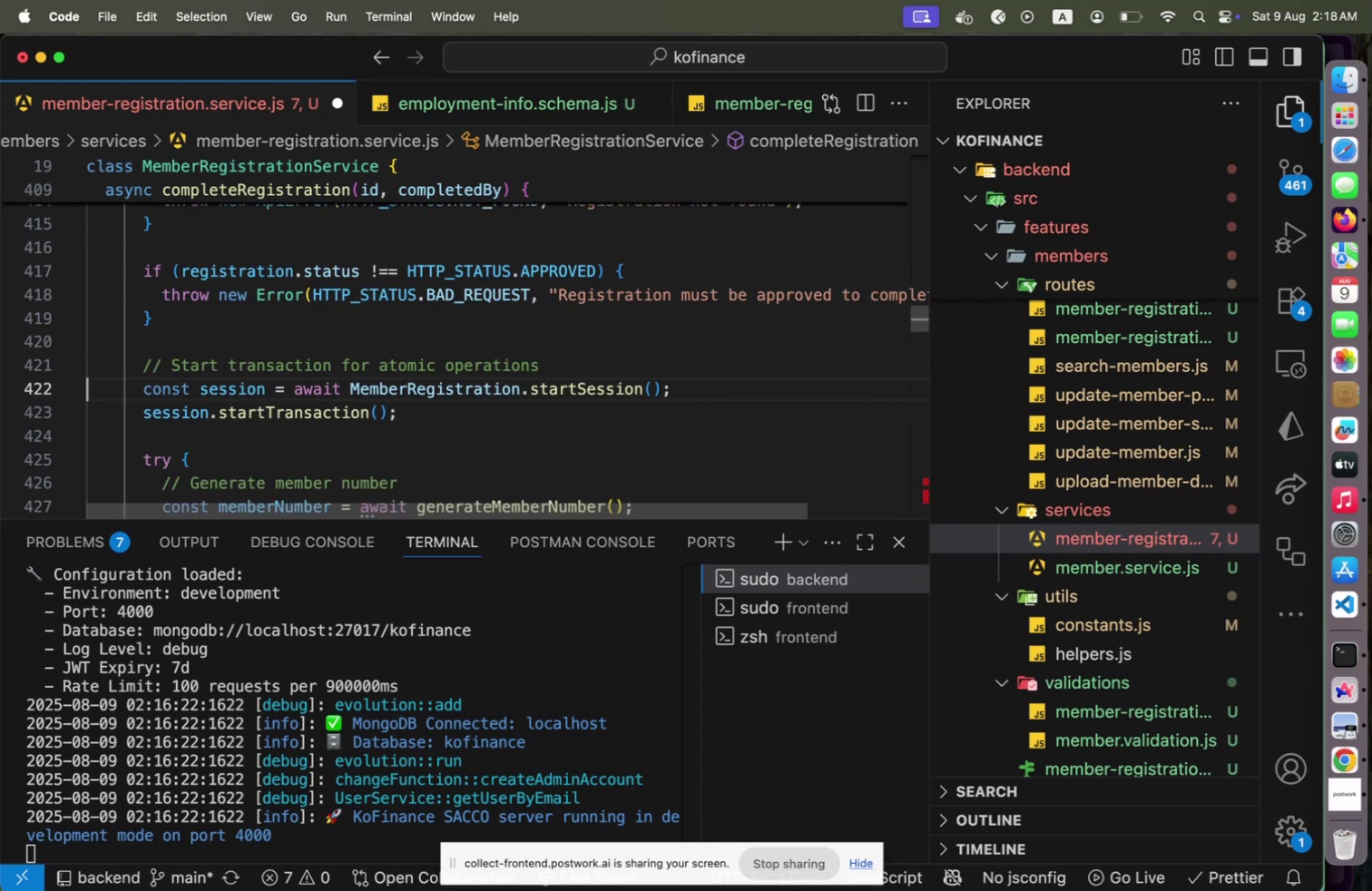 
hold_key(key=ArrowRight, duration=1.5)
 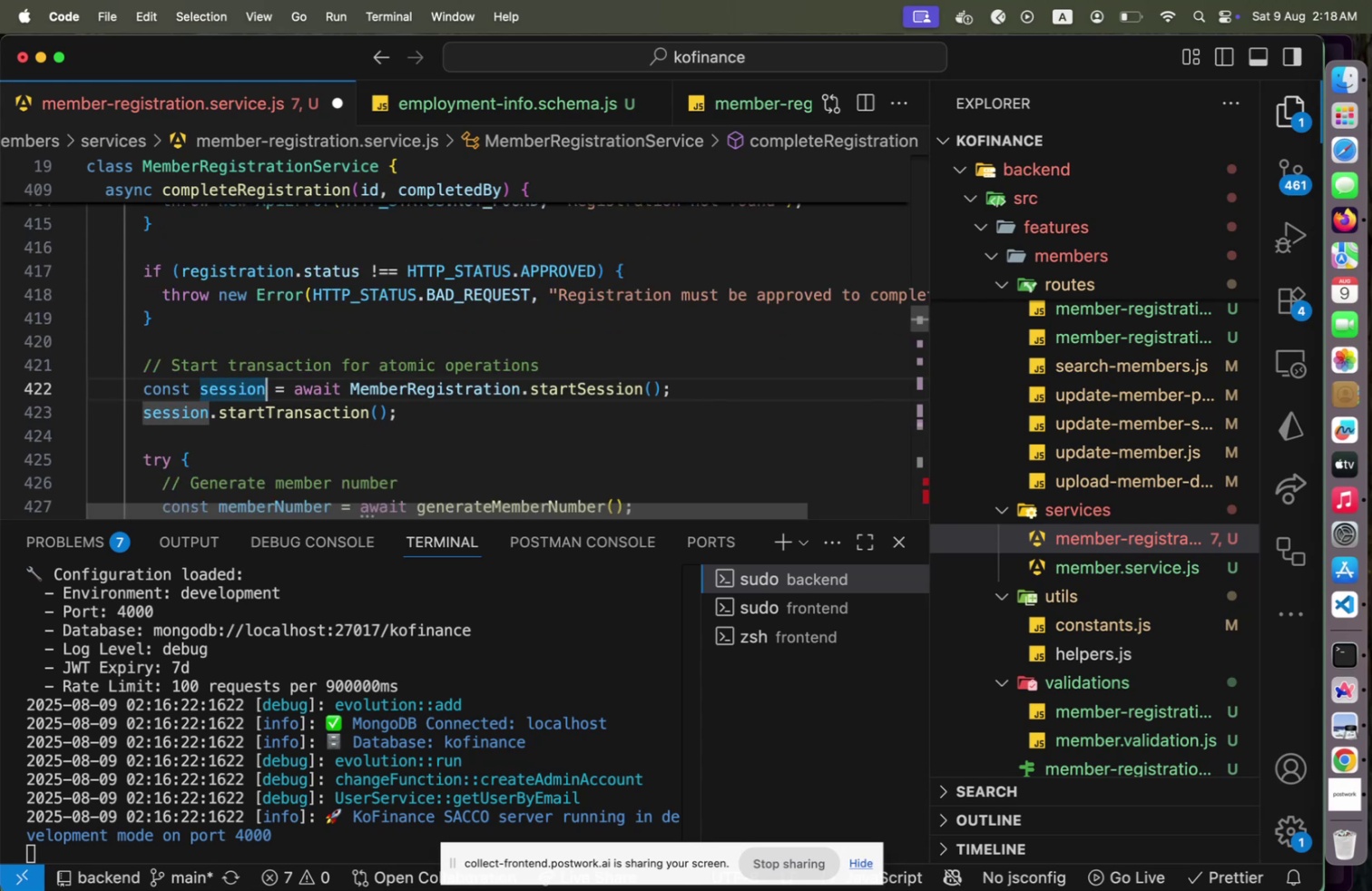 
hold_key(key=ArrowRight, duration=0.81)
 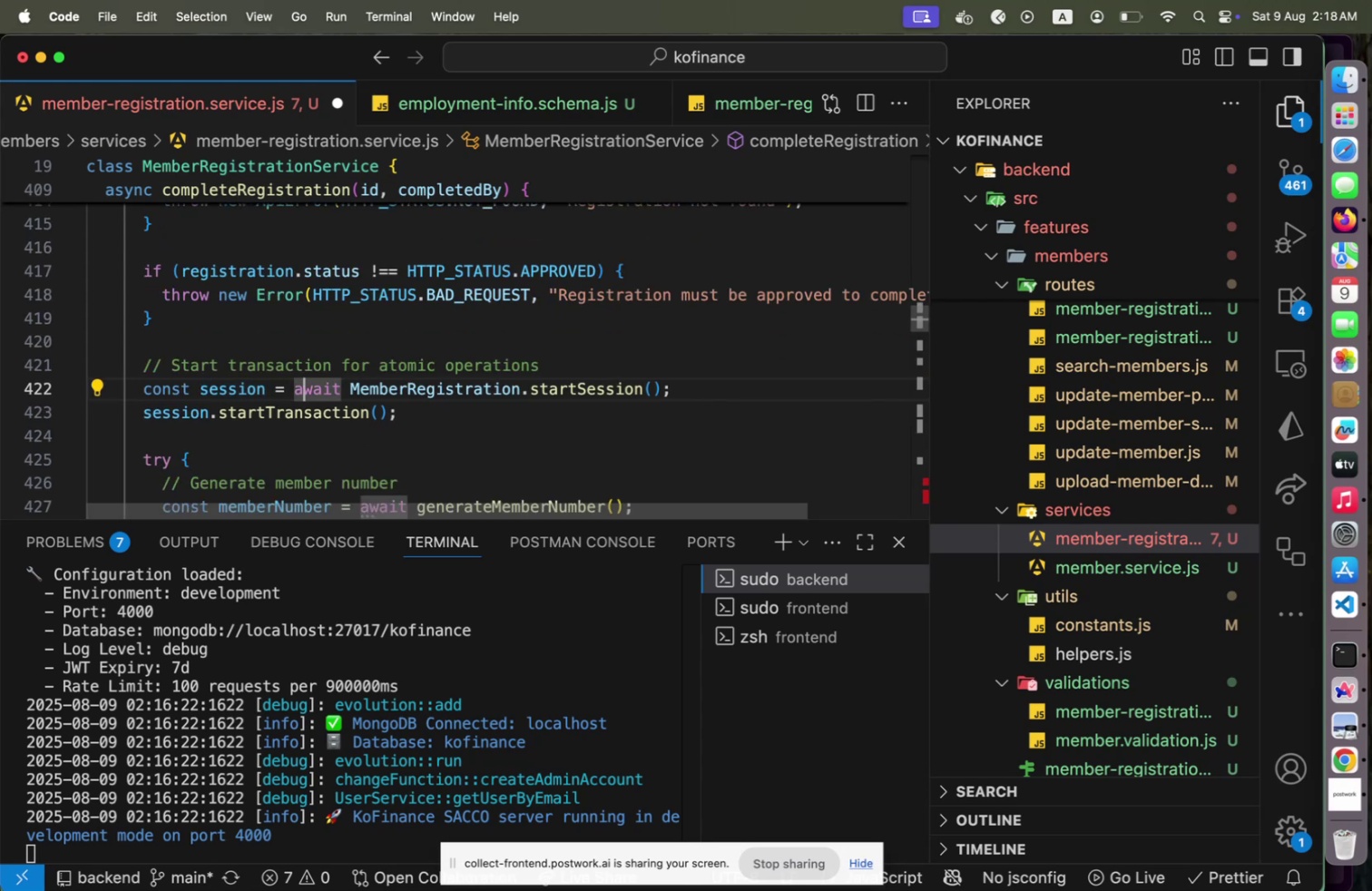 
key(Home)
 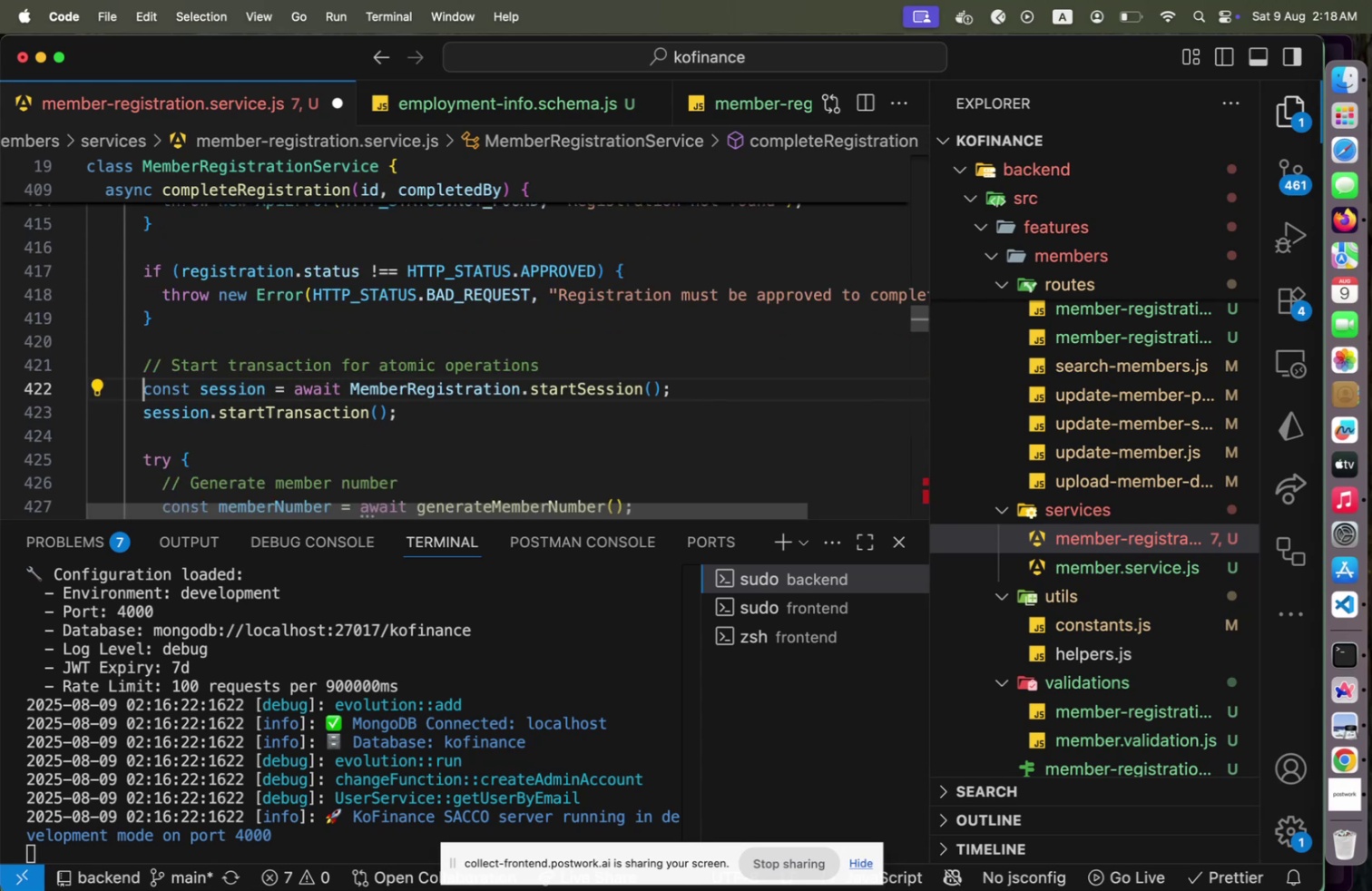 
key(Shift+ArrowDown)
 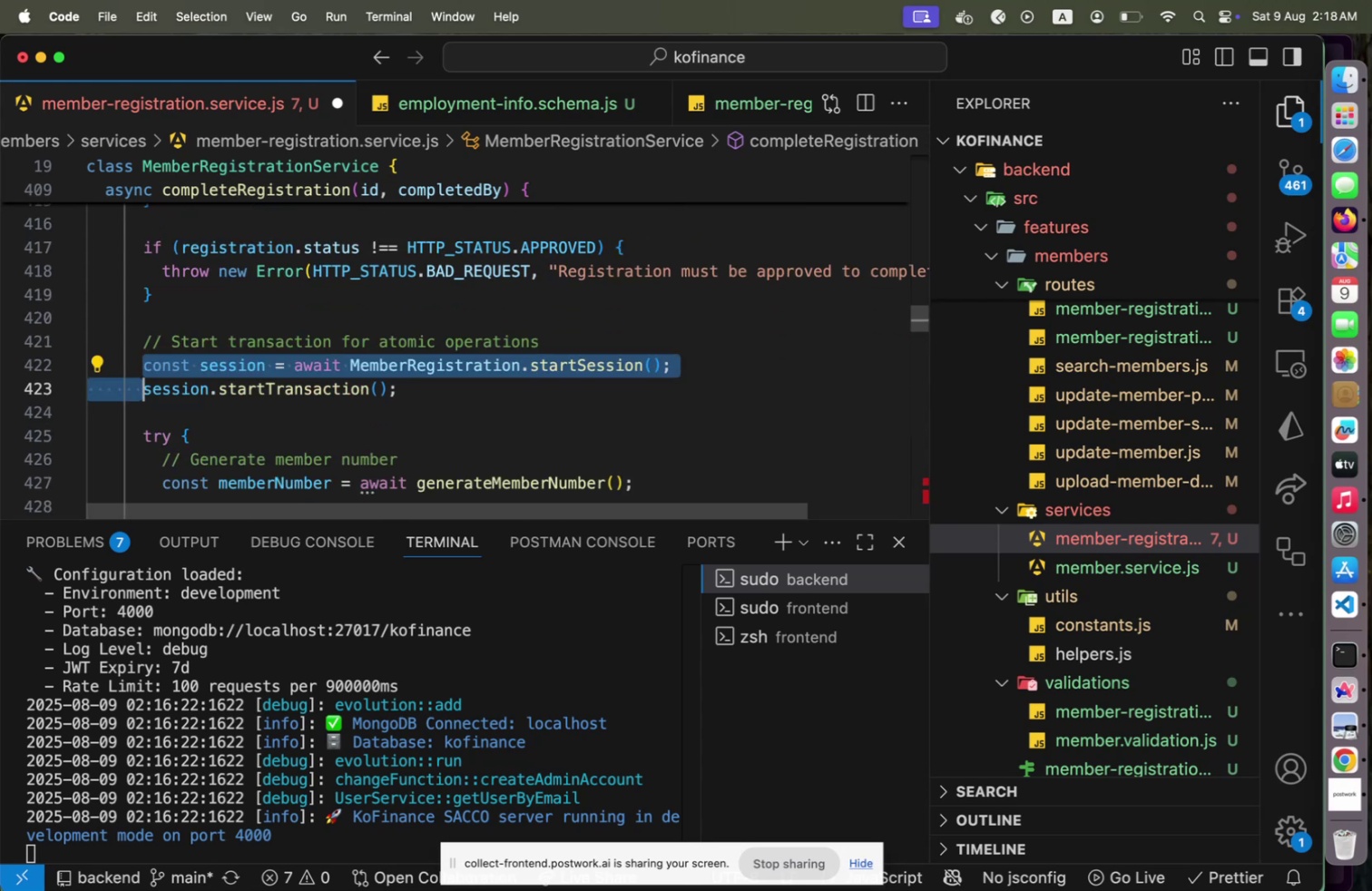 
key(Shift+End)
 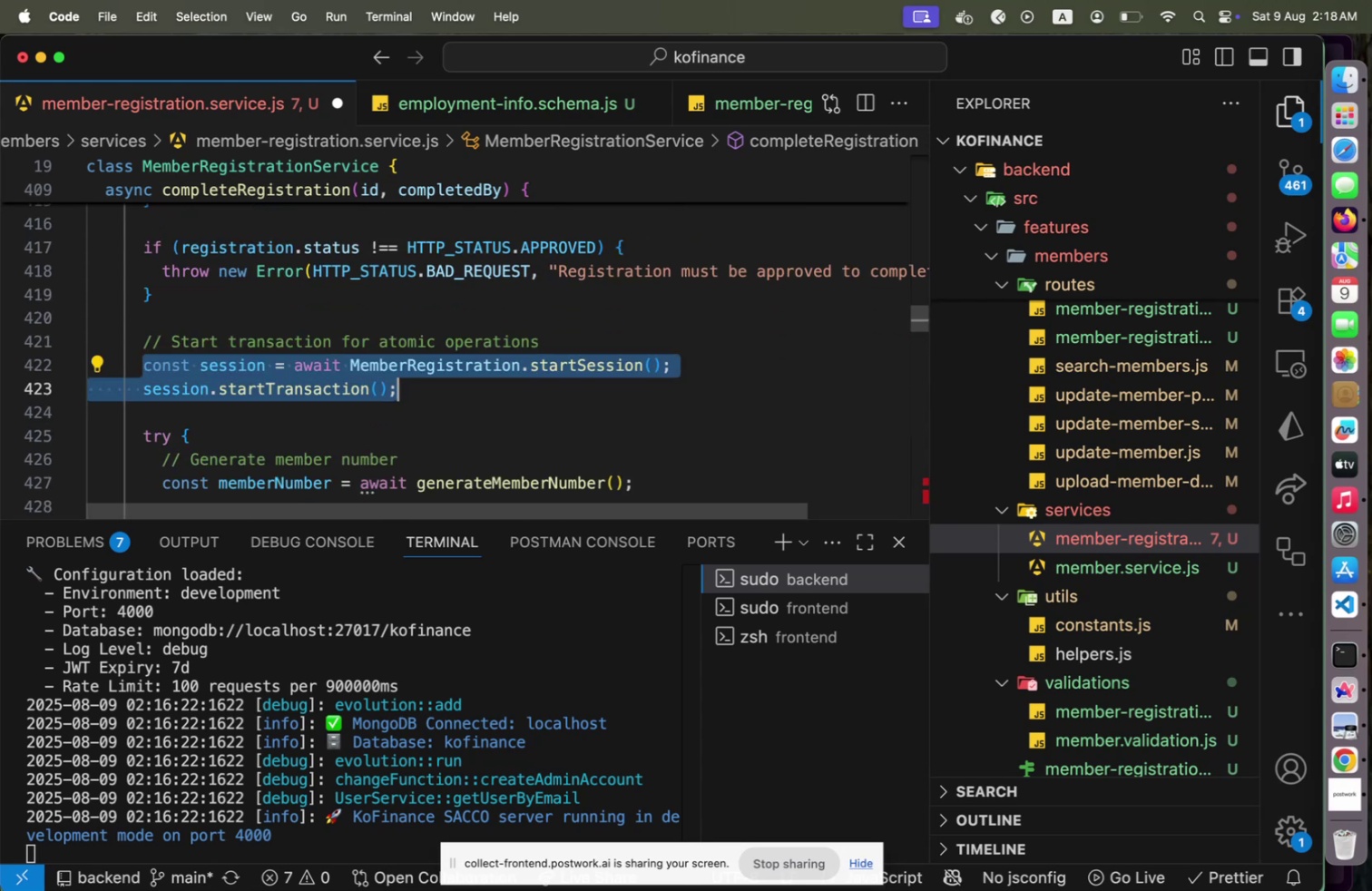 
key(Meta+Slash)
 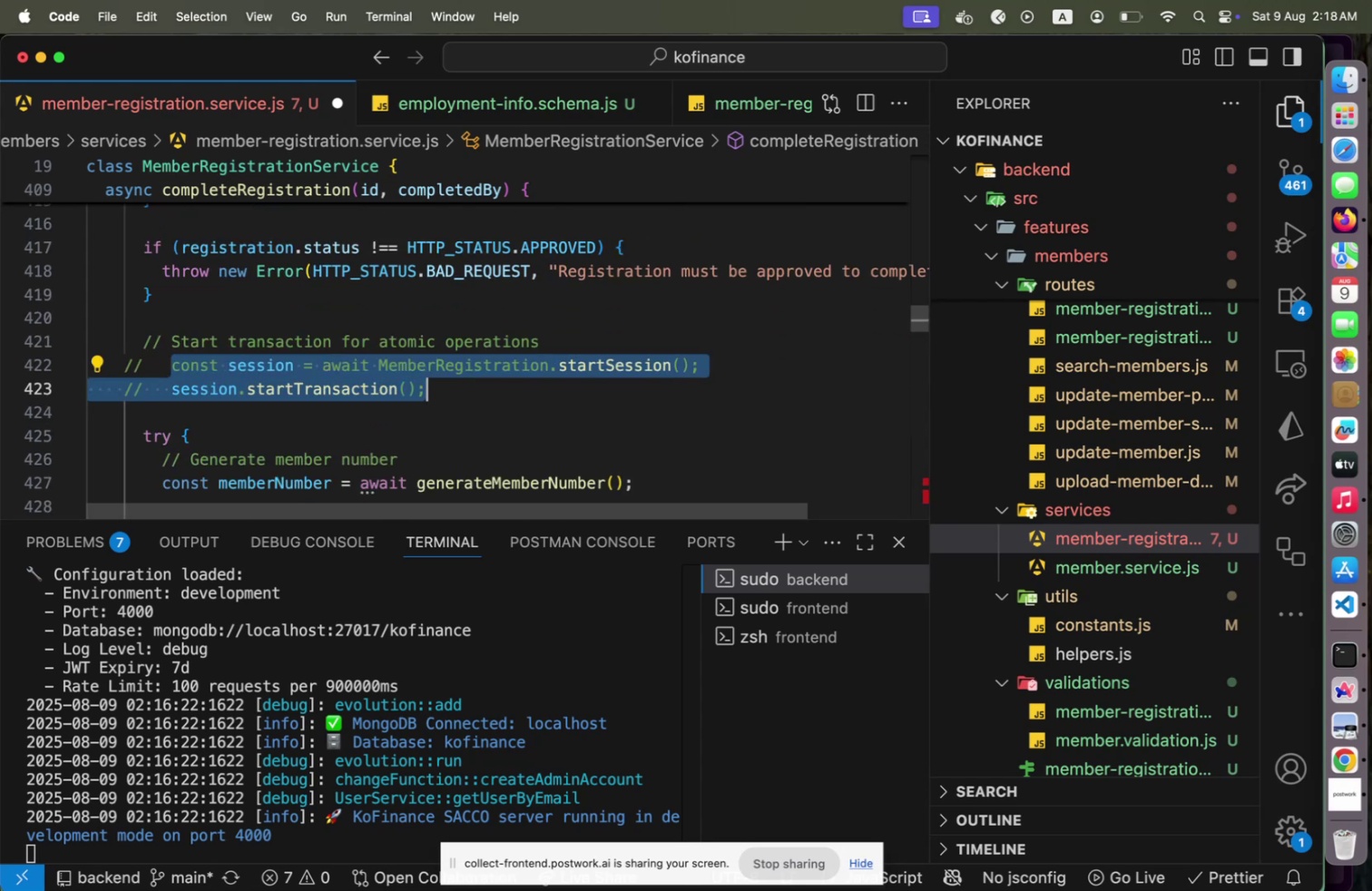 
key(ArrowDown)
 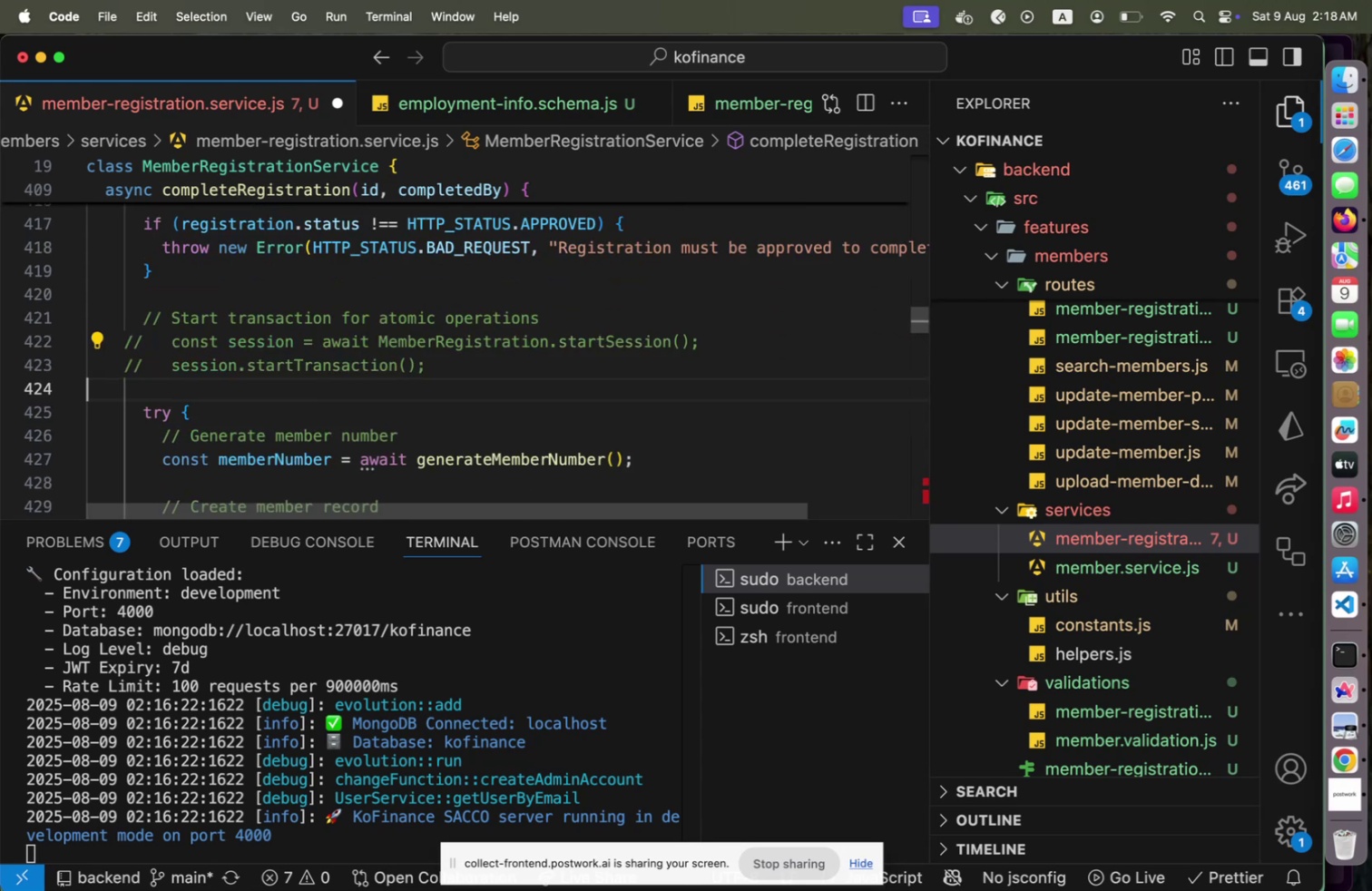 
key(ArrowDown)
 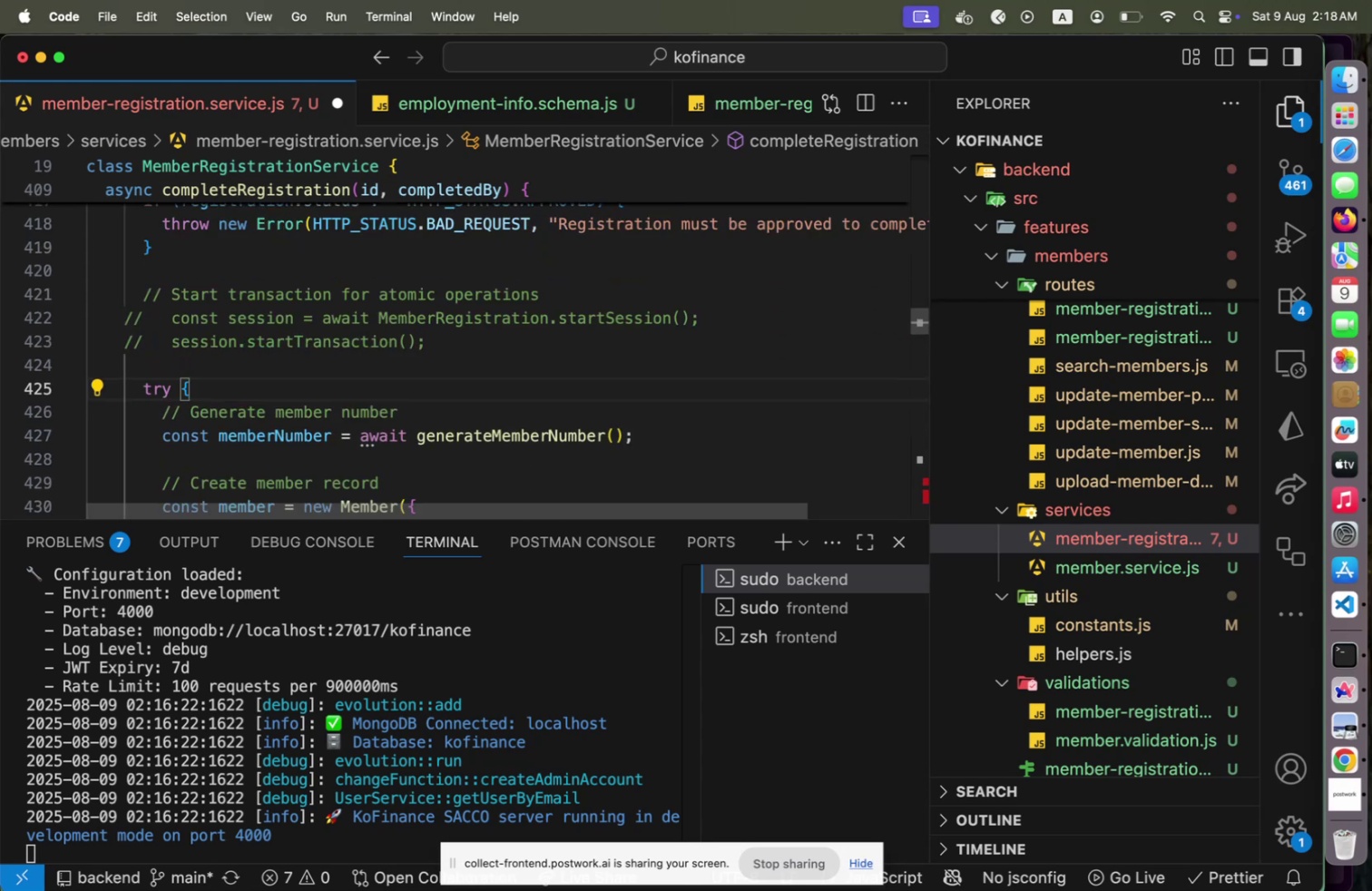 
hold_key(key=ArrowDown, duration=0.44)
 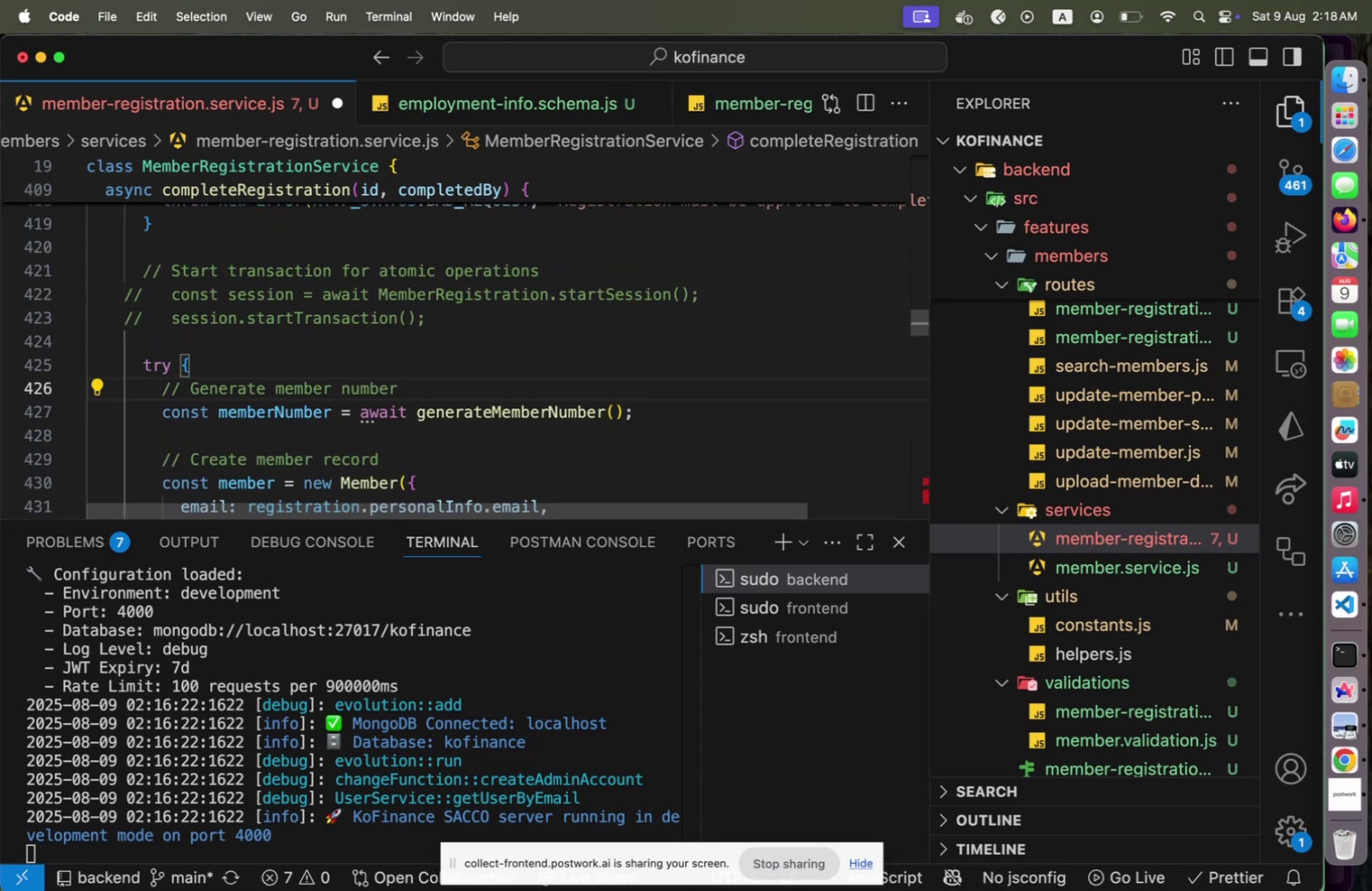 
hold_key(key=ArrowDown, duration=0.51)
 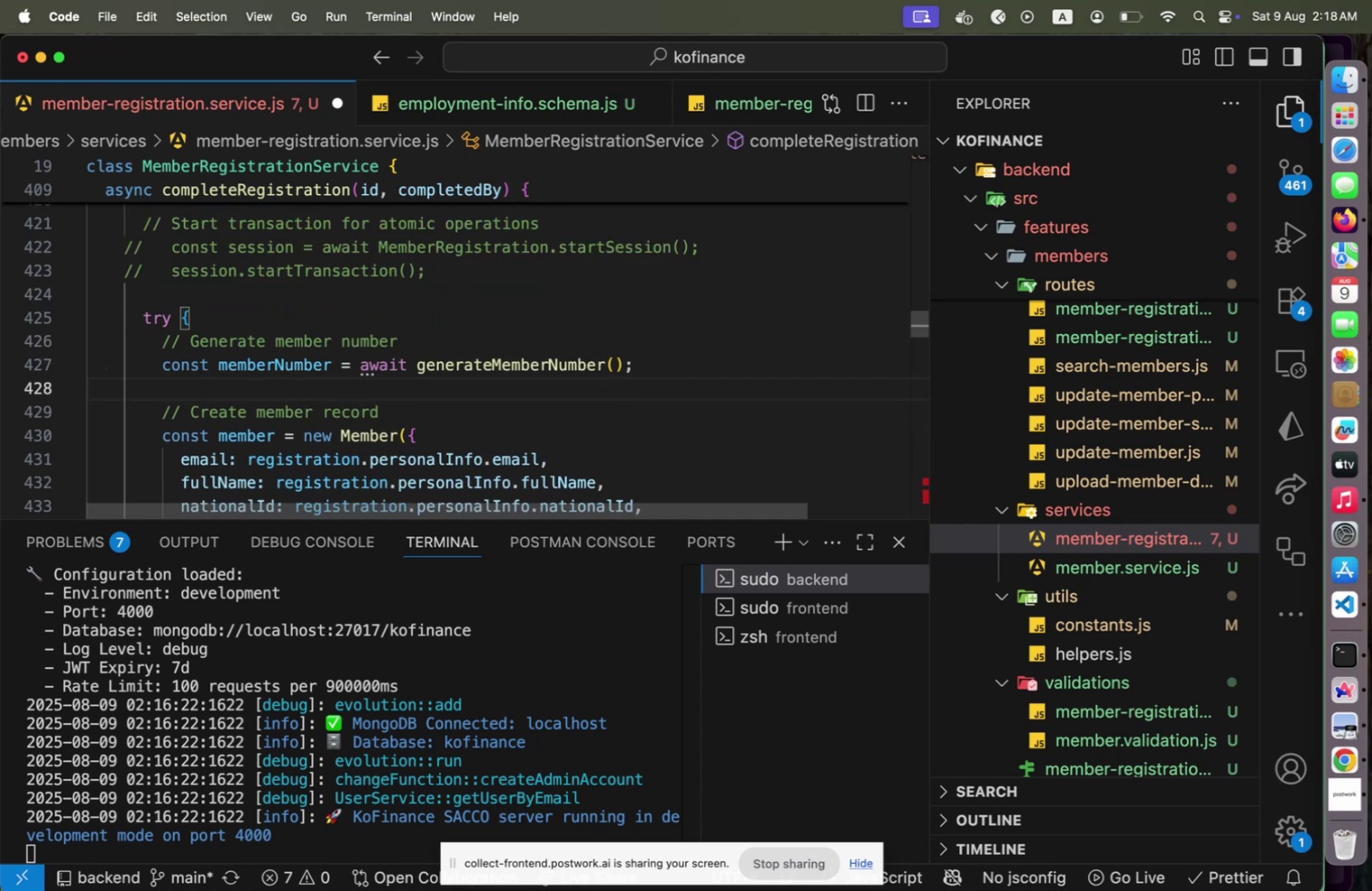 
key(ArrowUp)
 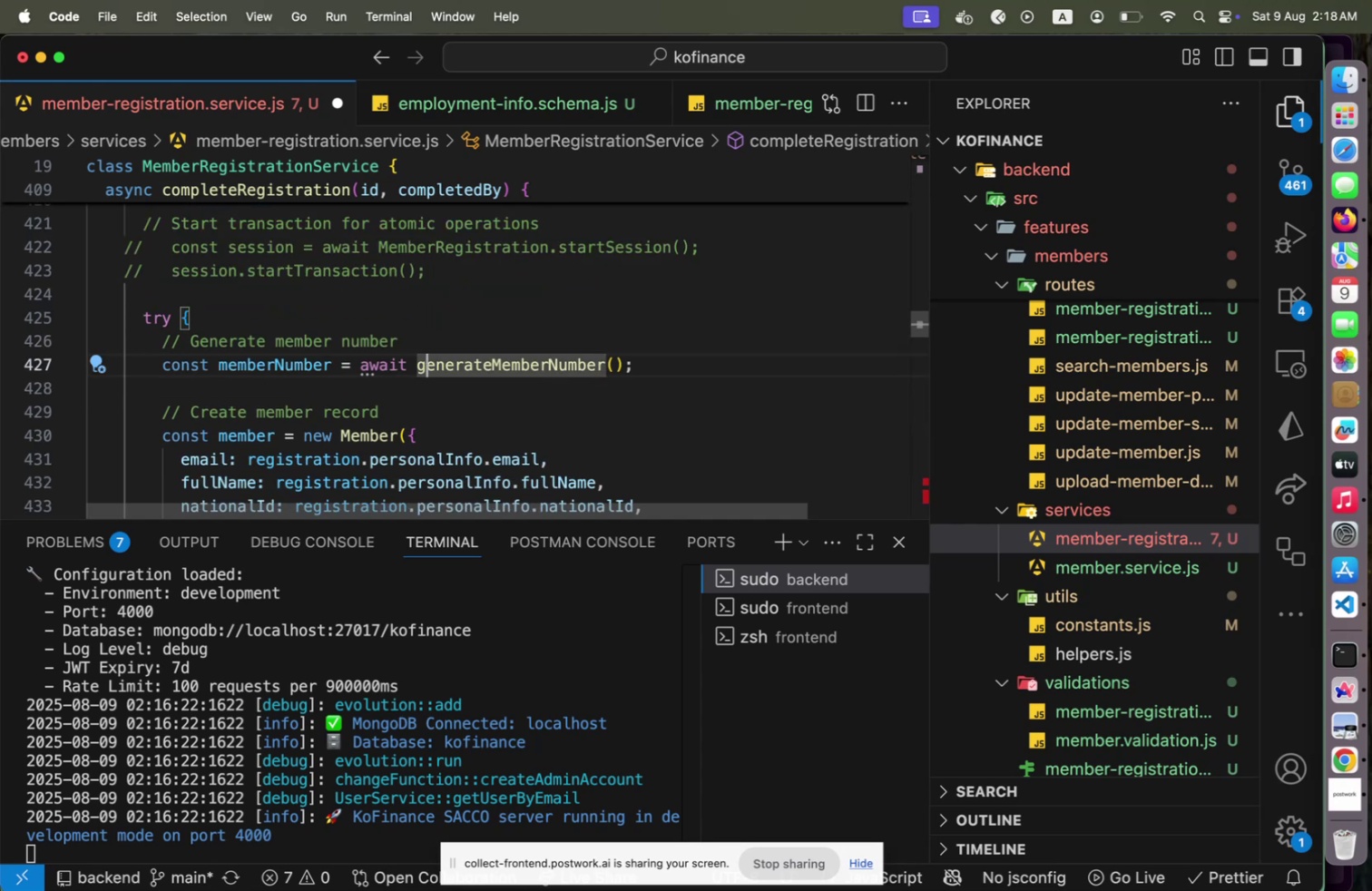 
key(ArrowDown)
 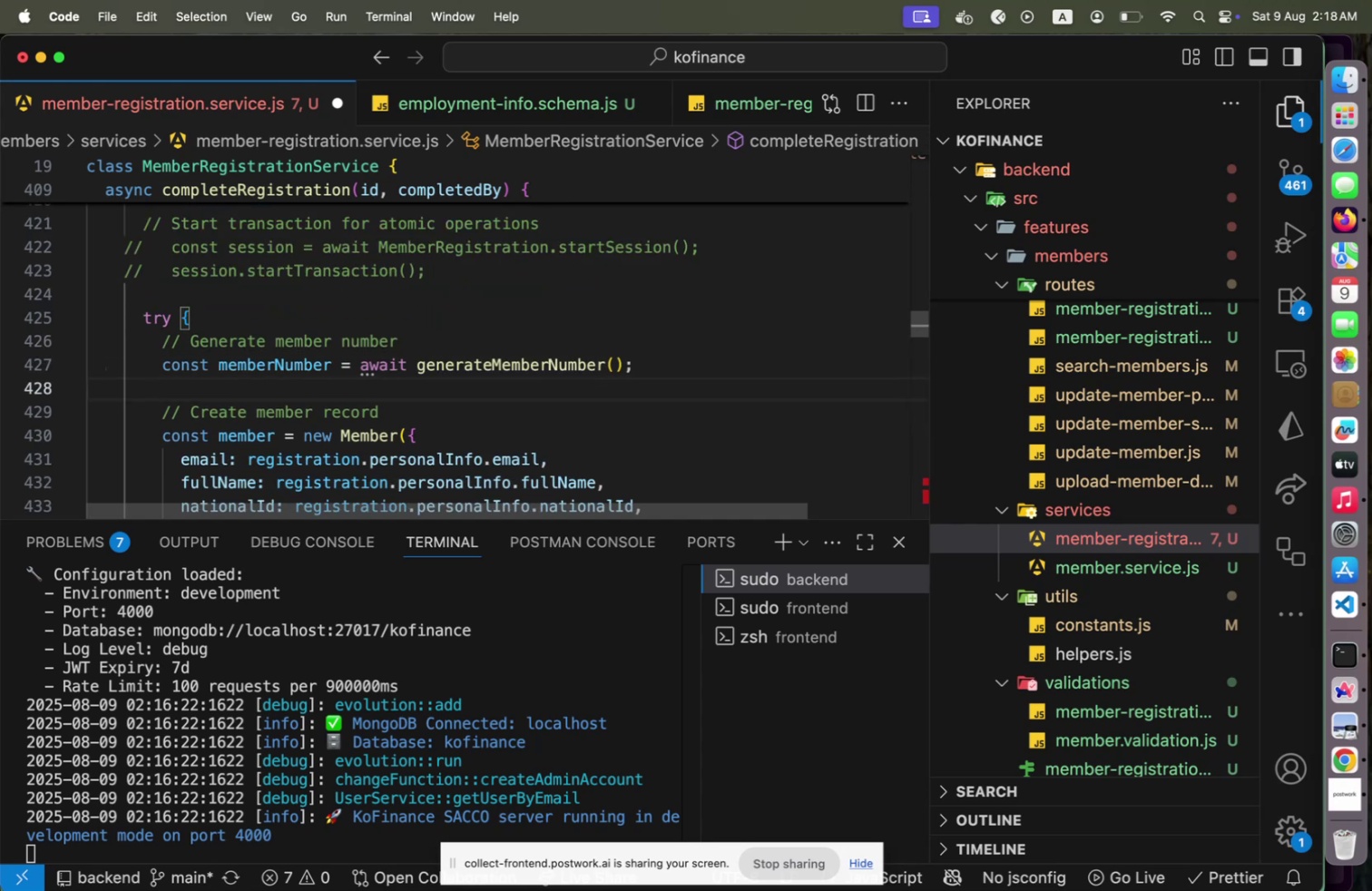 
key(ArrowDown)
 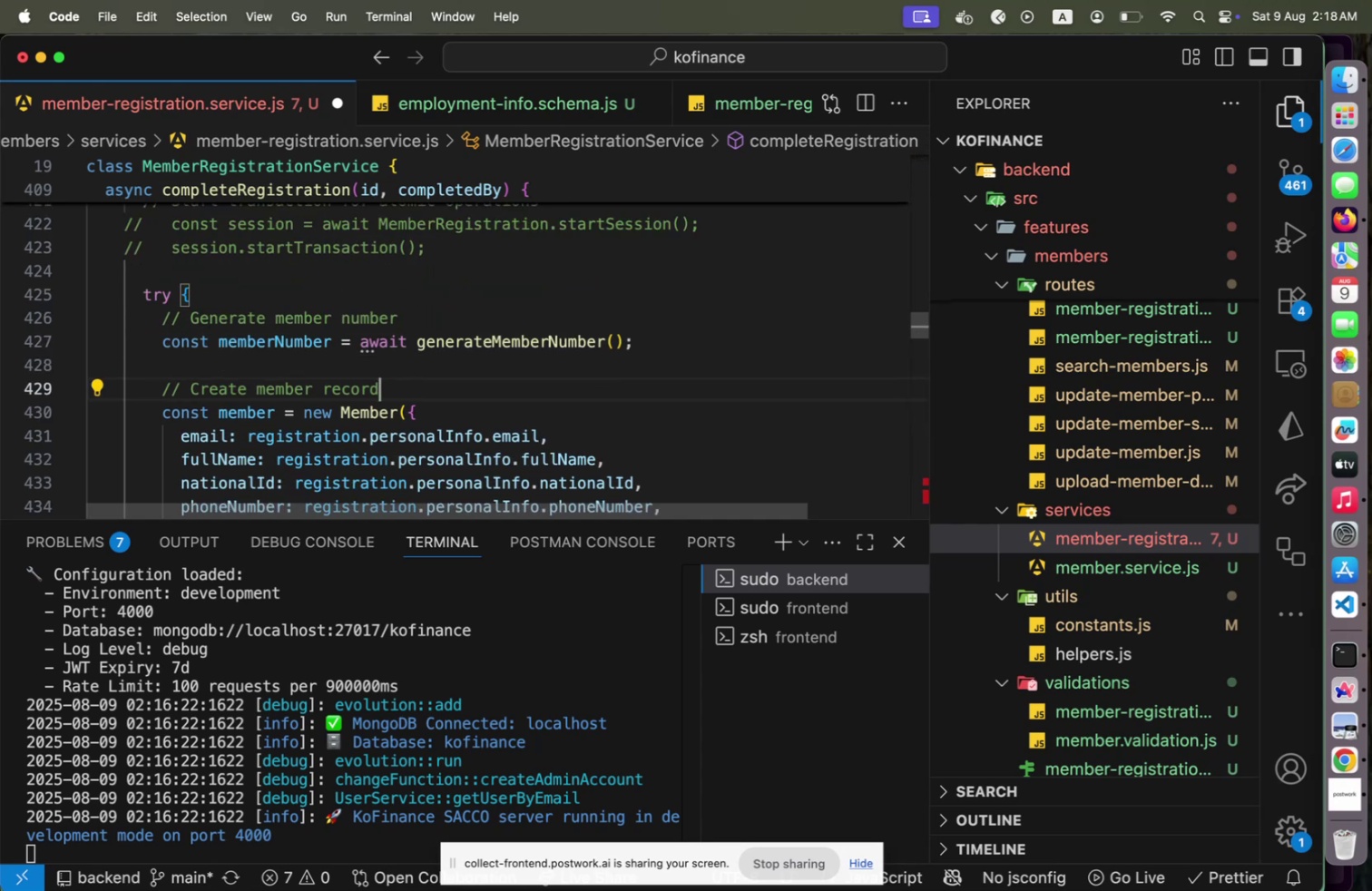 
key(ArrowUp)
 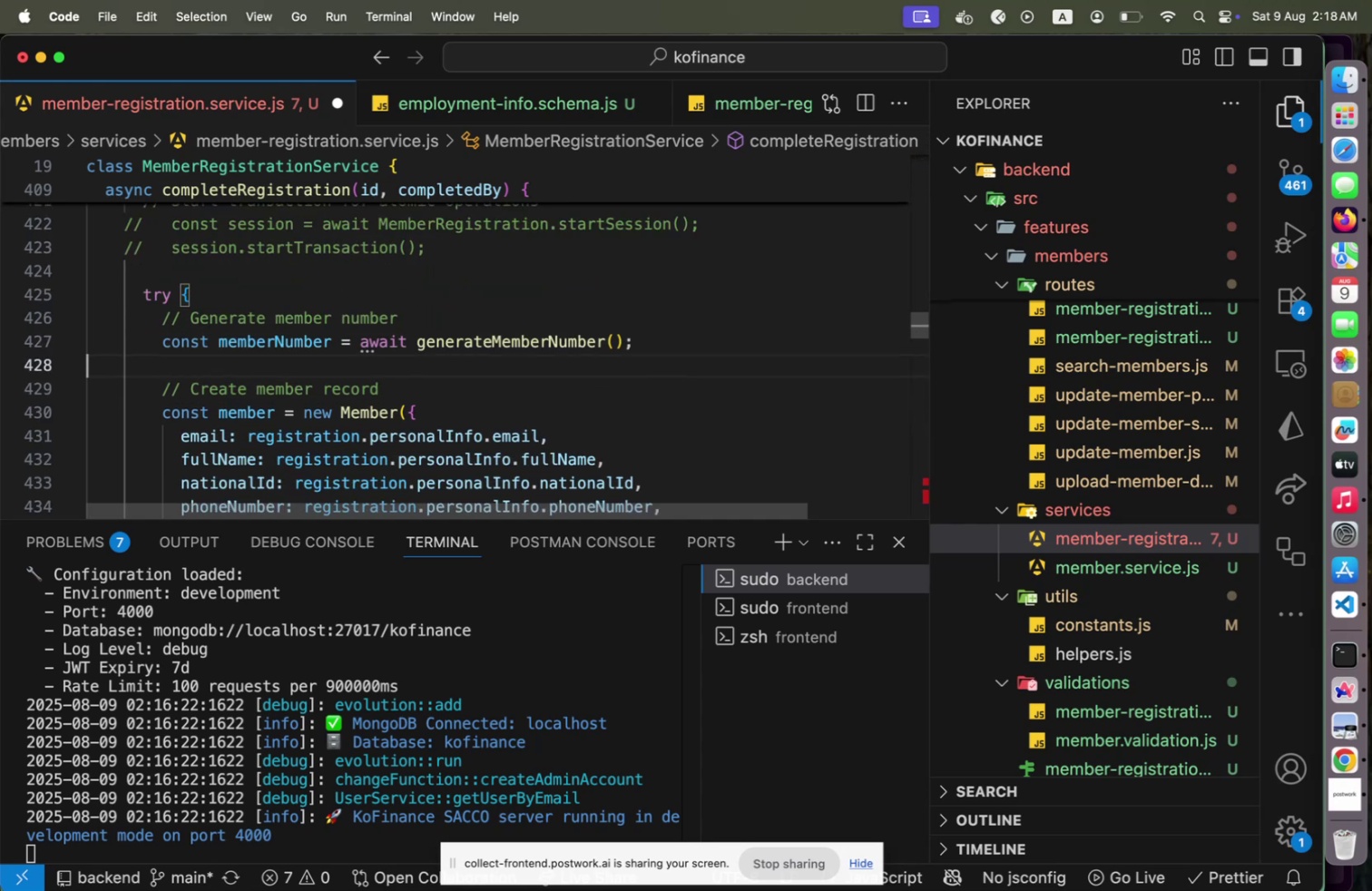 
key(ArrowUp)
 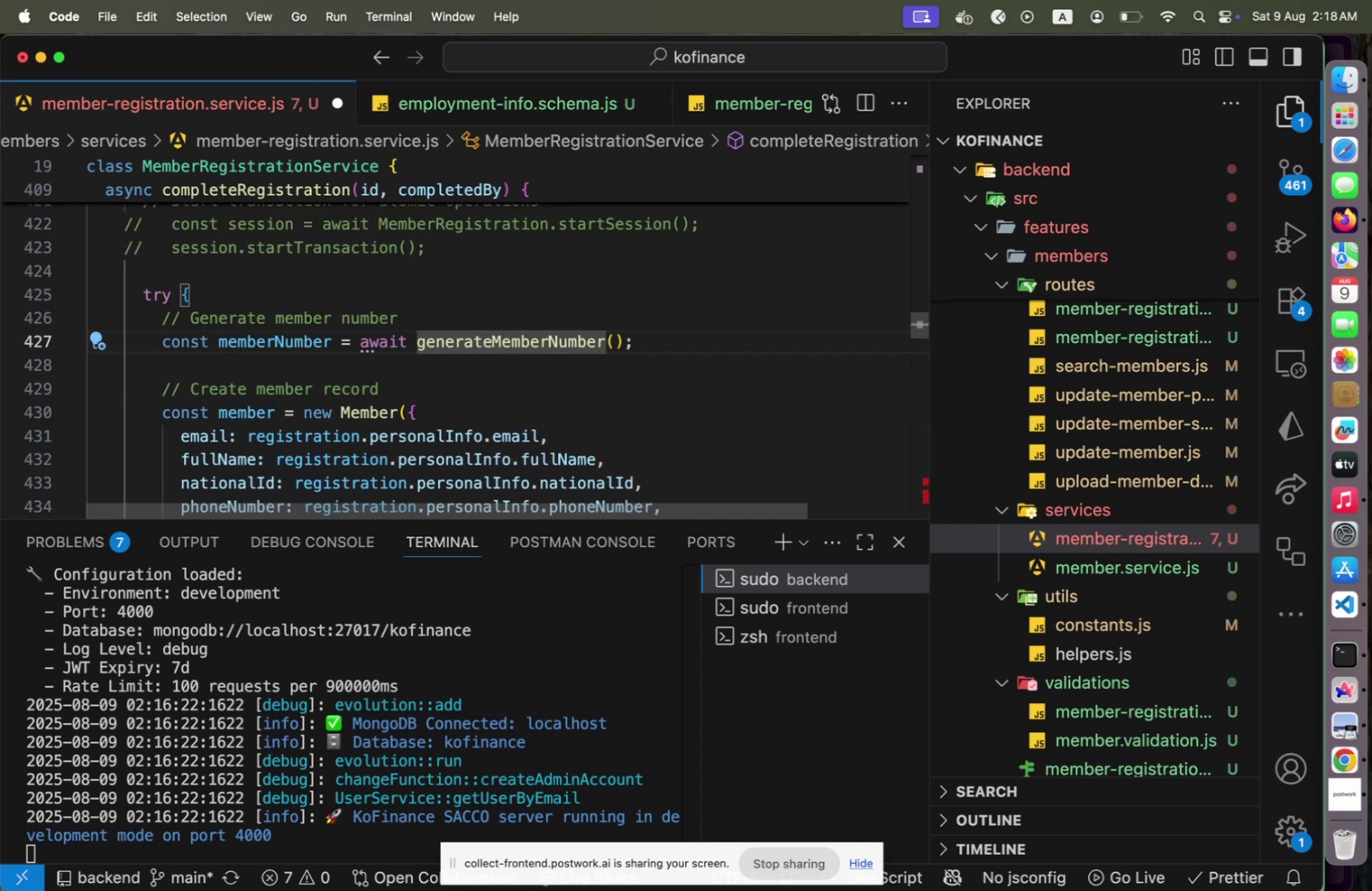 
key(ArrowDown)
 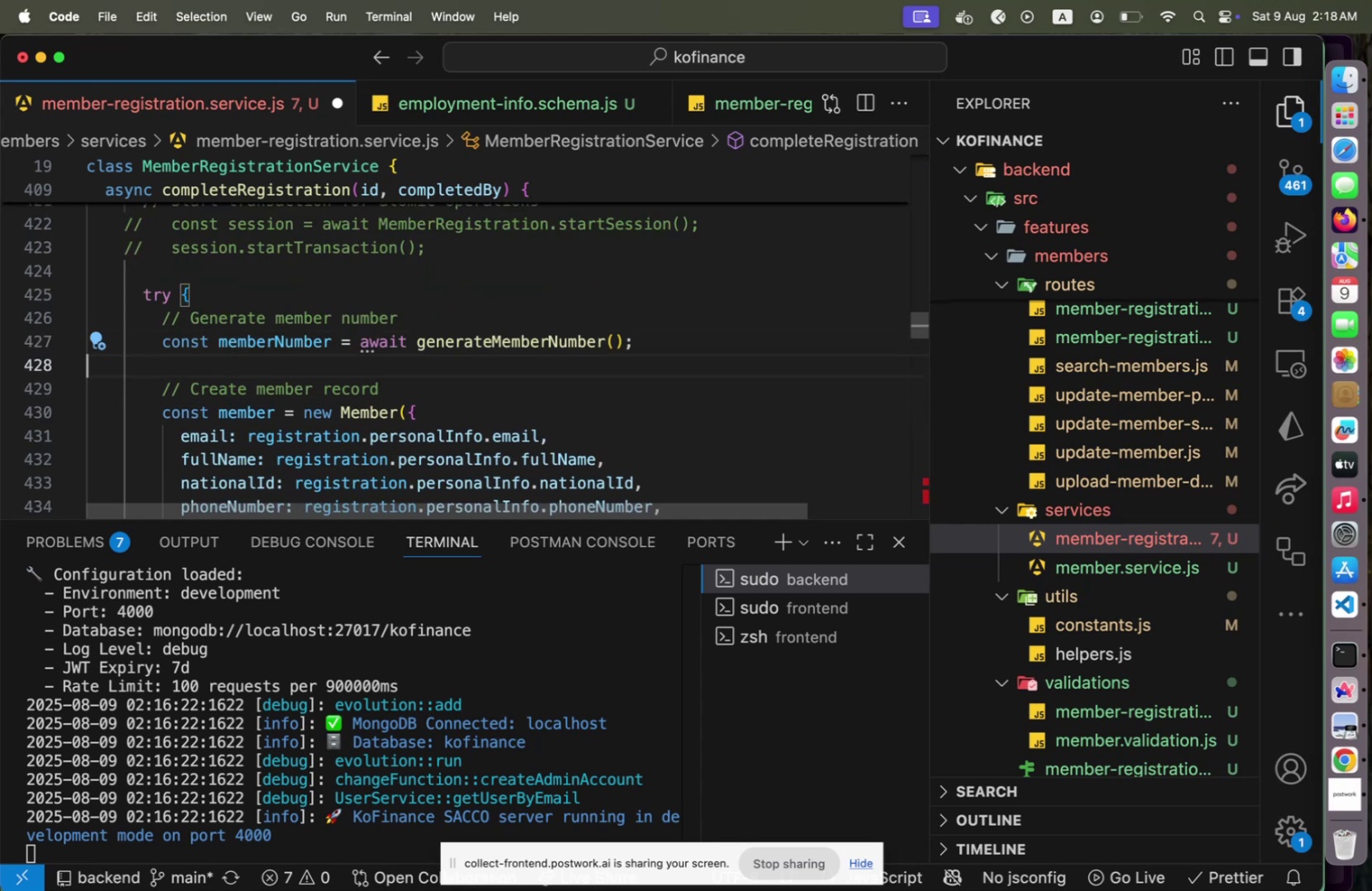 
key(ArrowDown)
 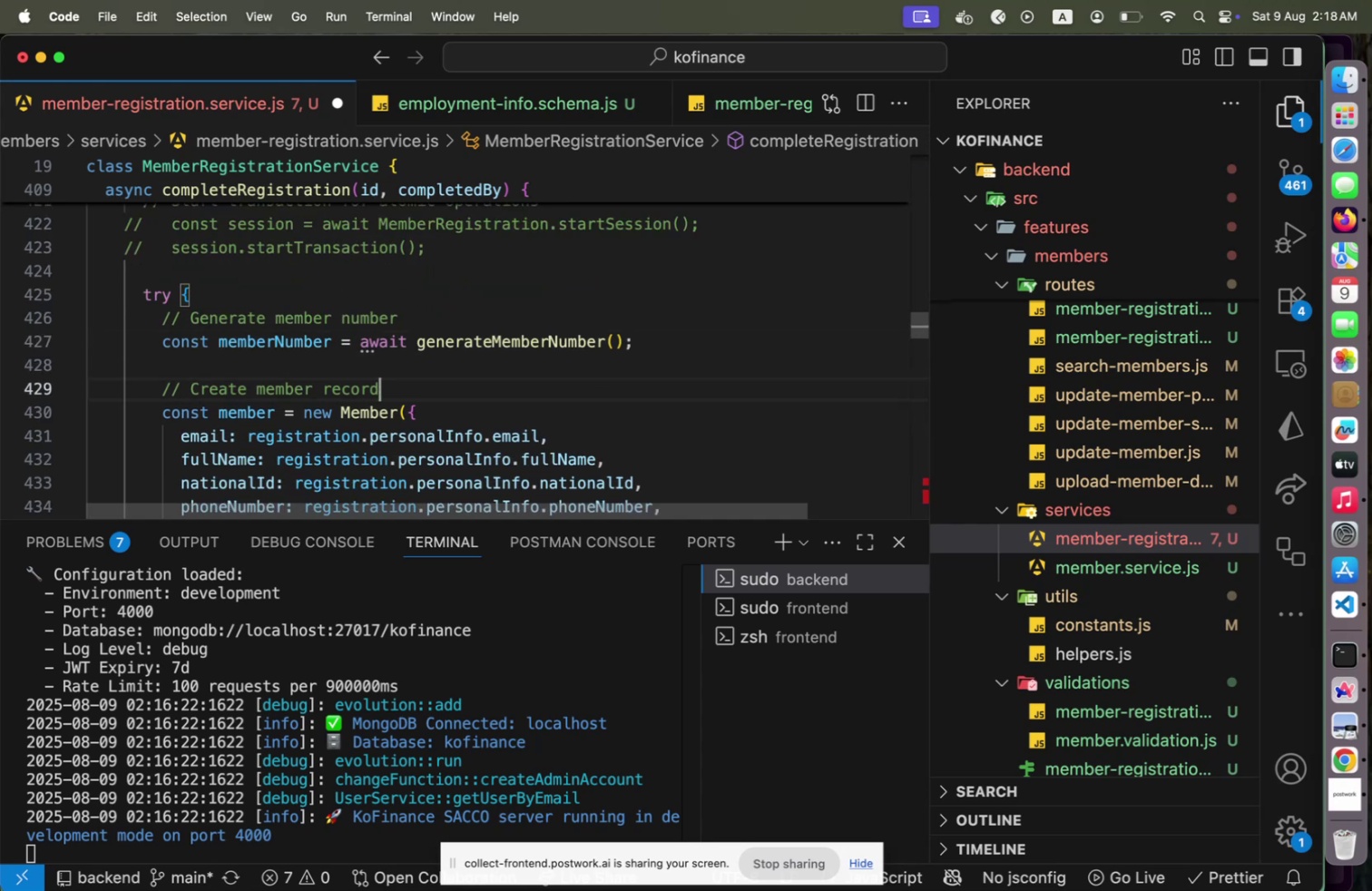 
key(ArrowDown)
 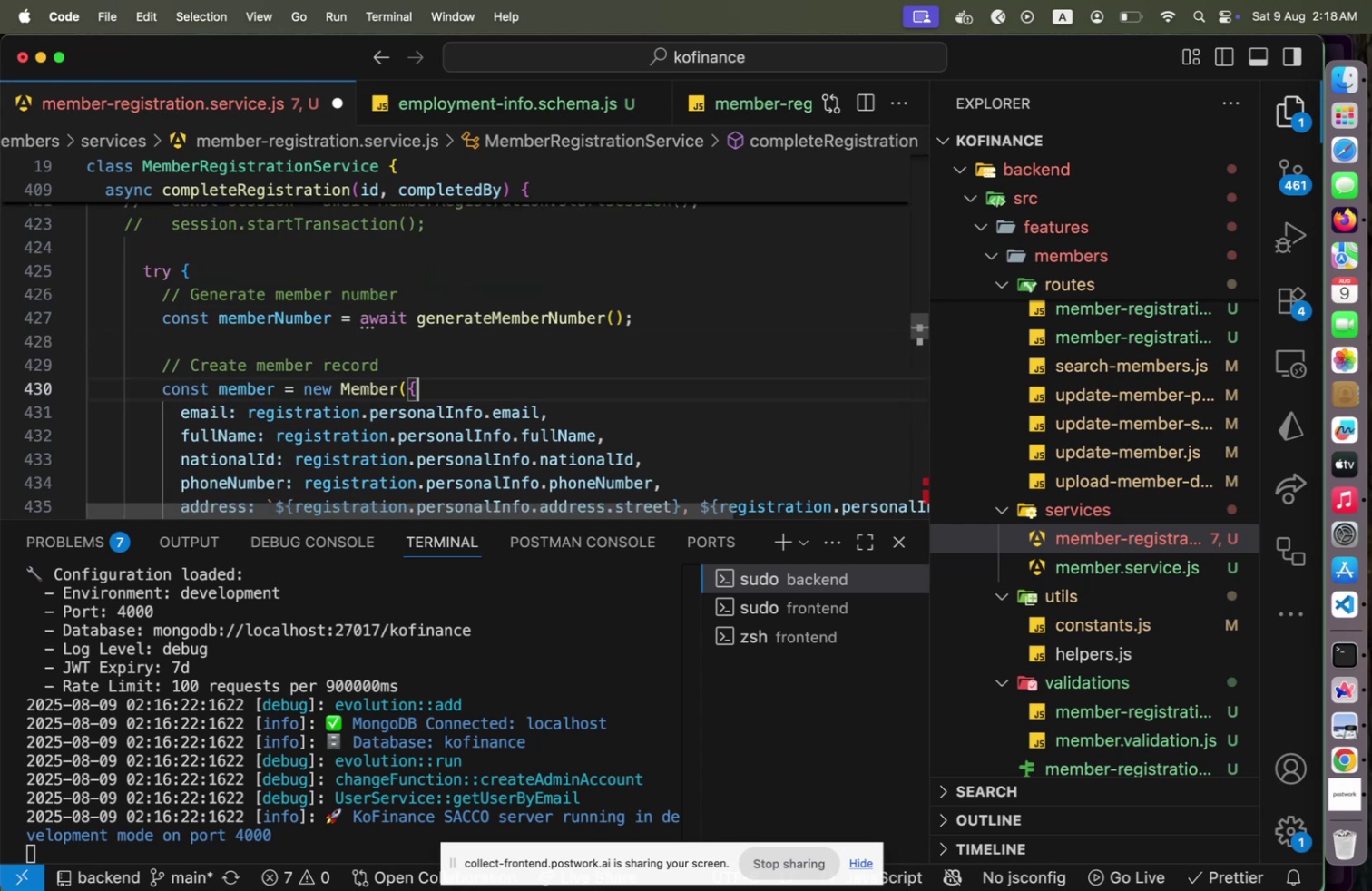 
key(ArrowDown)
 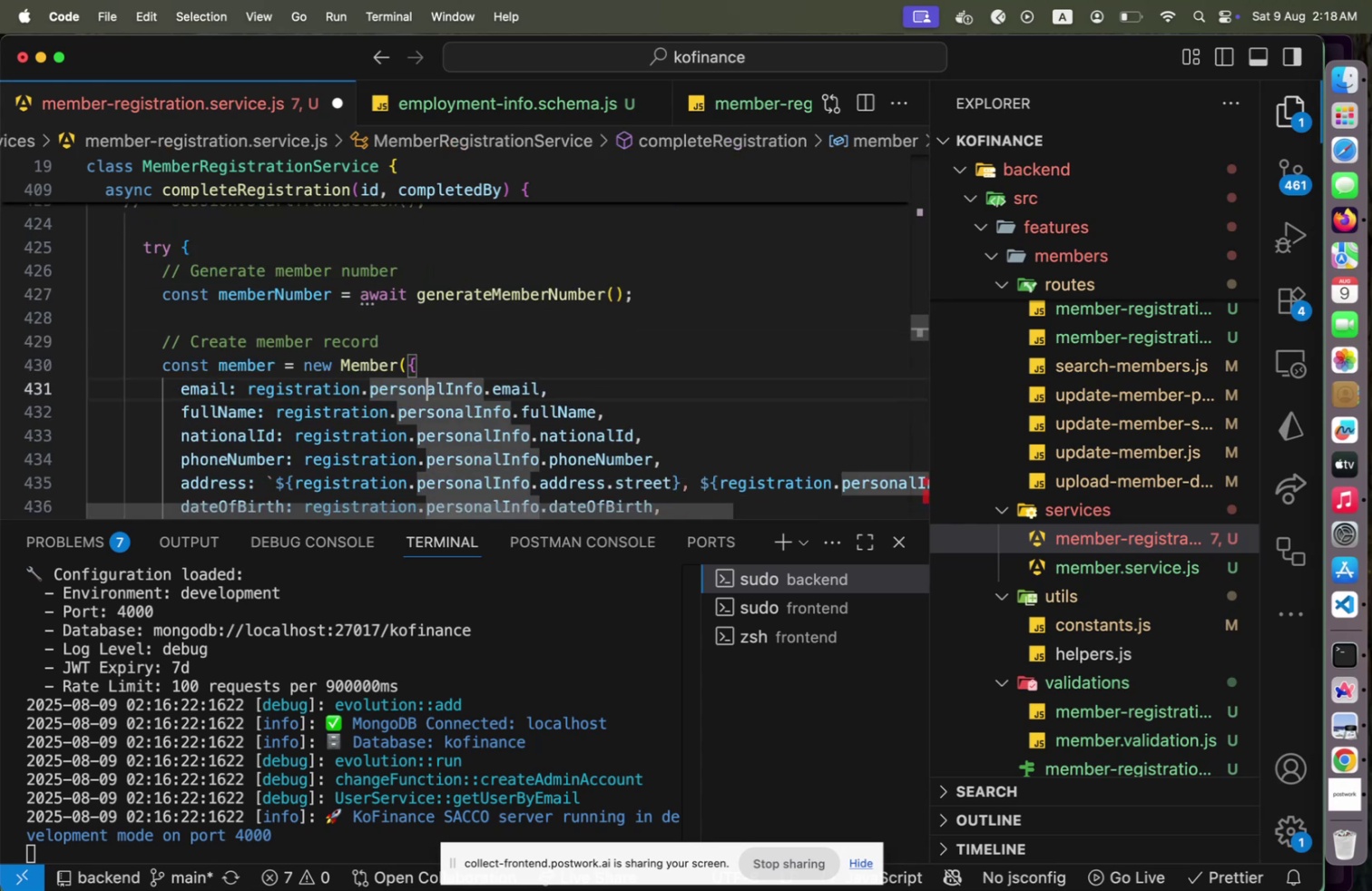 
hold_key(key=ArrowDown, duration=0.68)
 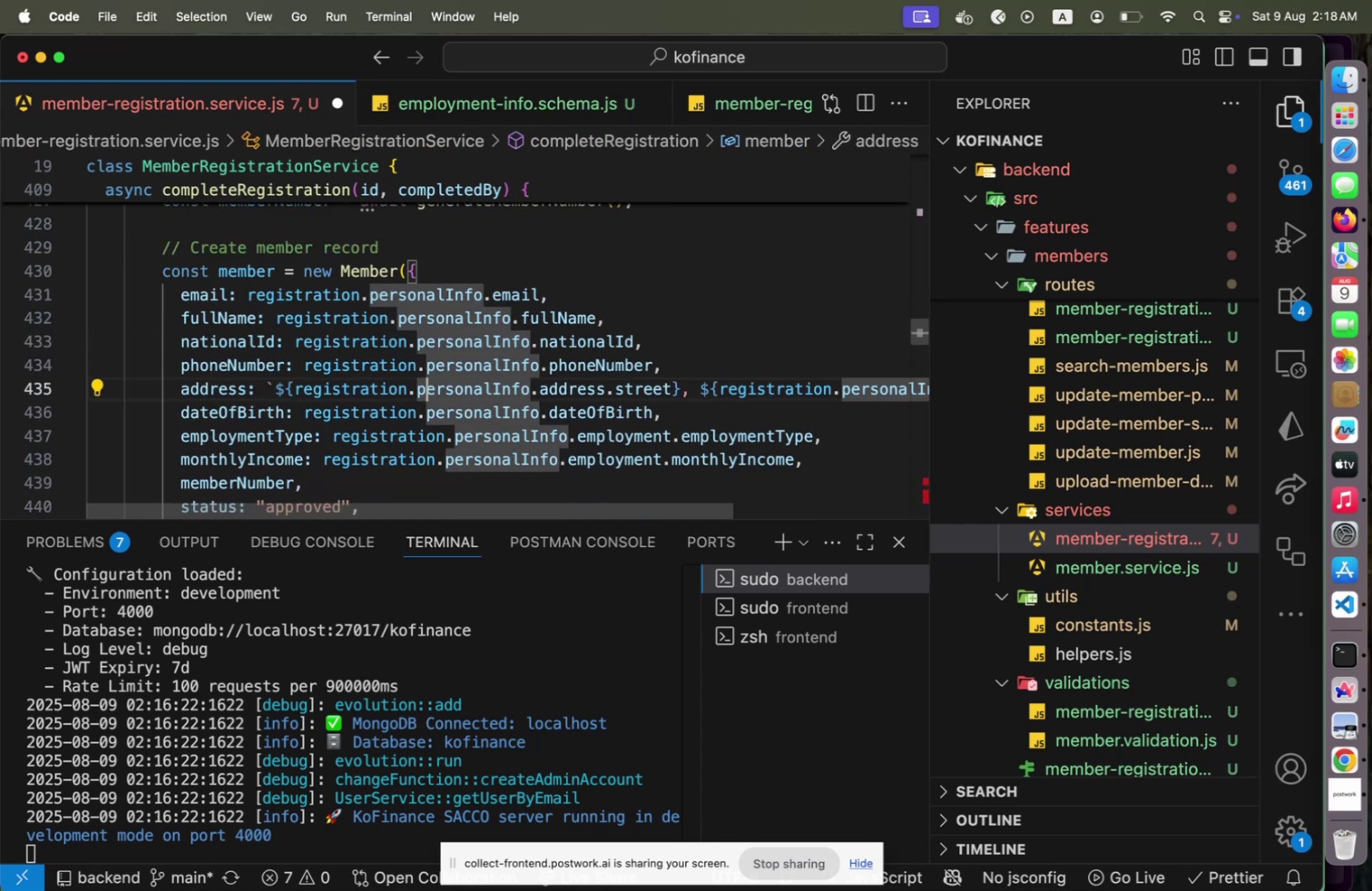 
key(ArrowDown)
 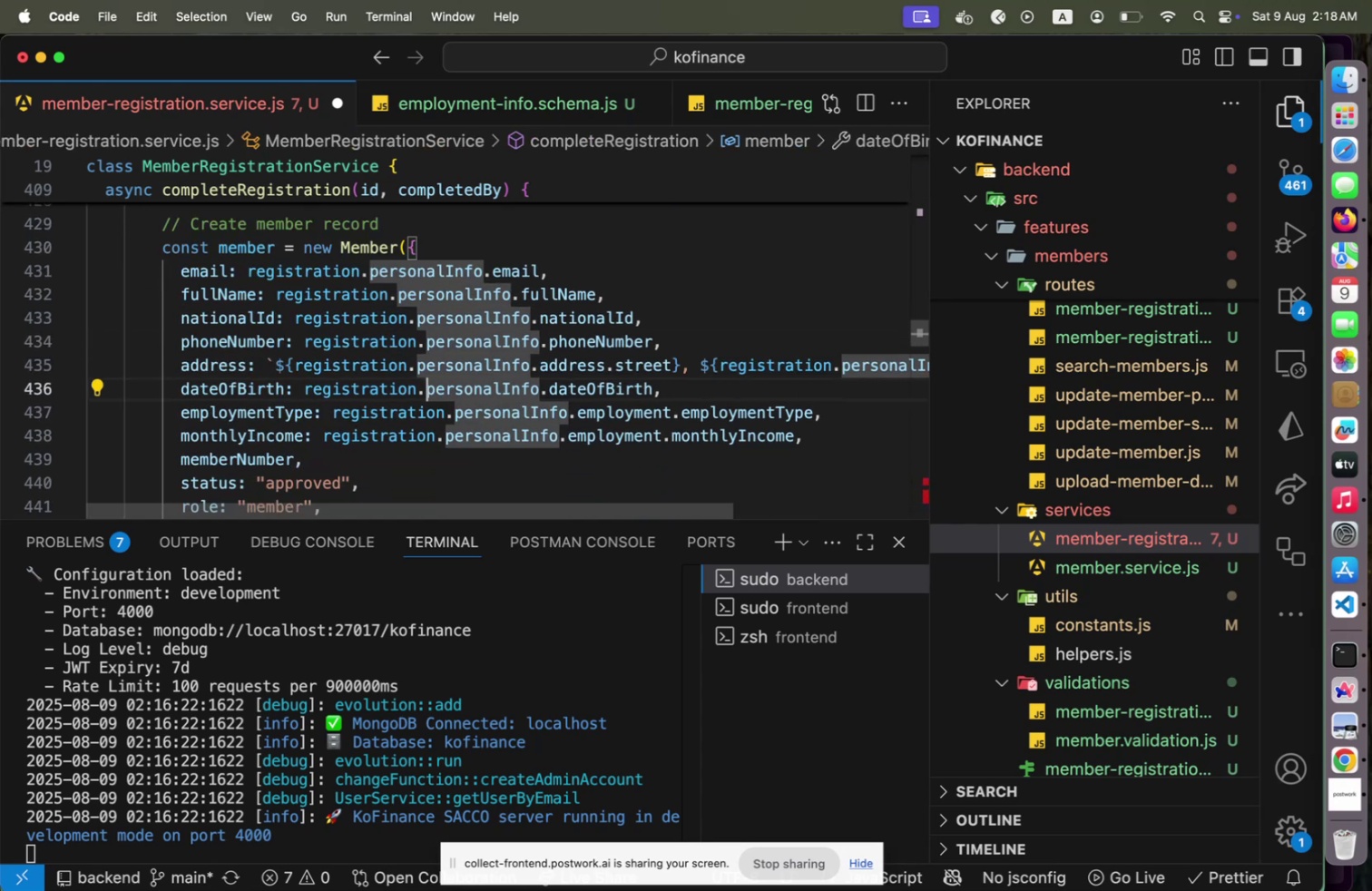 
key(ArrowUp)
 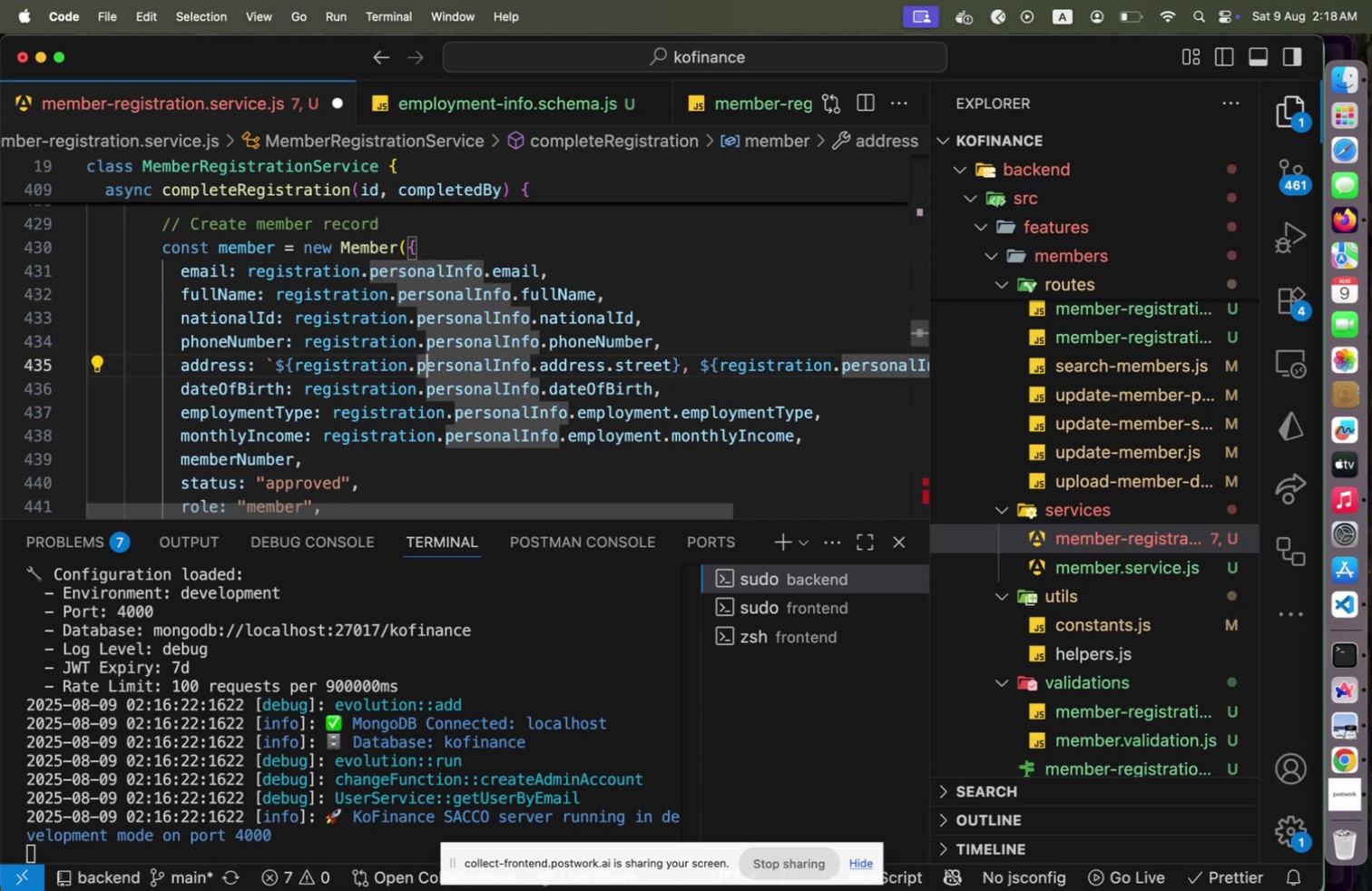 
hold_key(key=ArrowDown, duration=0.72)
 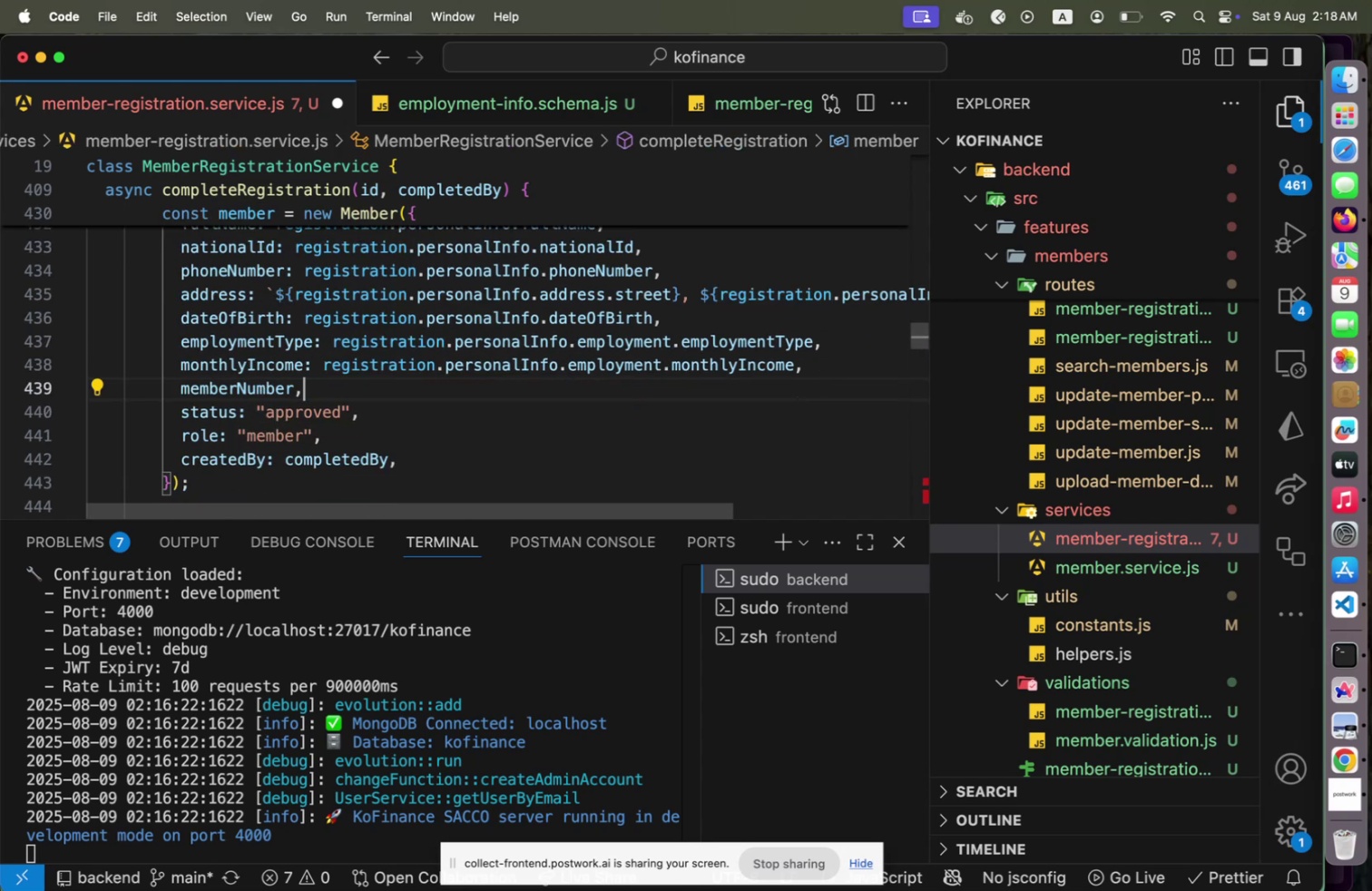 
hold_key(key=ArrowUp, duration=1.13)
 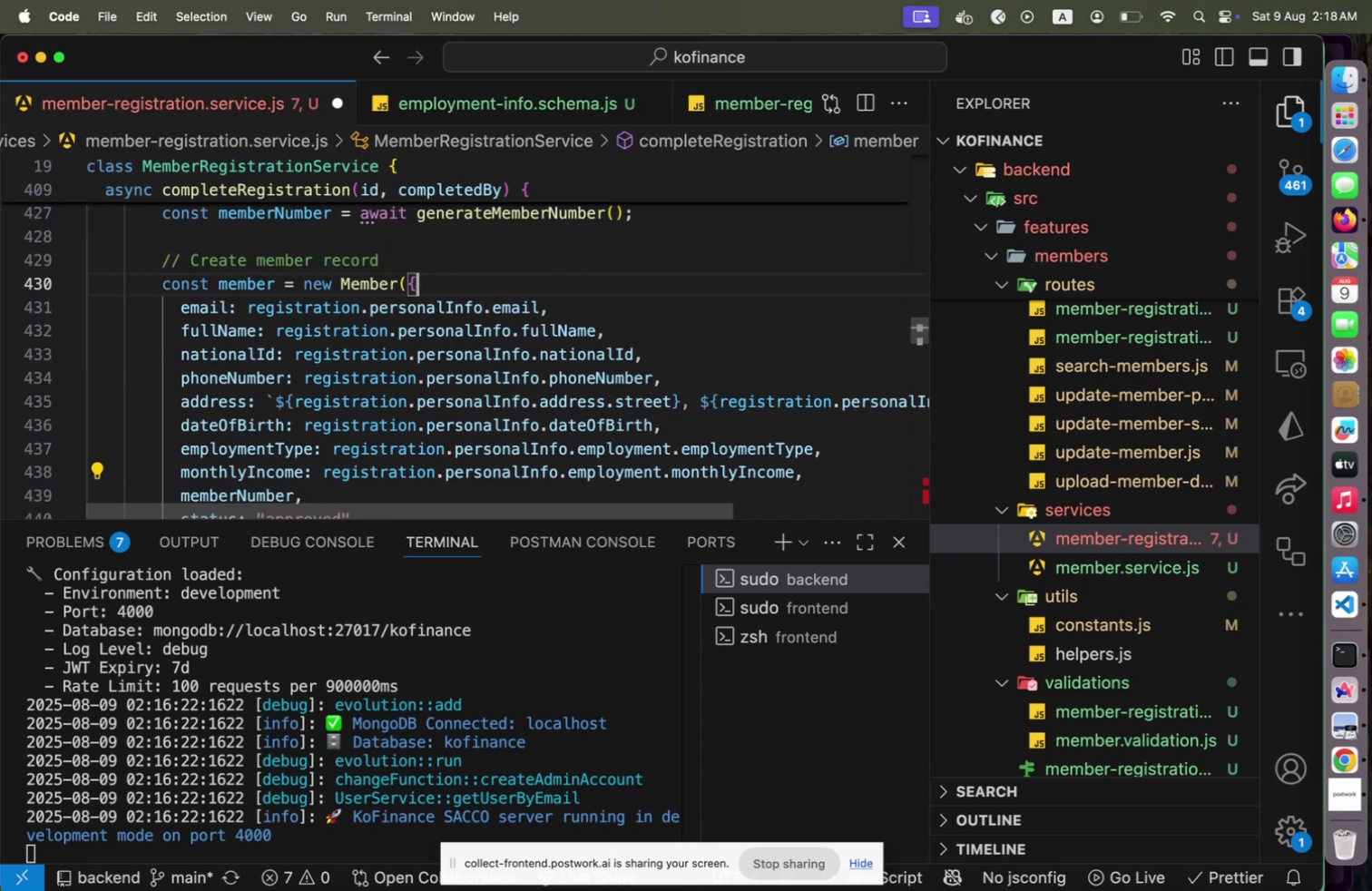 
key(ArrowUp)
 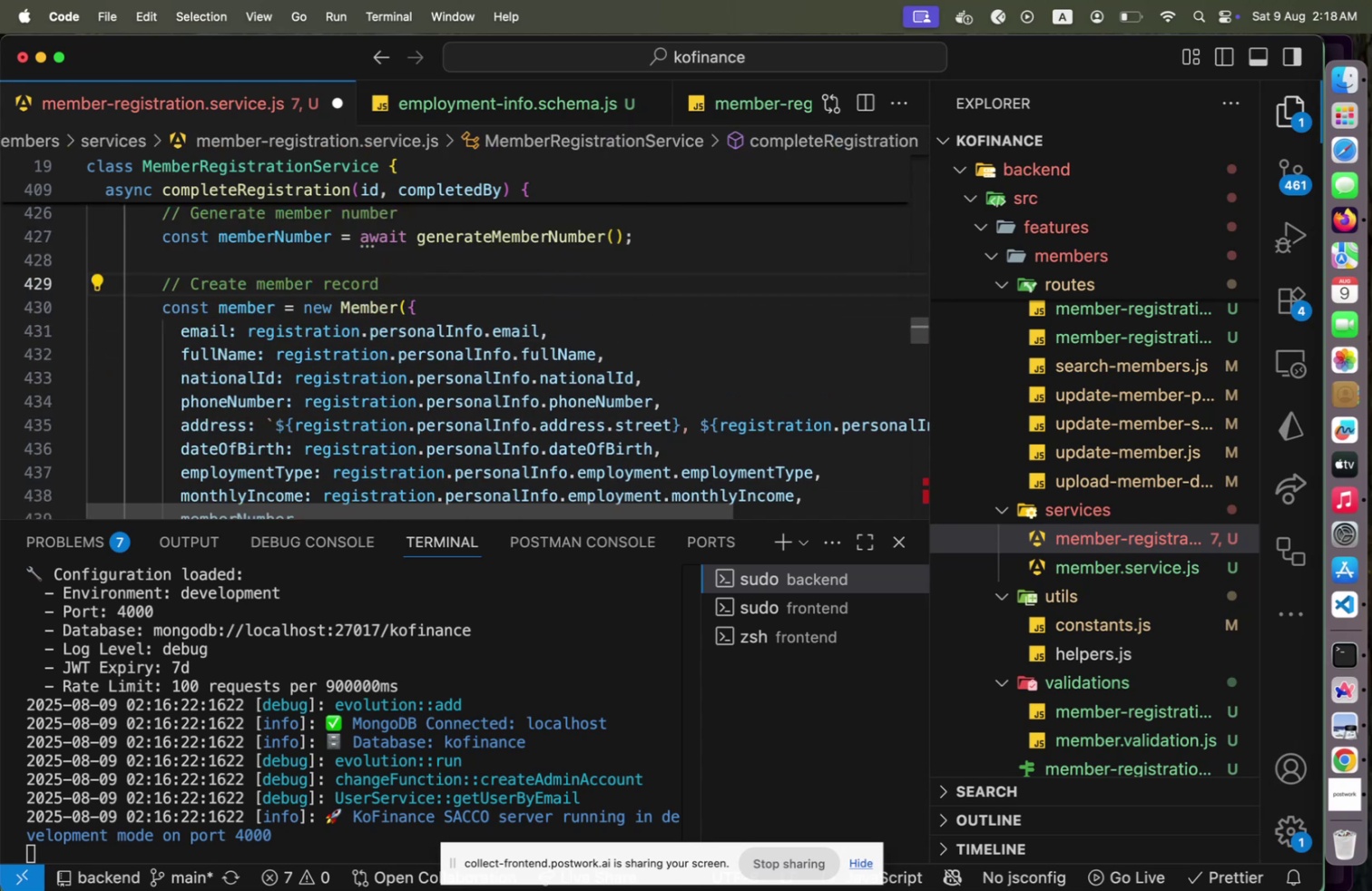 
key(Enter)
 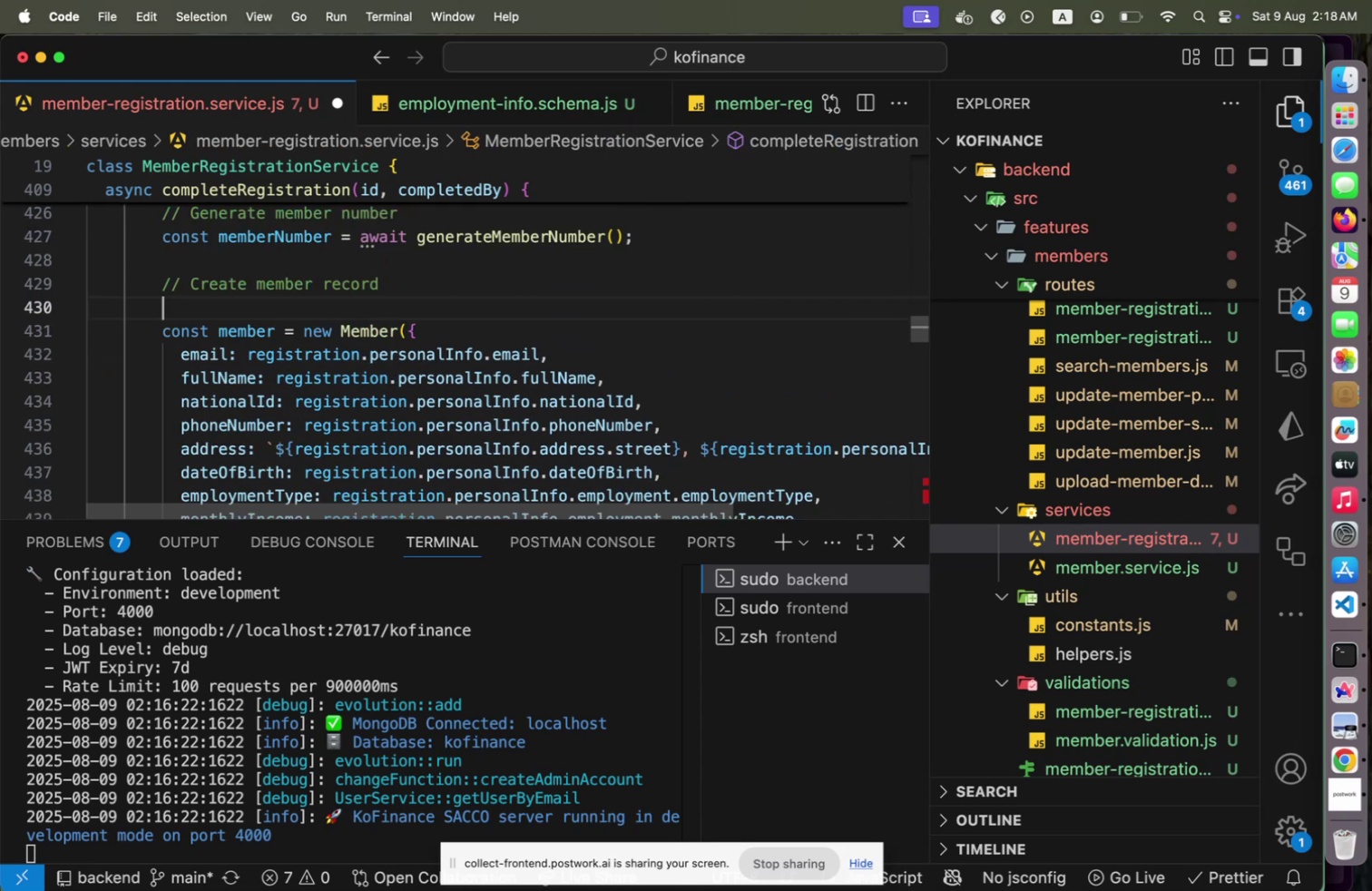 
type(const member = await M)
key(Backspace)
type(memberService)
 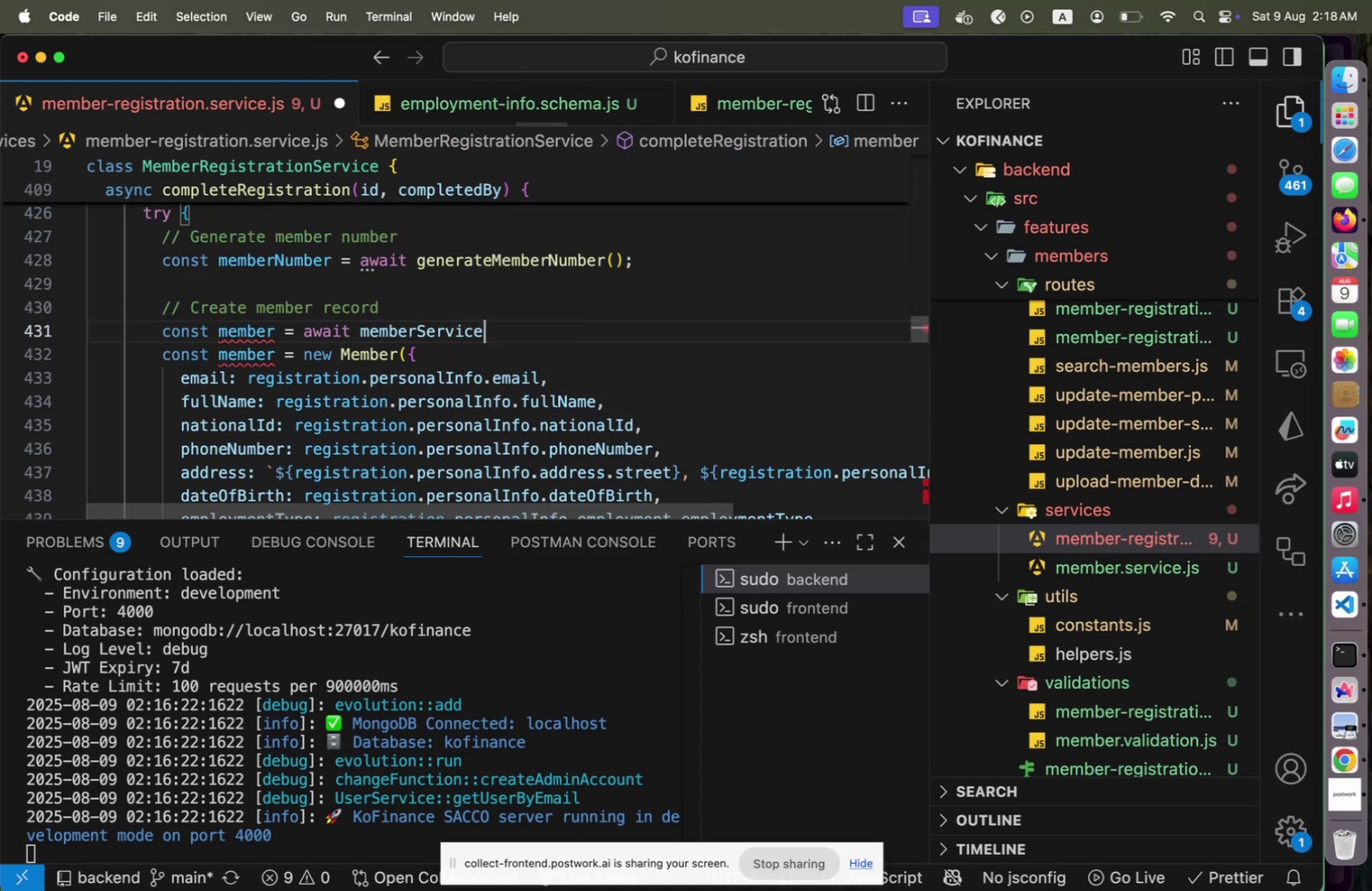 
 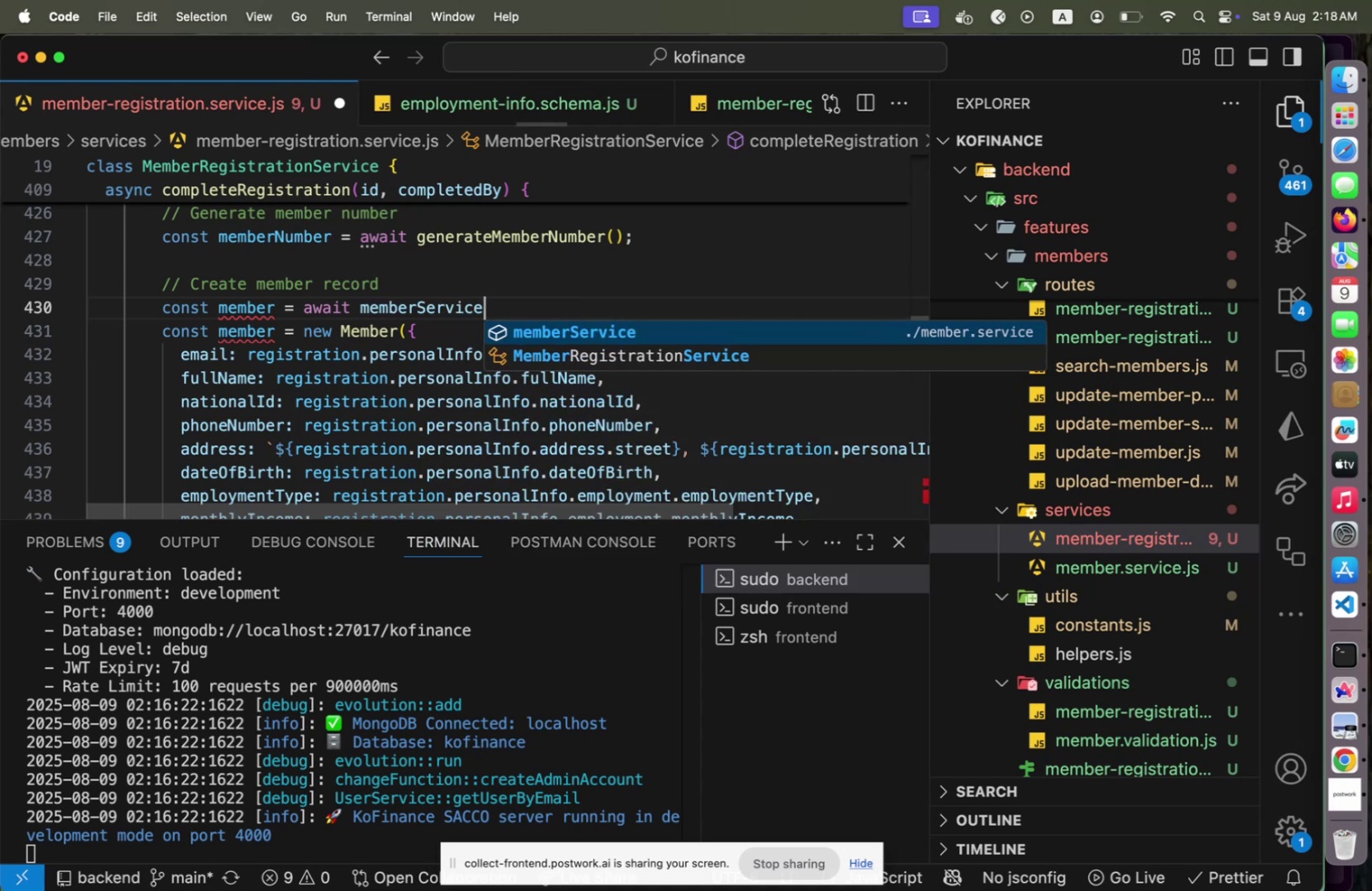 
key(Enter)
 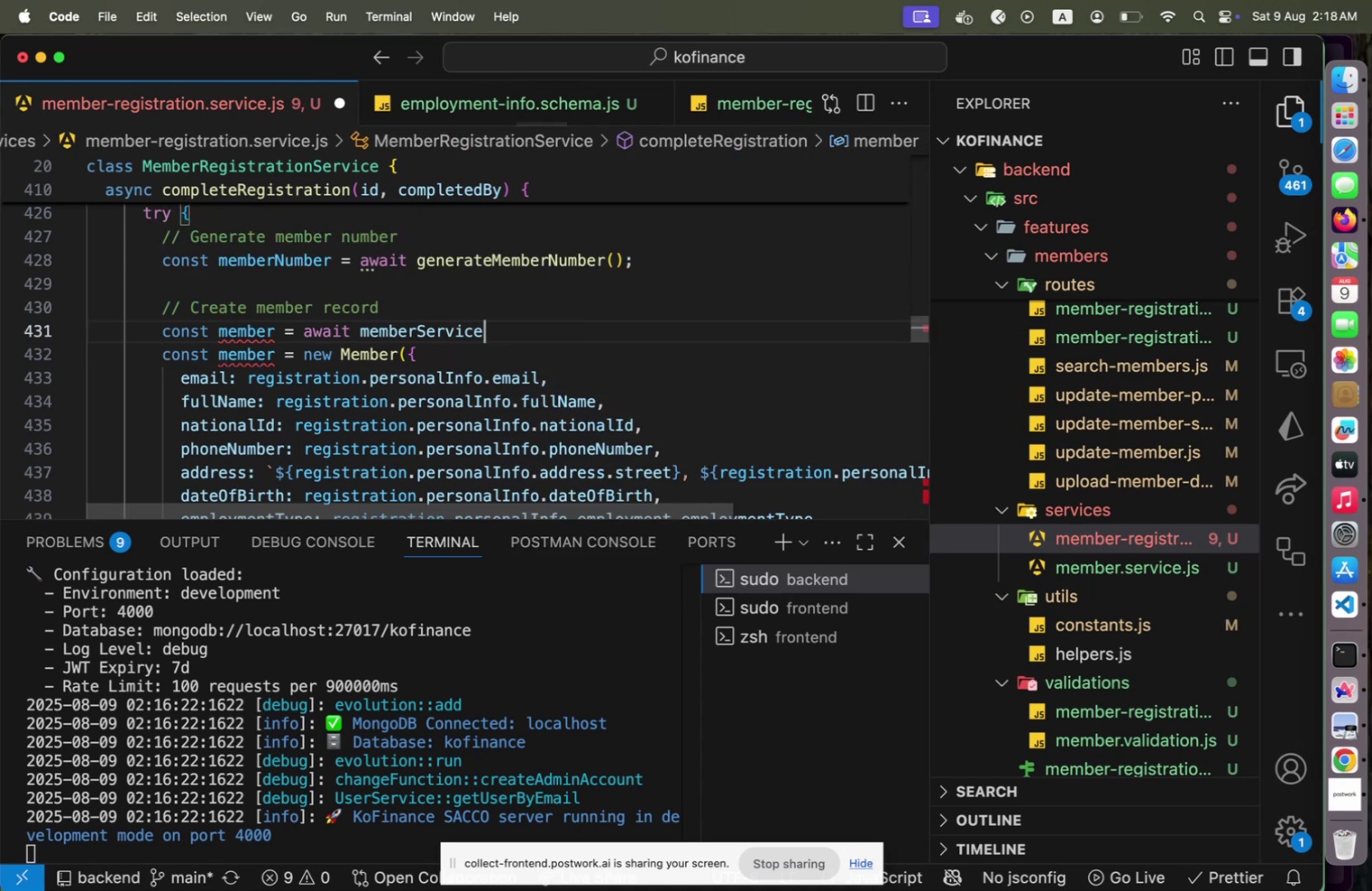 
key(Period)
 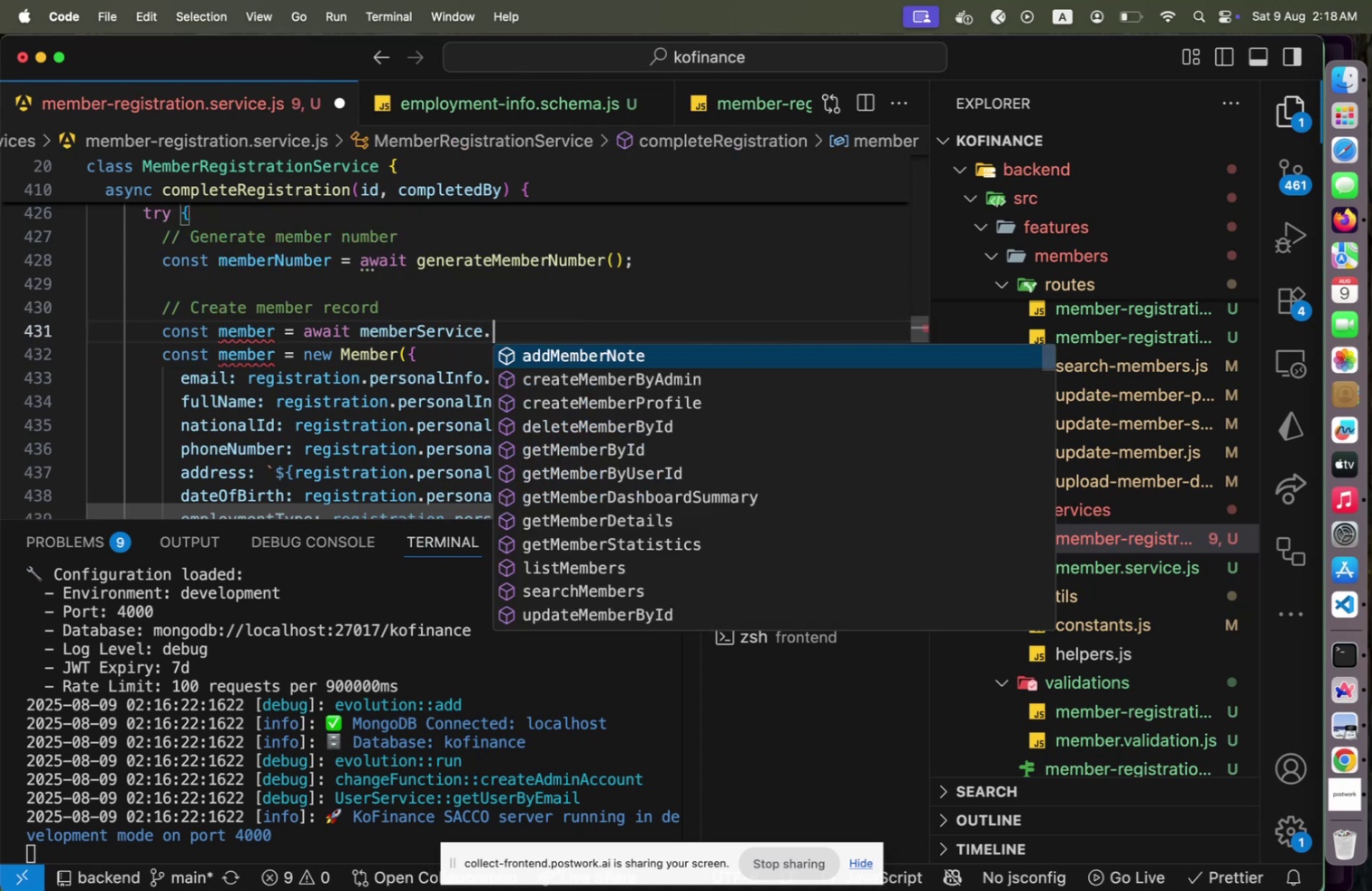 
key(C)
 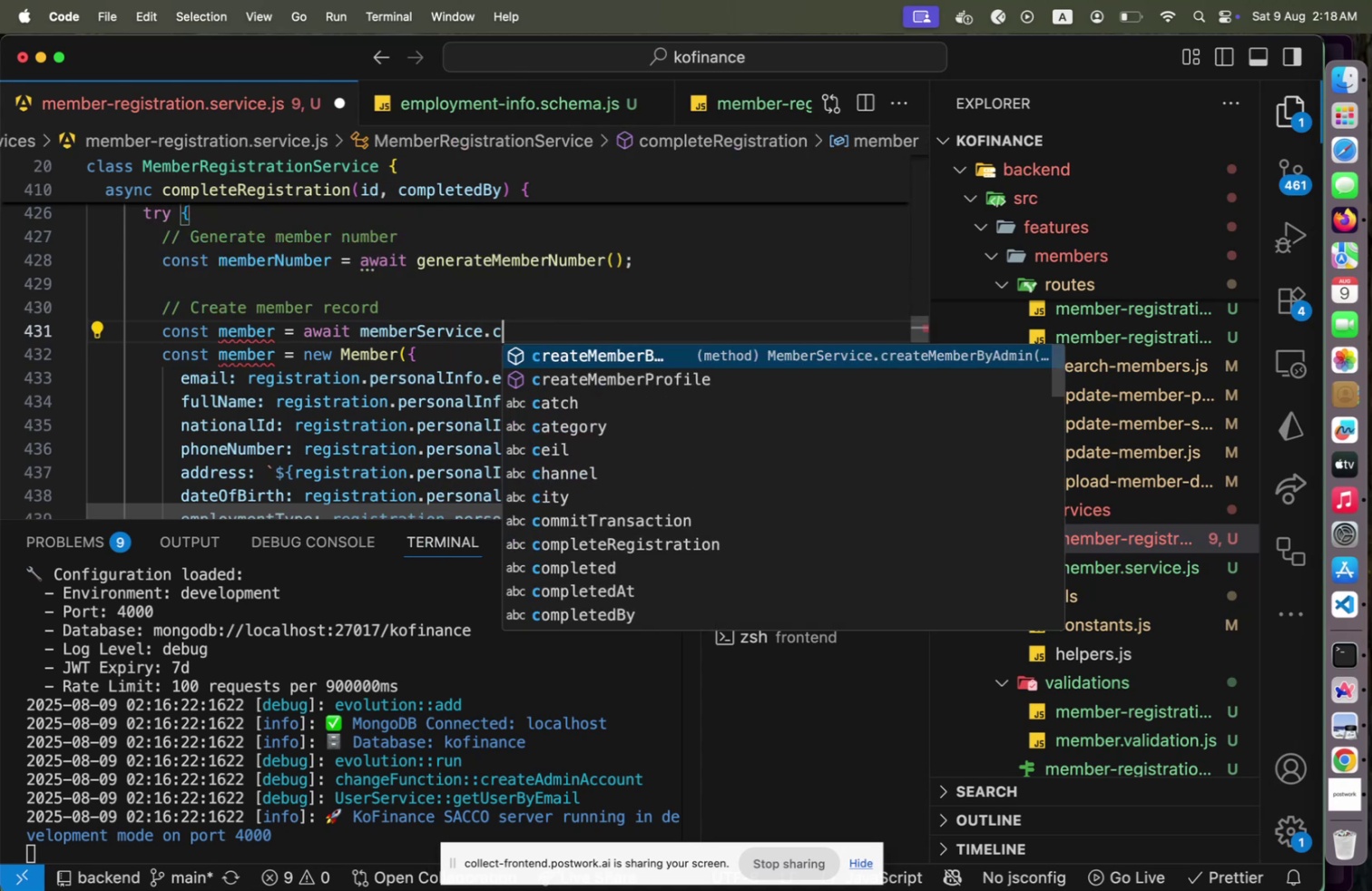 
key(ArrowDown)
 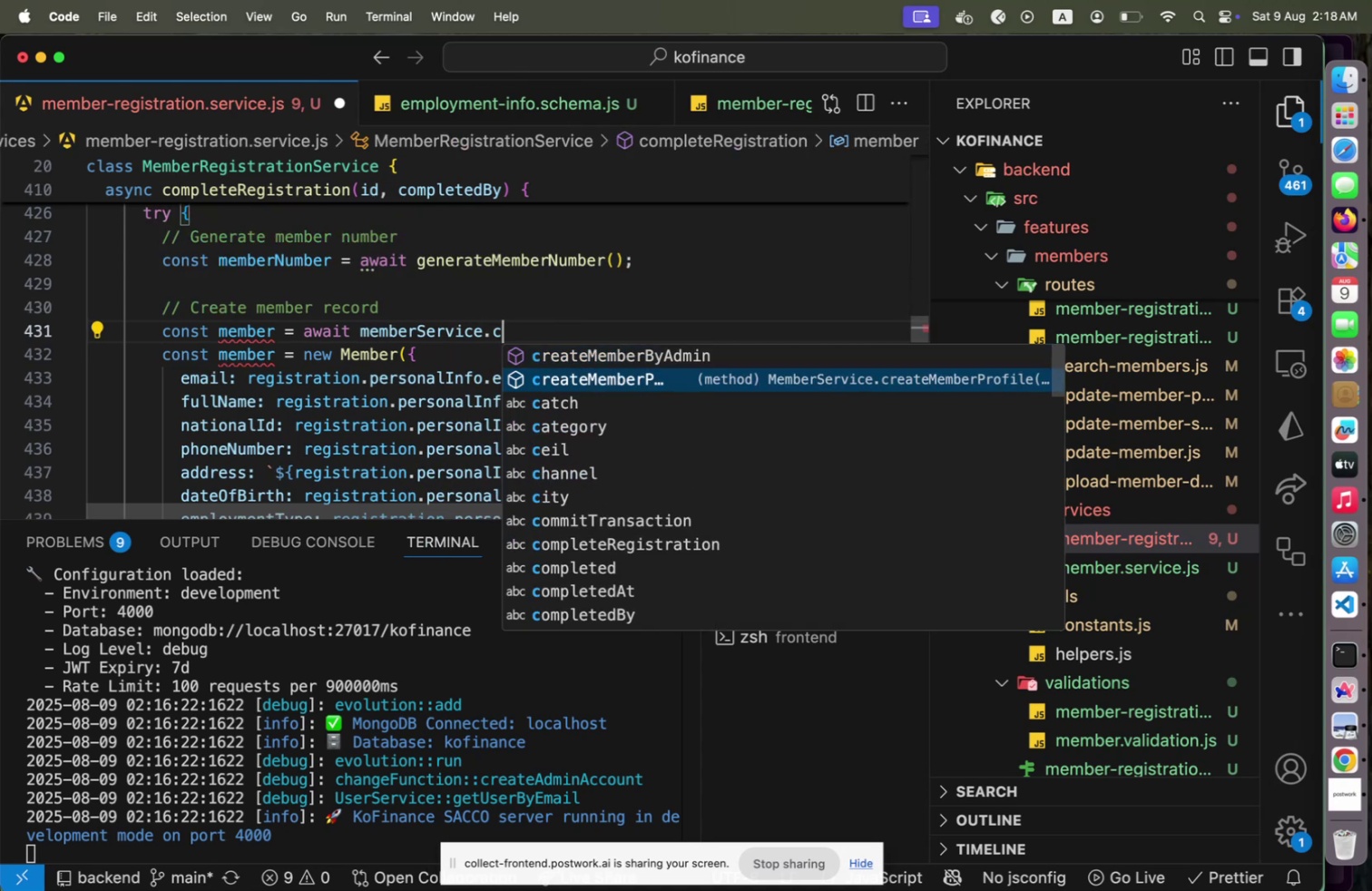 
key(ArrowUp)
 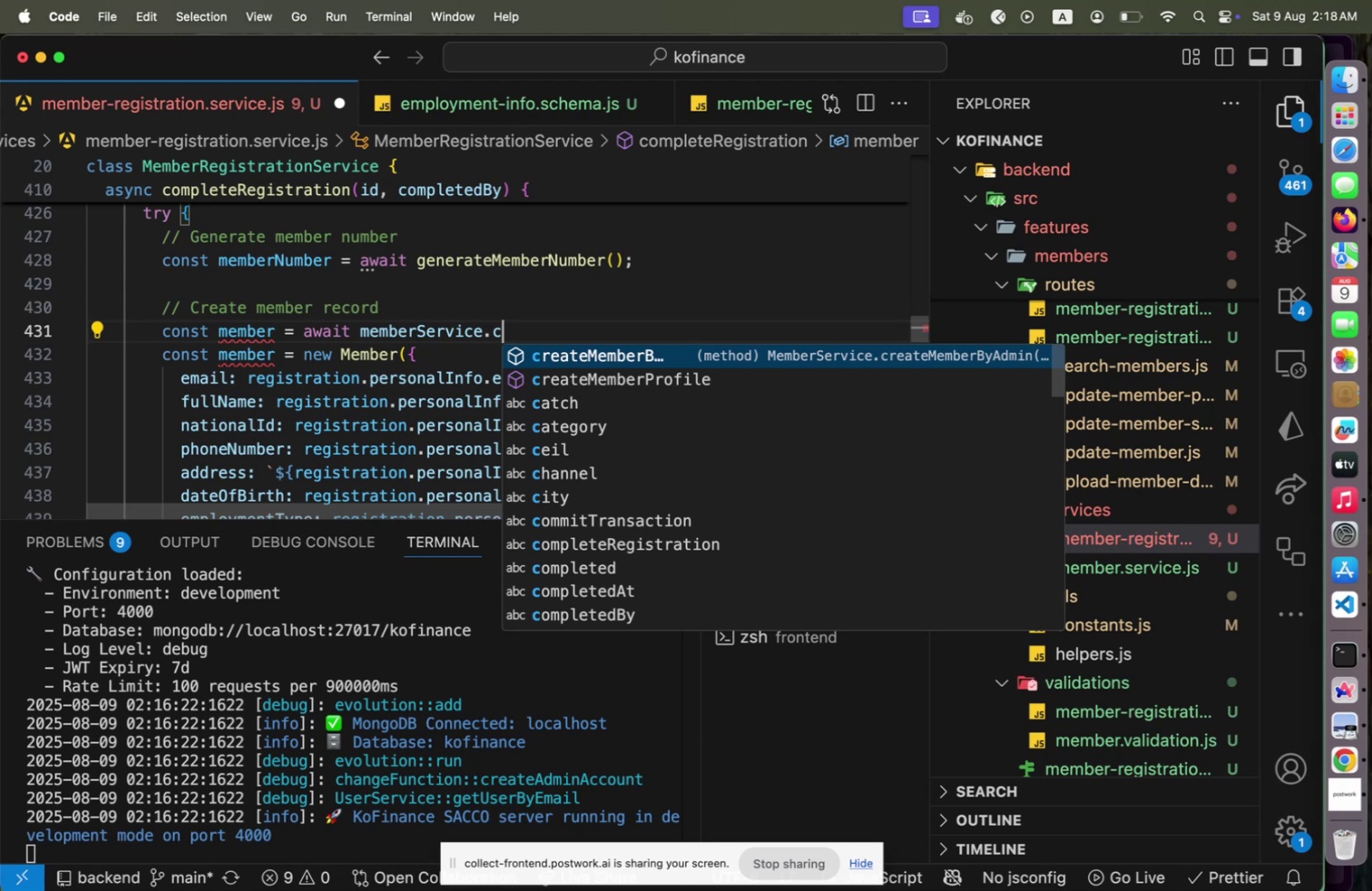 
key(ArrowDown)
 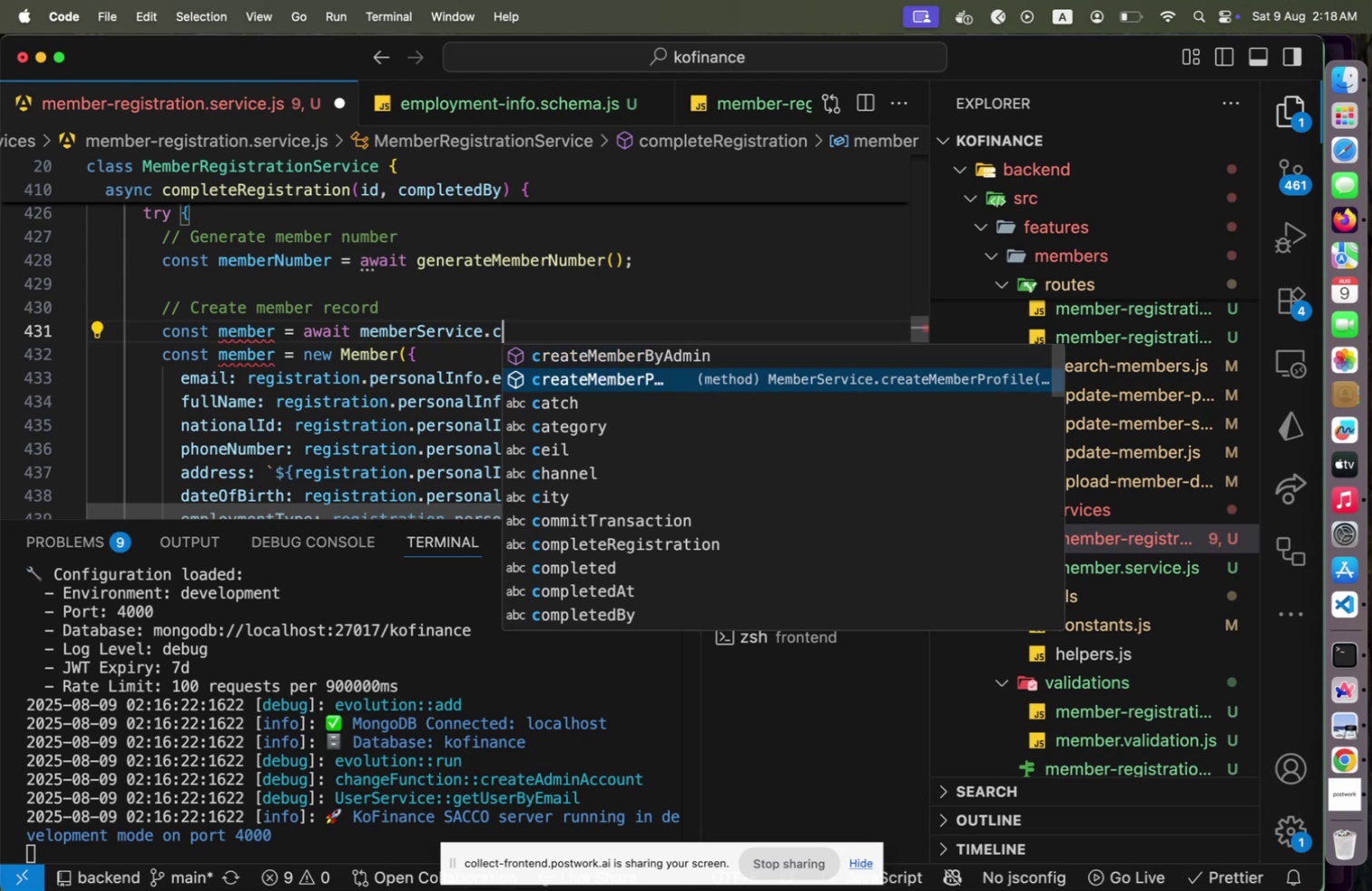 
key(ArrowDown)
 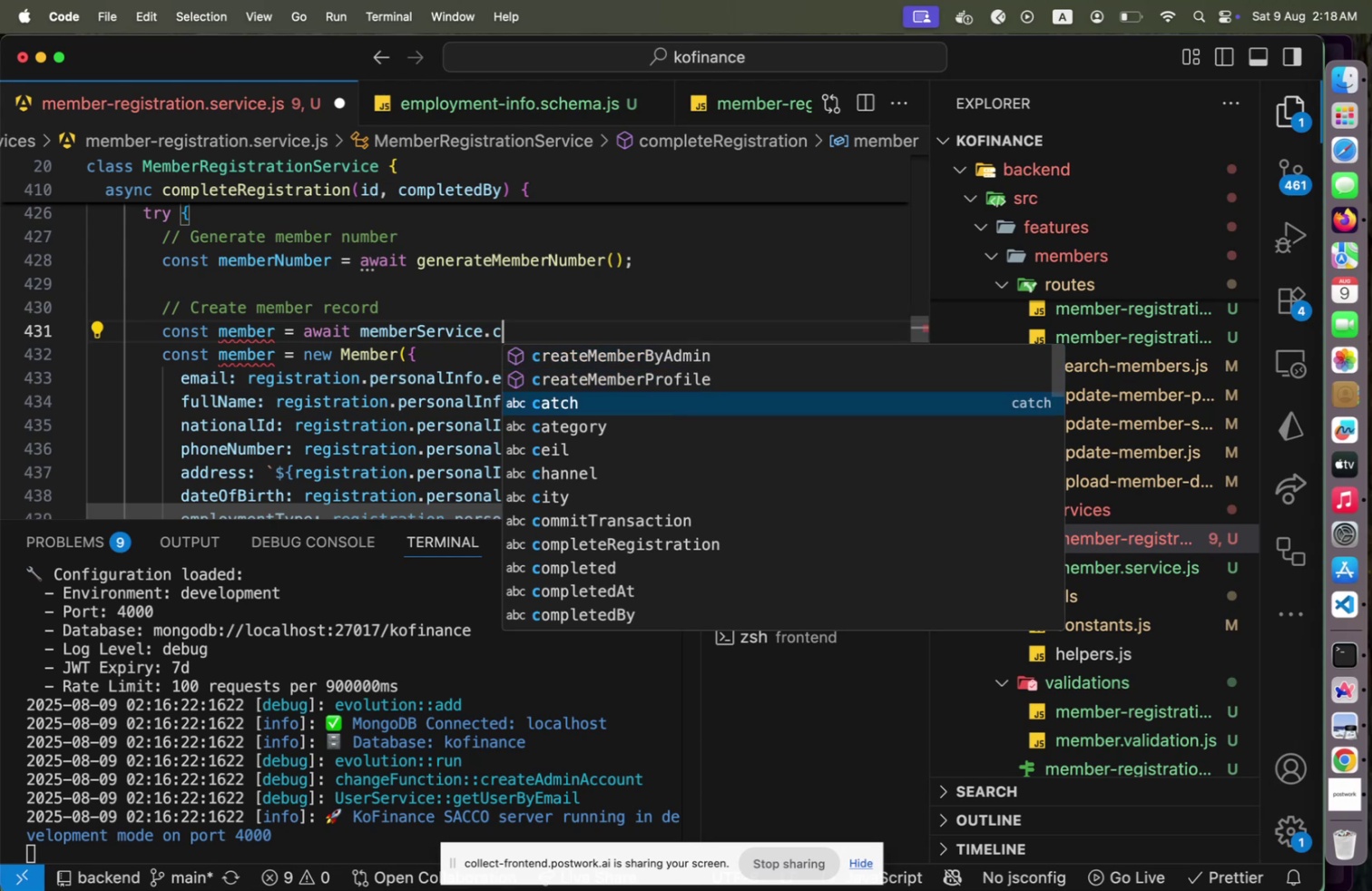 
key(ArrowUp)
 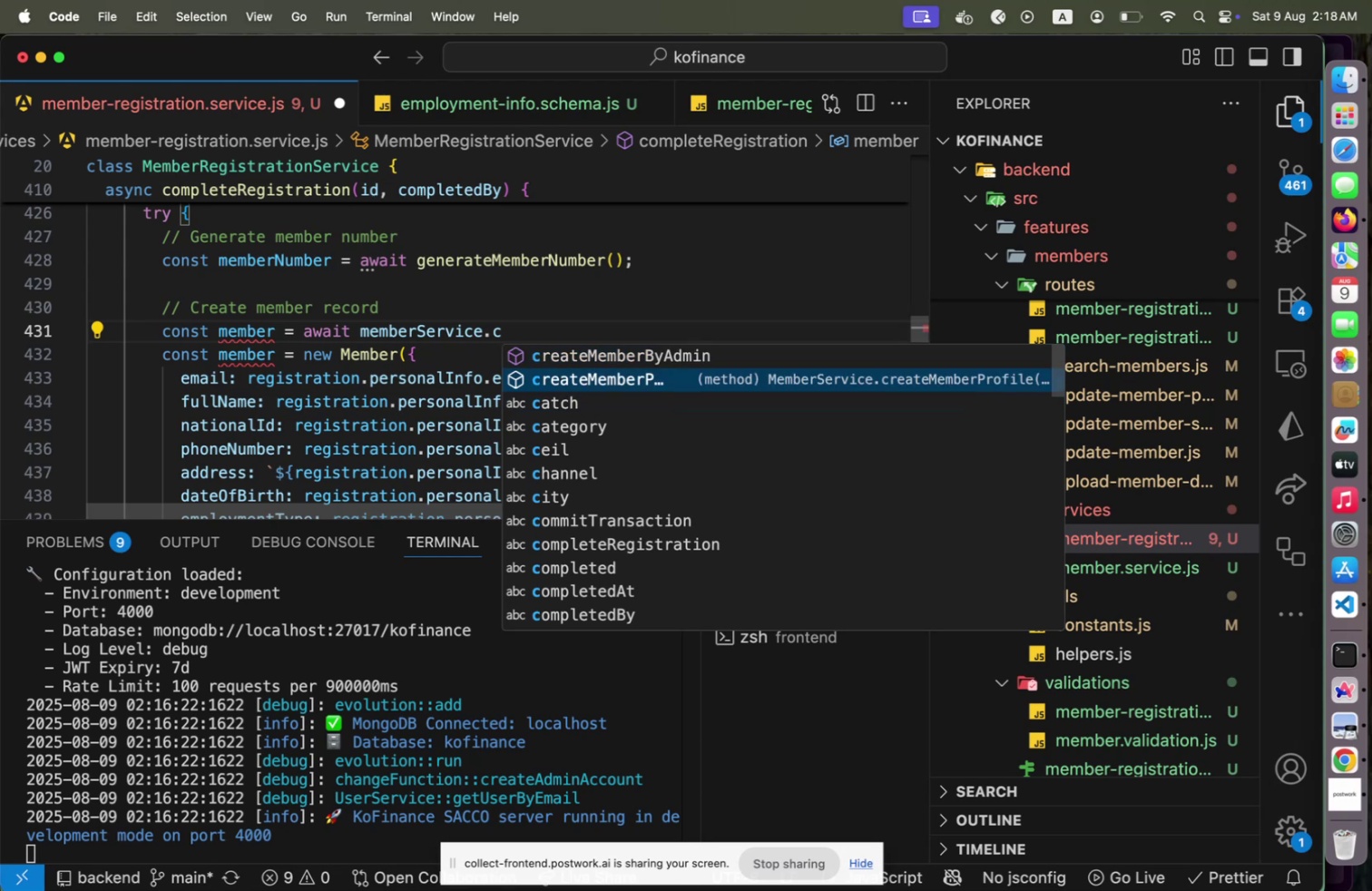 
key(Enter)
 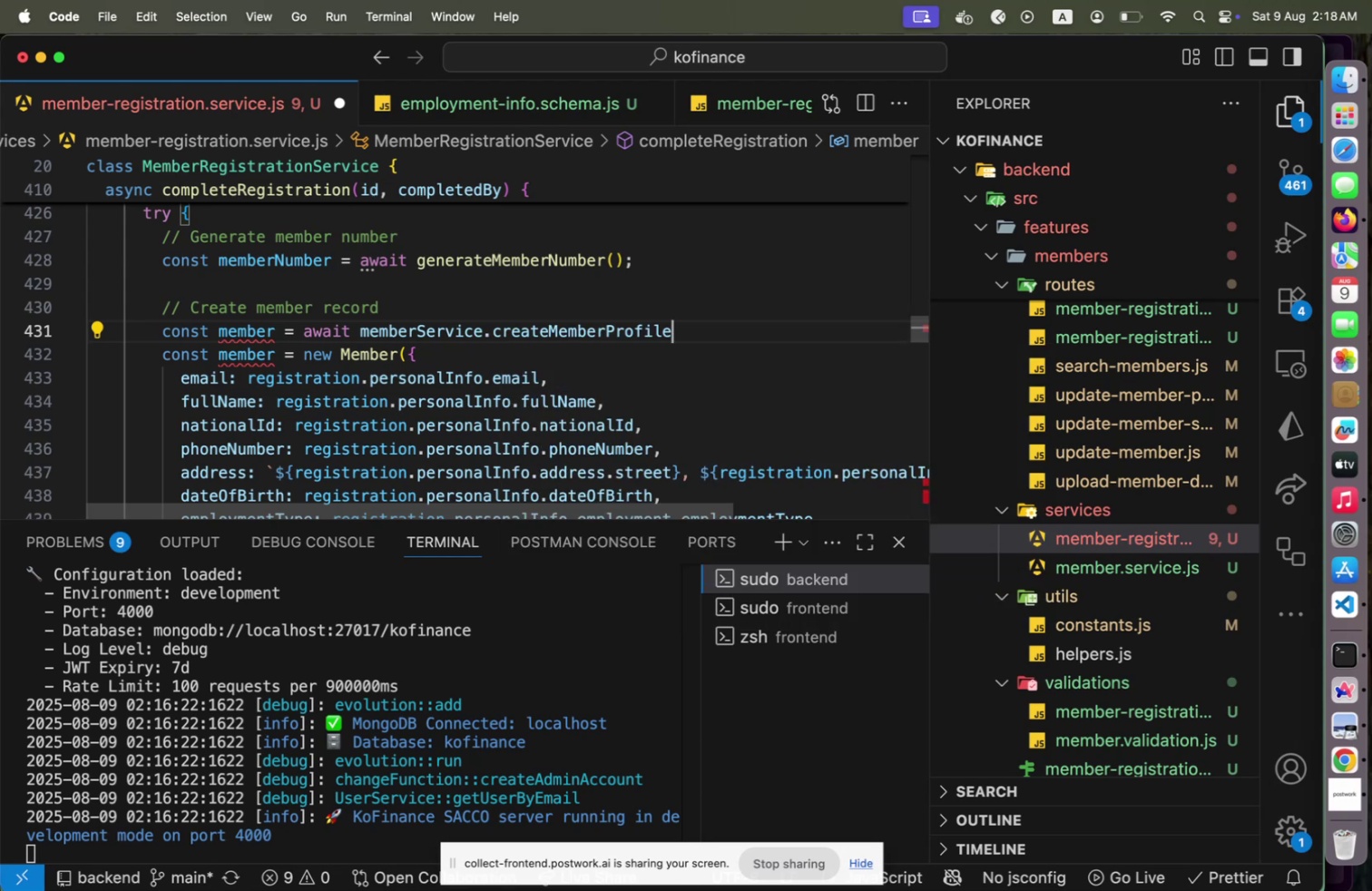 
key(Shift+9)
 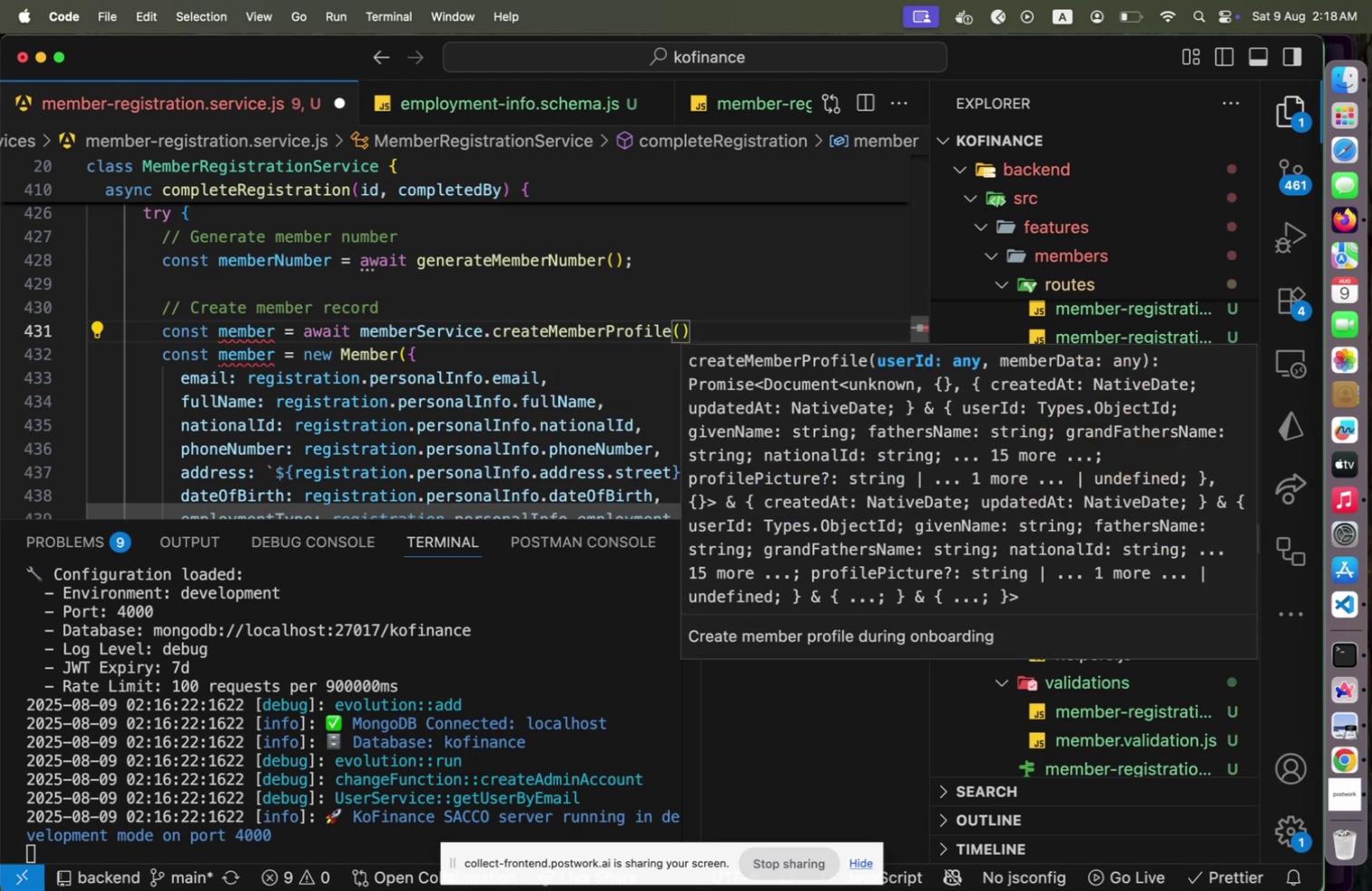 
hold_key(key=CommandLeft, duration=1.62)
left_click([586, 332])
 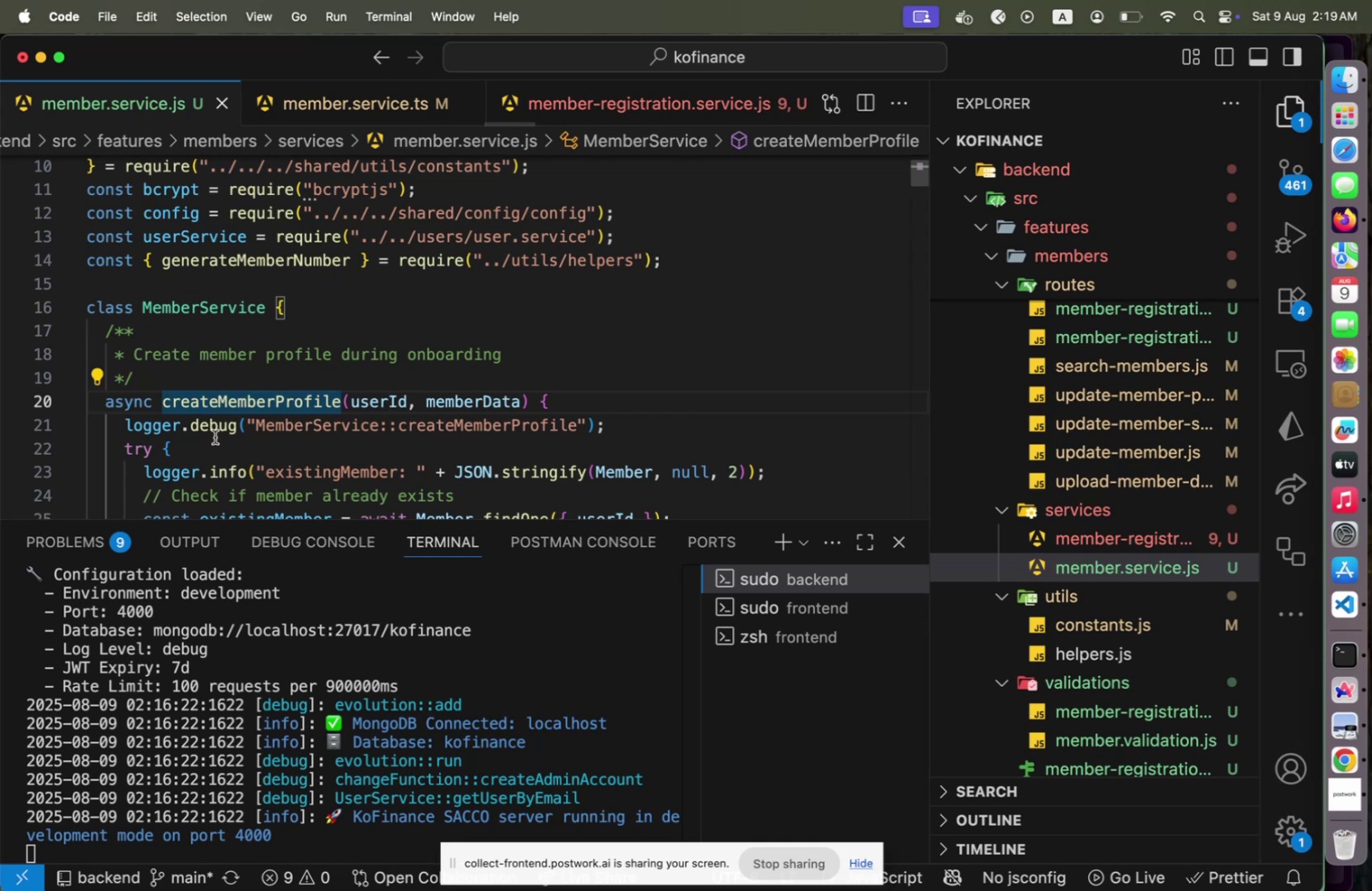 
scroll: coordinate [195, 442], scroll_direction: down, amount: 5.0
 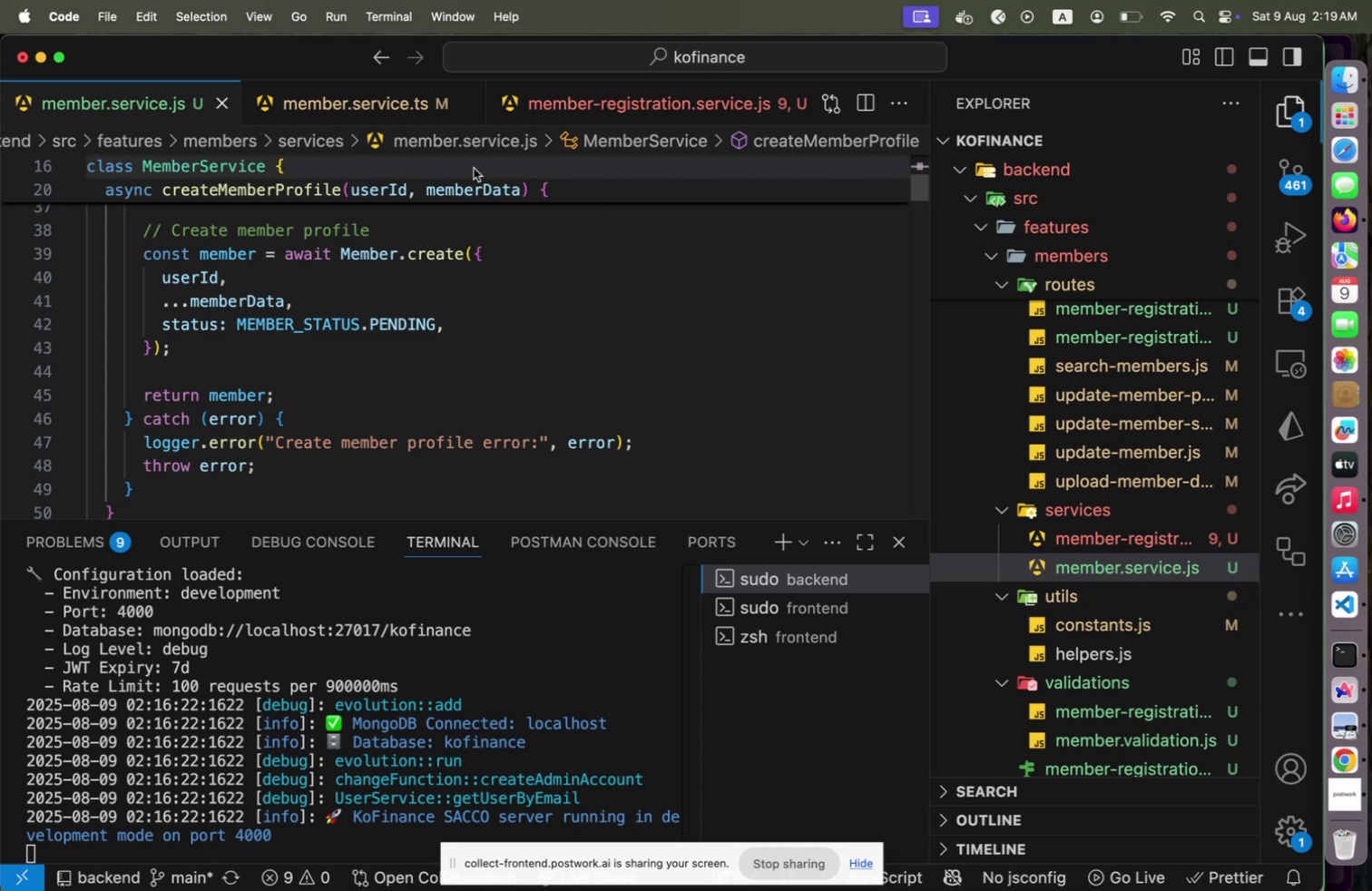 
left_click([601, 93])
 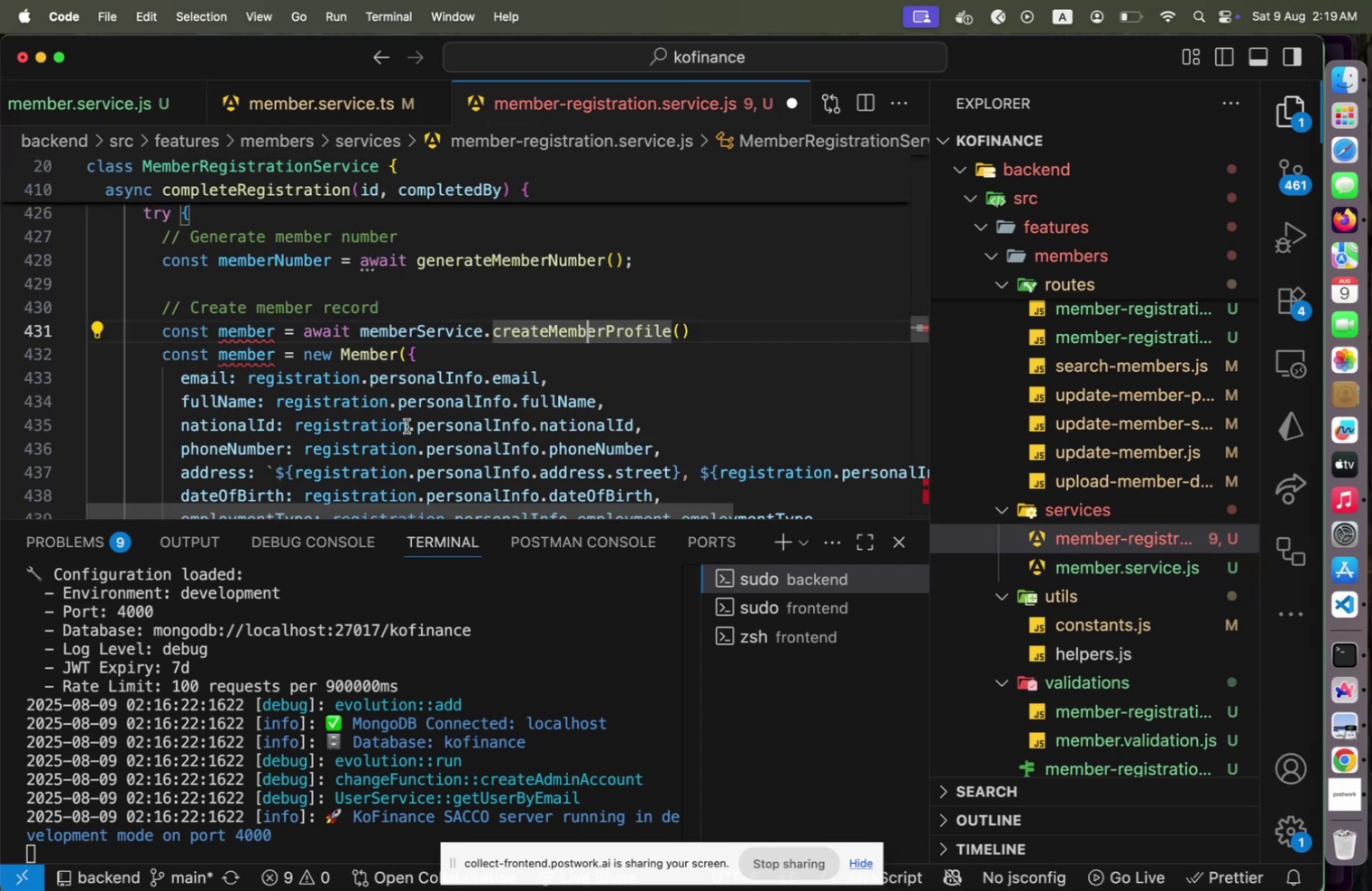 
scroll: coordinate [404, 440], scroll_direction: down, amount: 4.0
 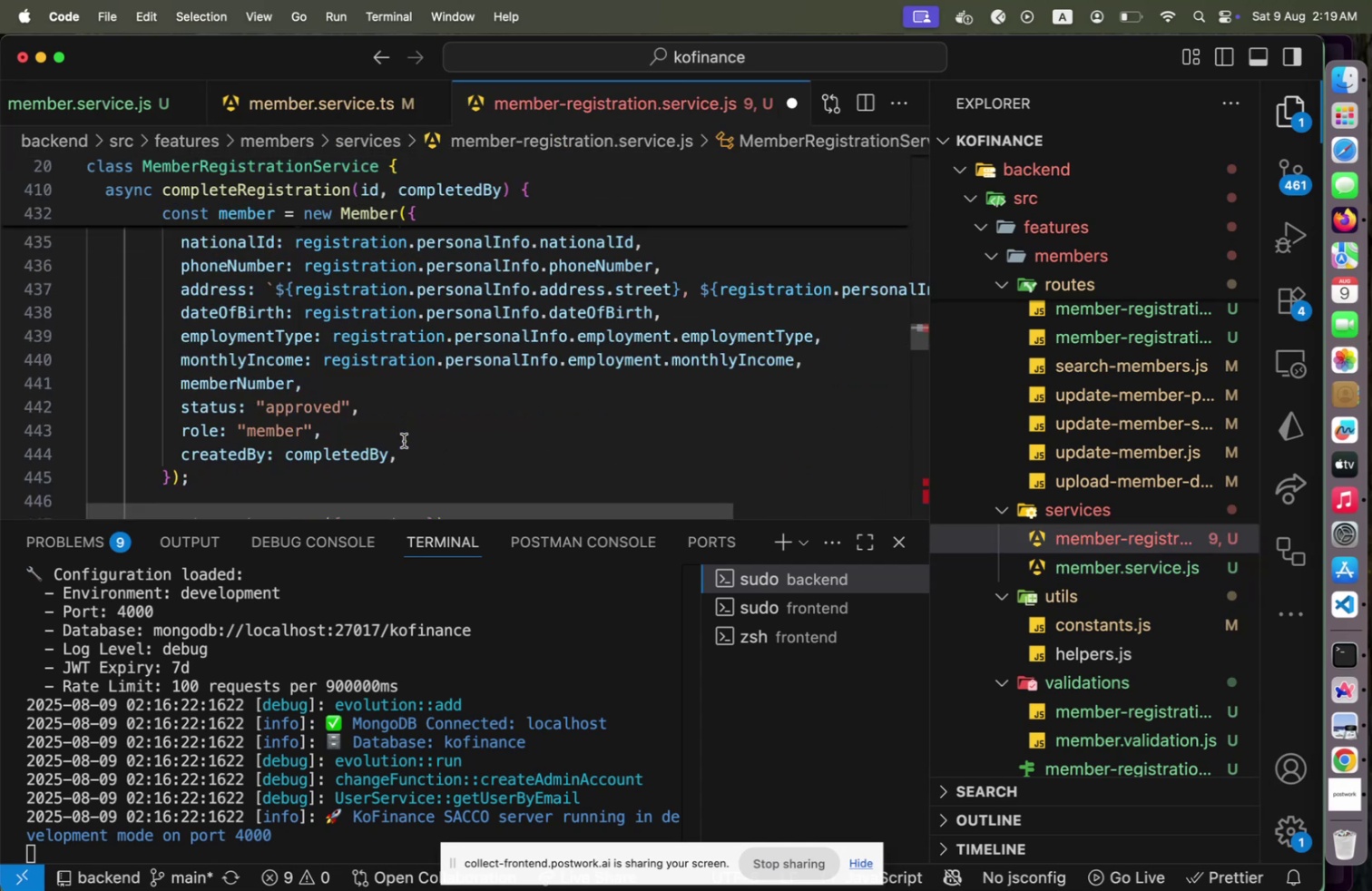 
scroll: coordinate [404, 440], scroll_direction: up, amount: 1.0
 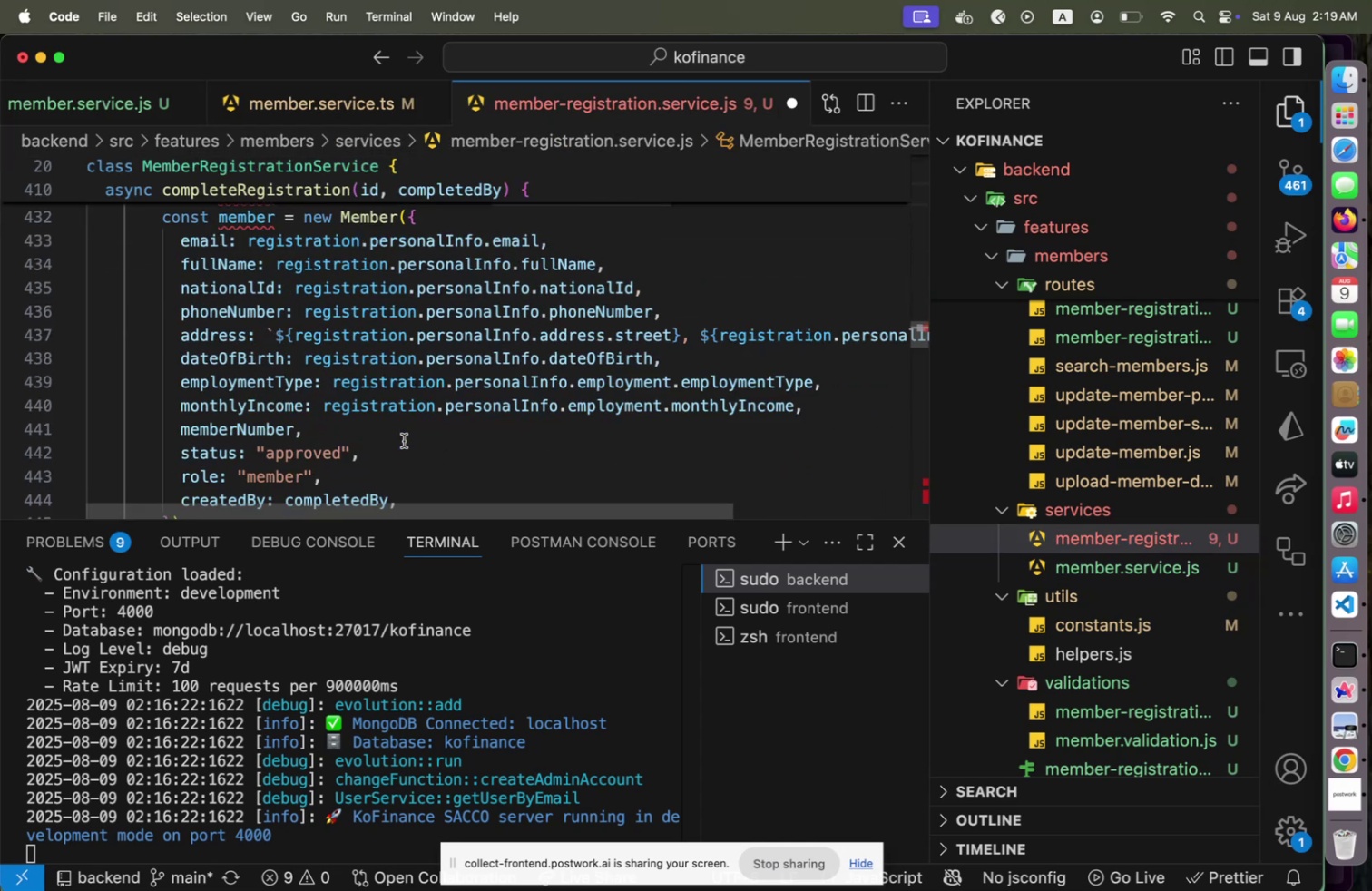 
scroll: coordinate [404, 440], scroll_direction: down, amount: 1.0
 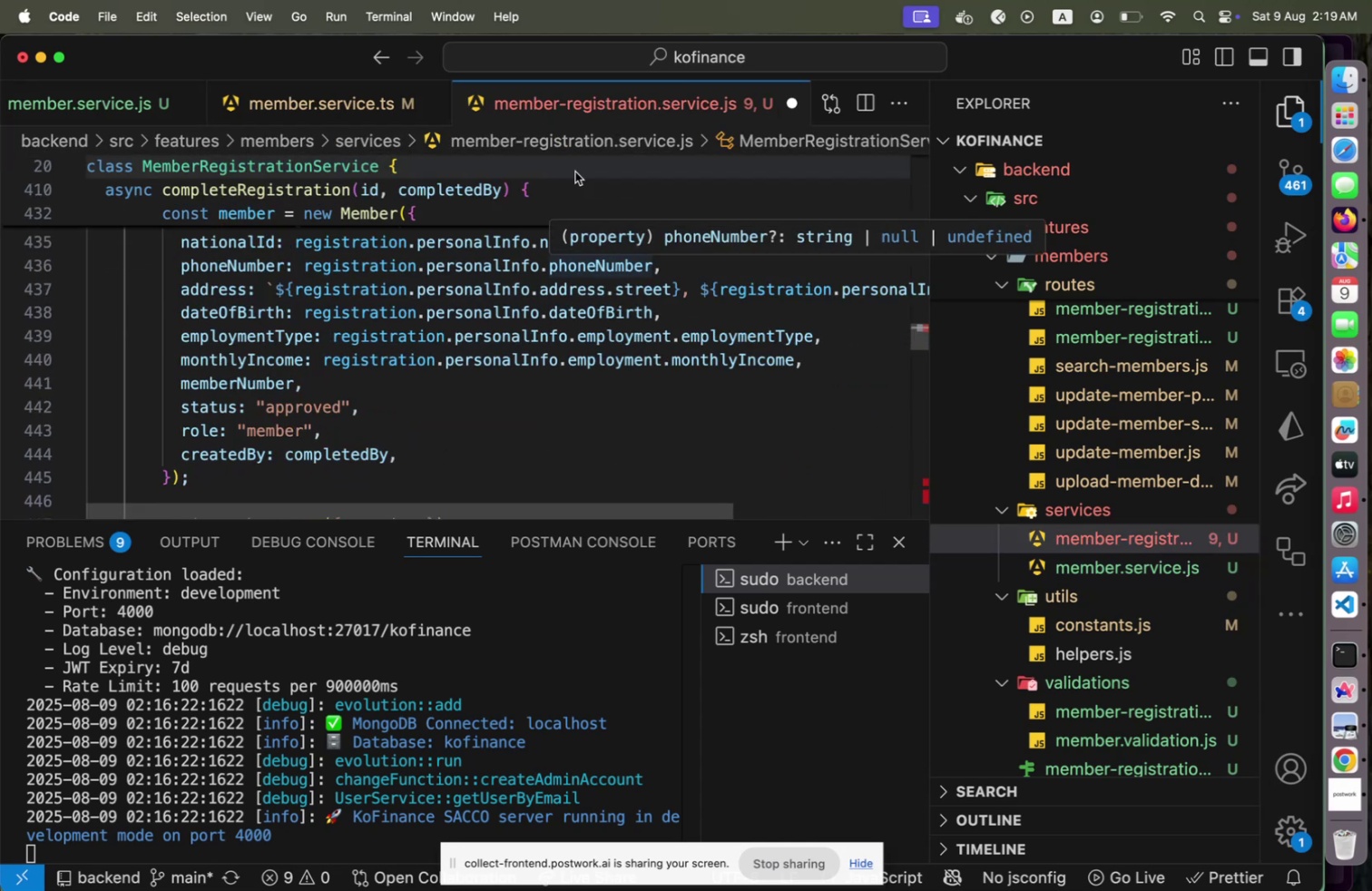 
left_click([291, 99])
 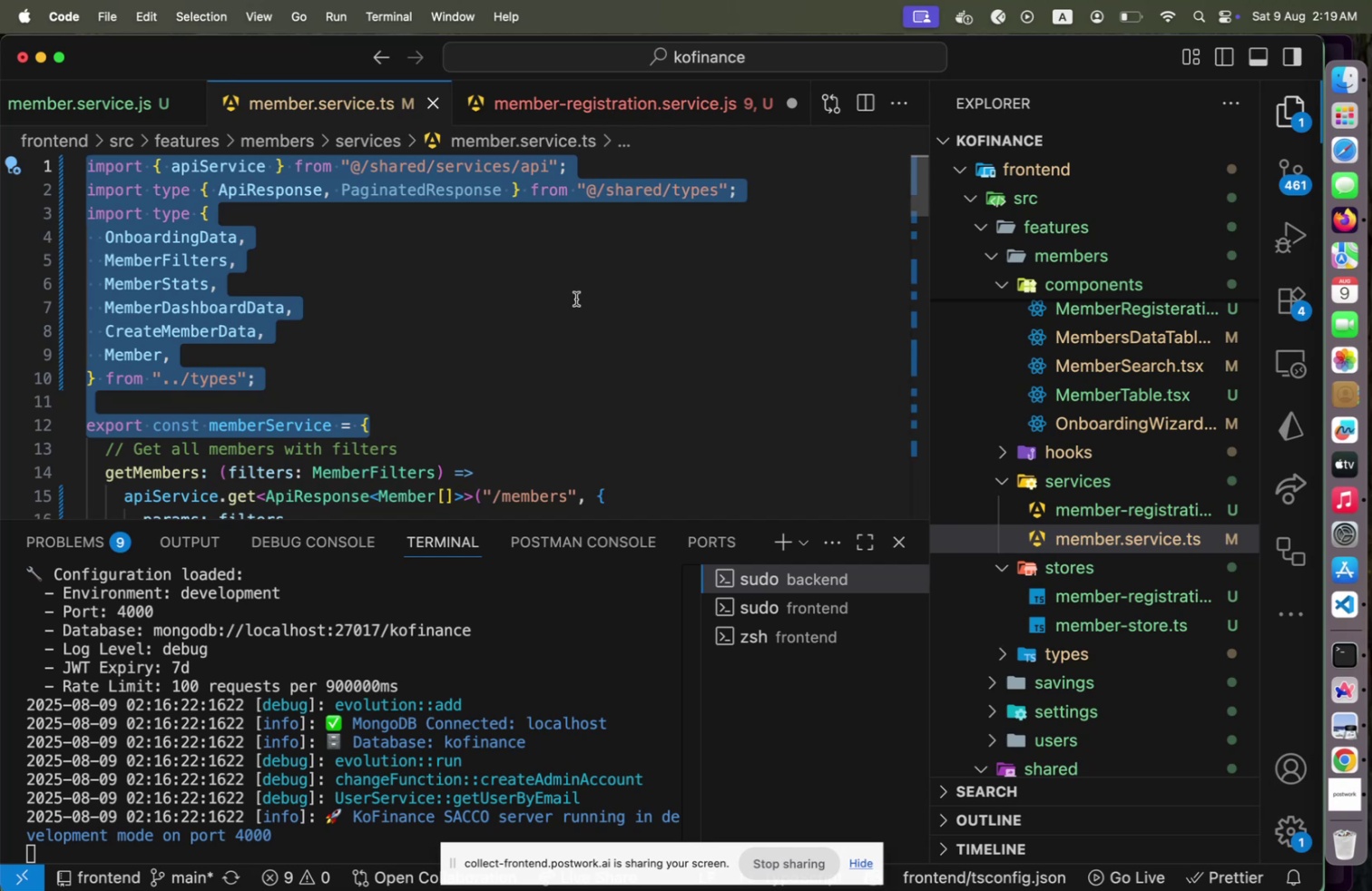 
scroll: coordinate [573, 315], scroll_direction: down, amount: 2.0
 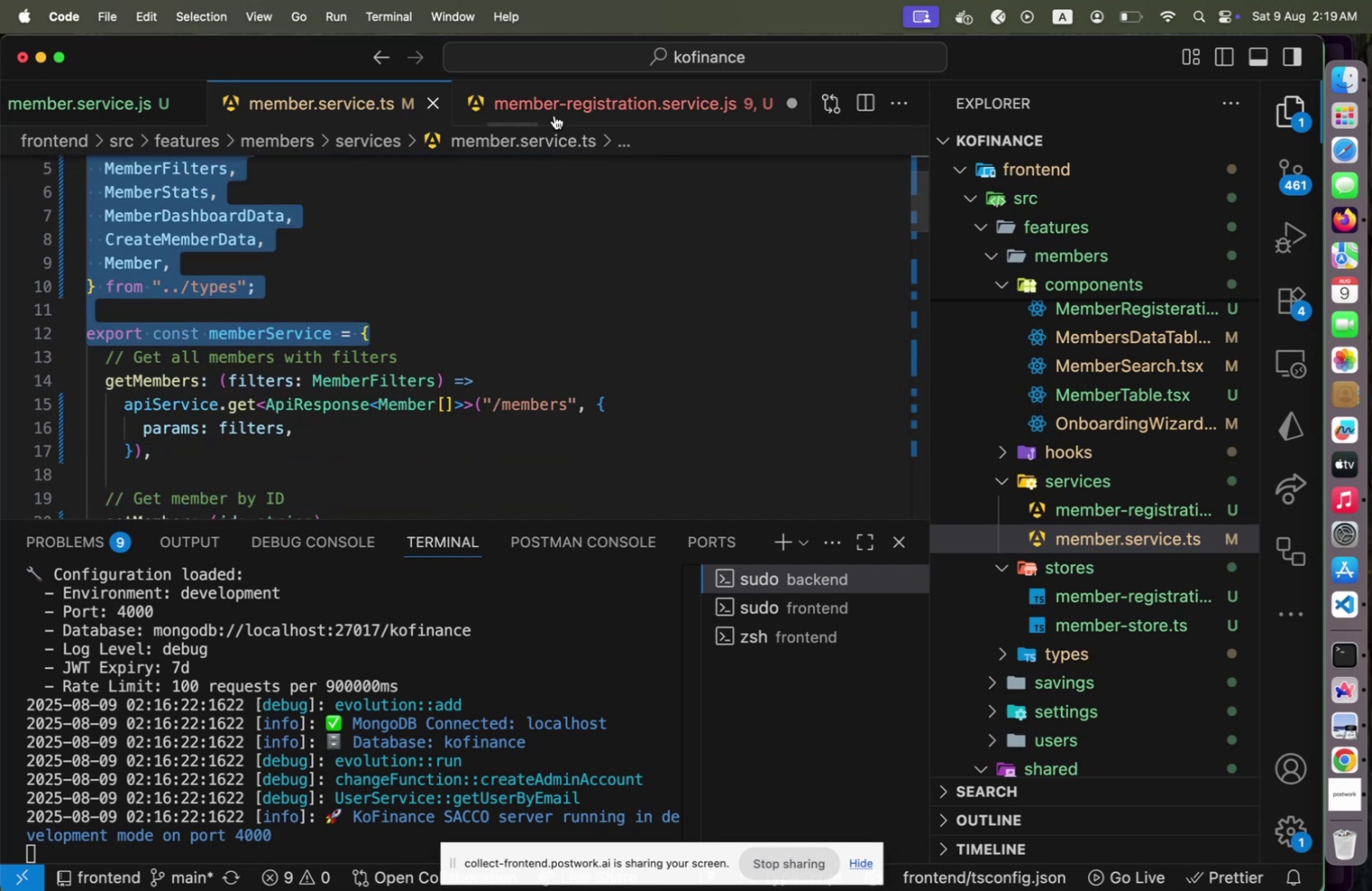 
left_click([632, 104])
 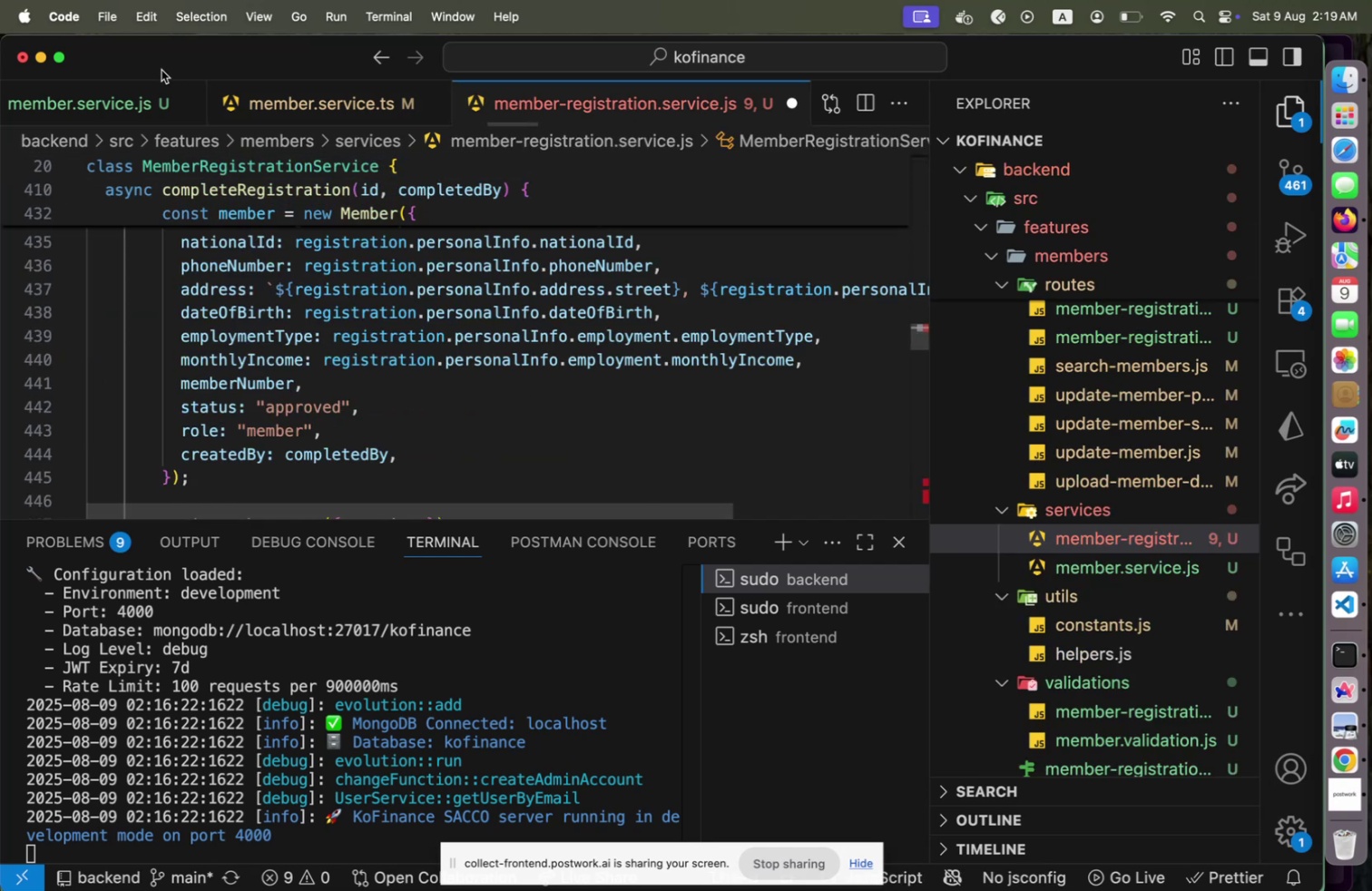 
left_click([108, 91])
 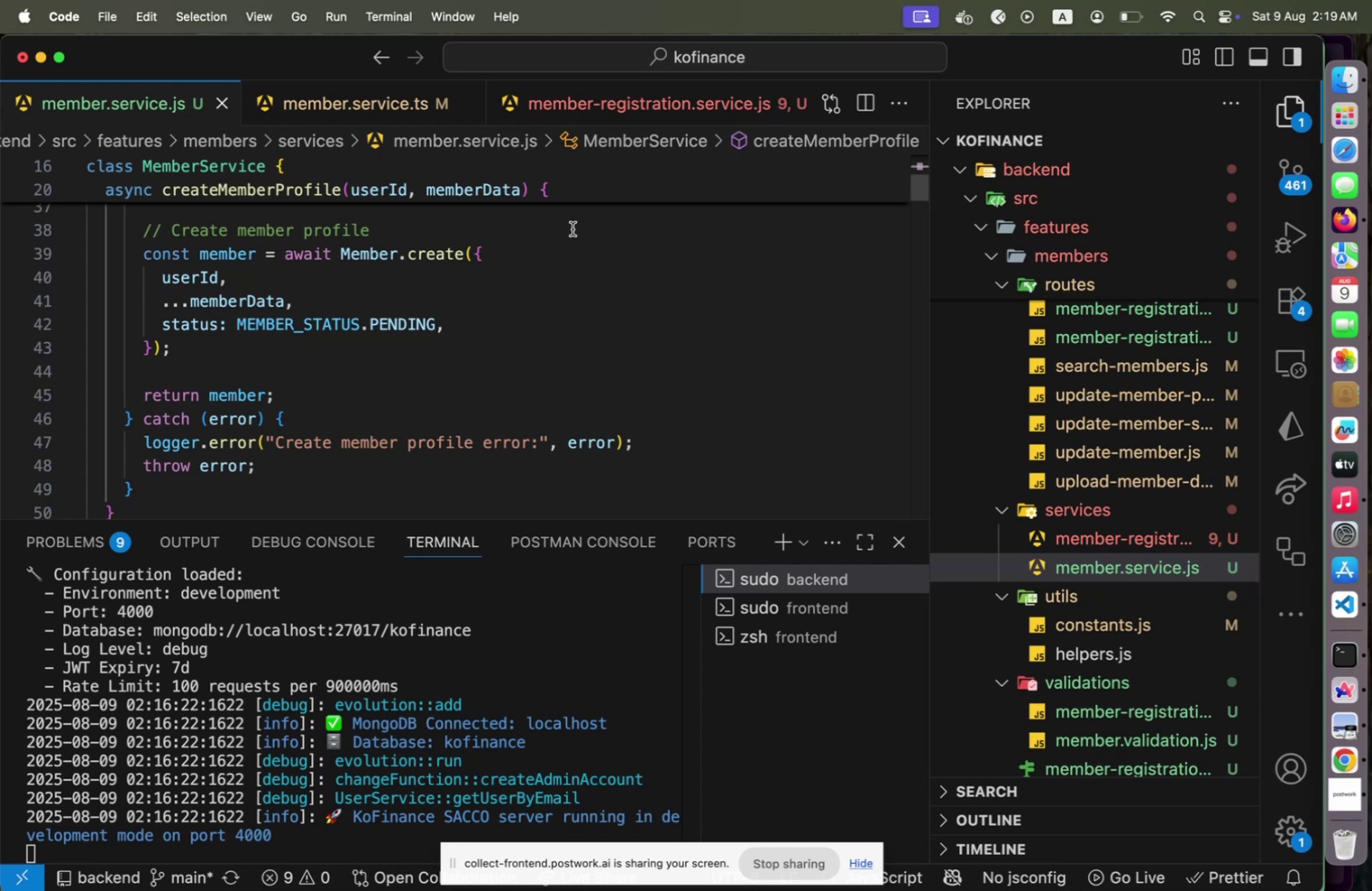 
scroll: coordinate [561, 334], scroll_direction: up, amount: 4.0
 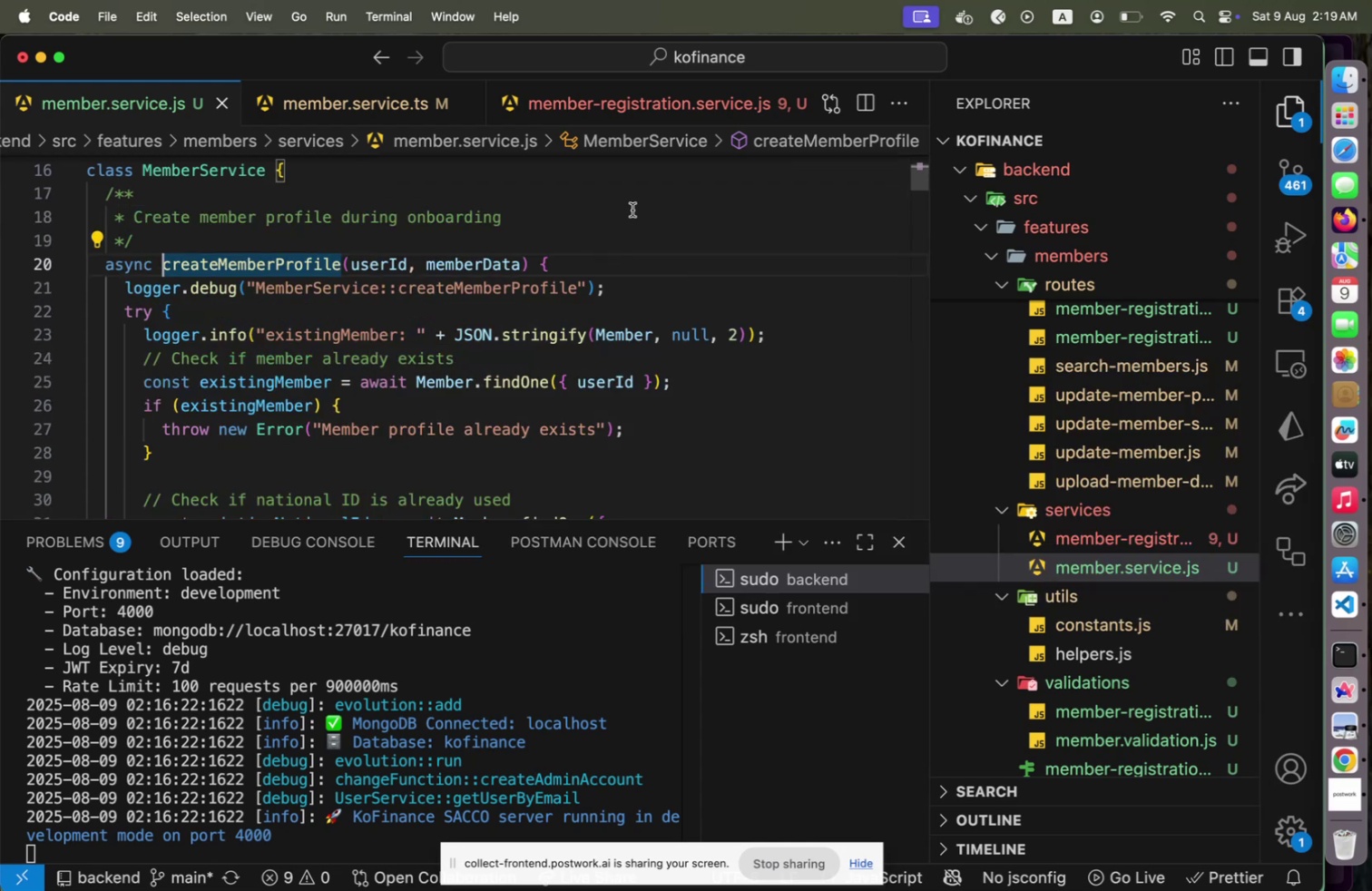 
left_click([681, 108])
 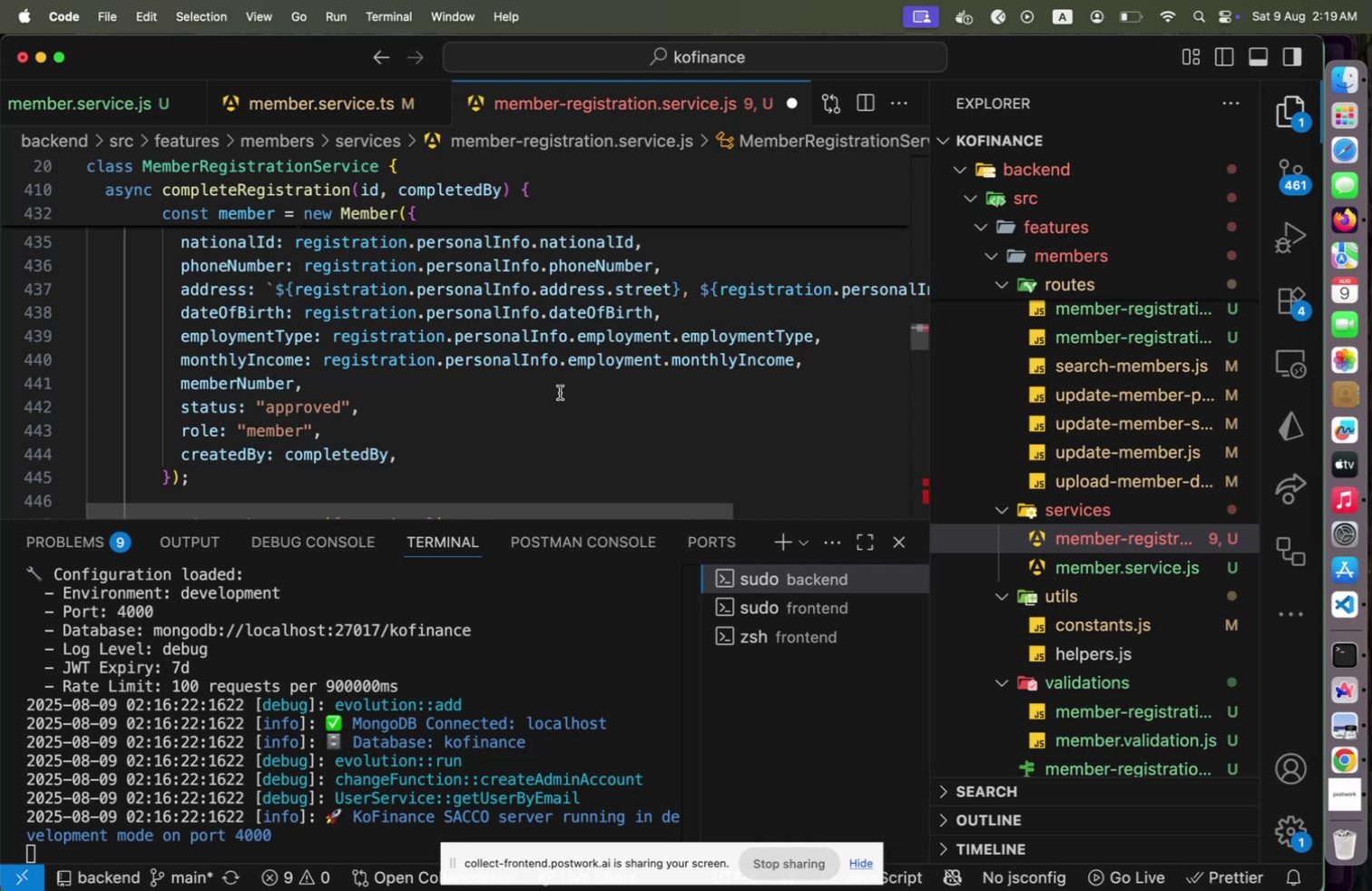 
wait(5.83)
 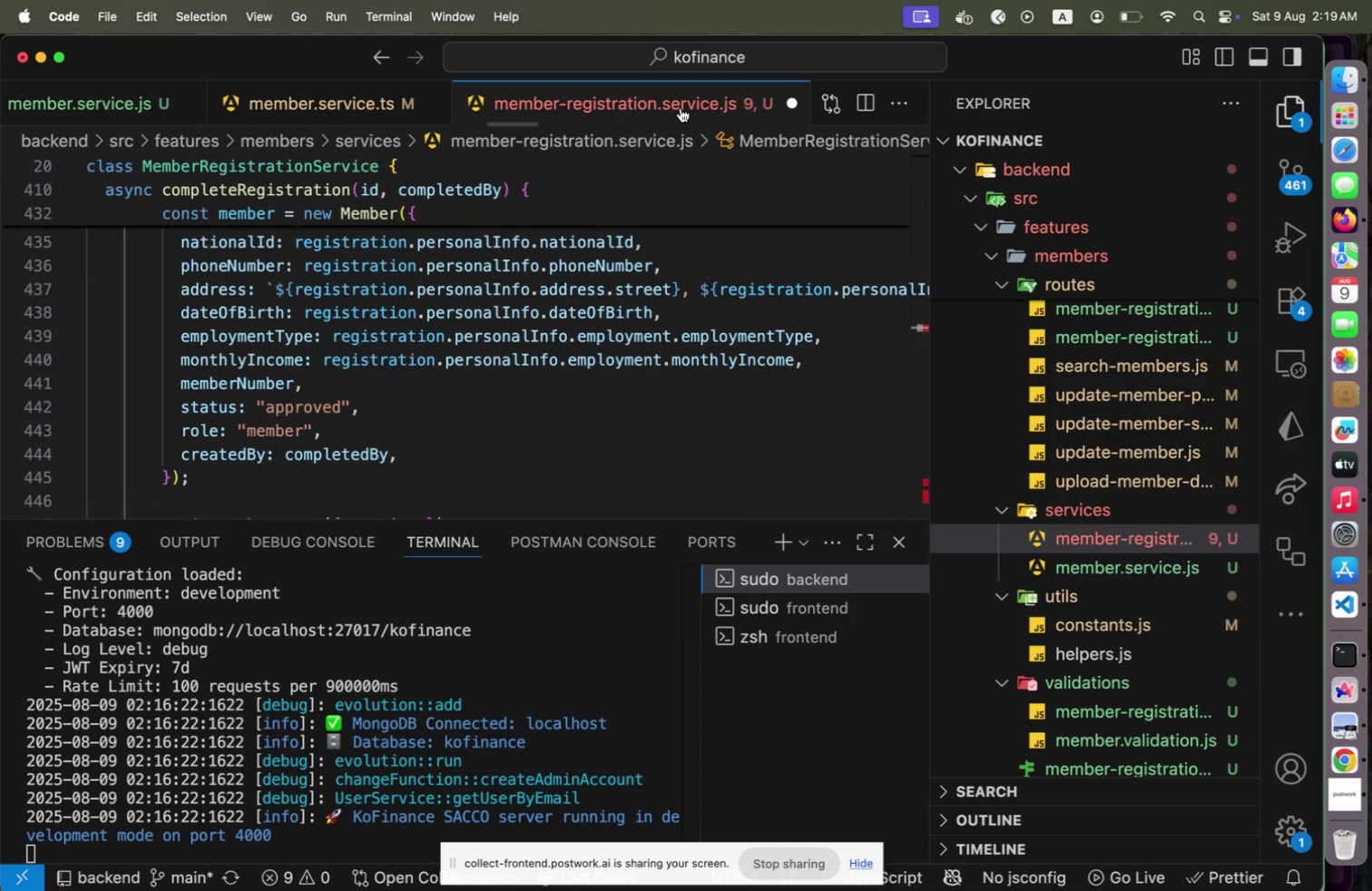 
scroll: coordinate [554, 357], scroll_direction: up, amount: 4.0
 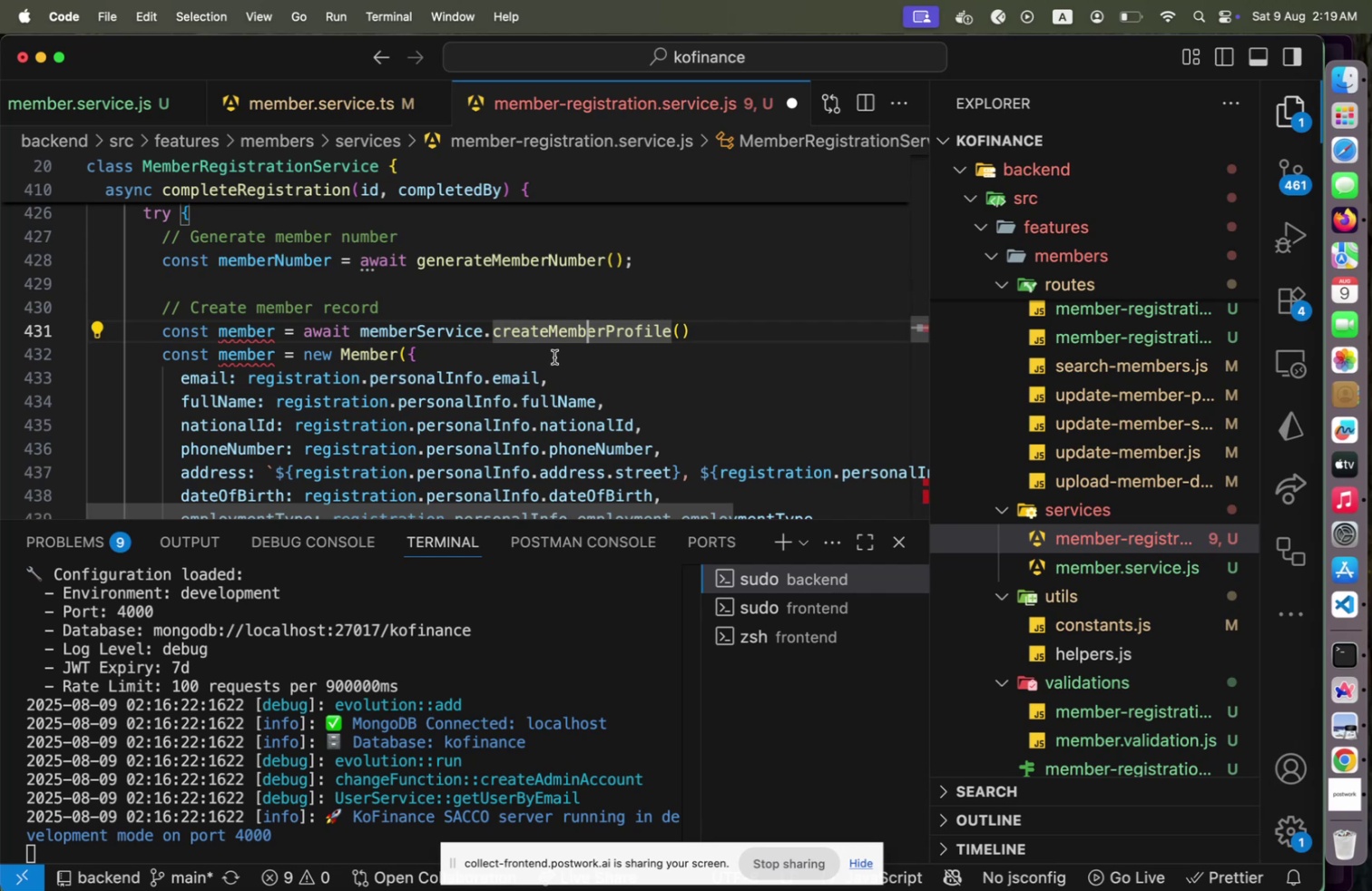 
wait(12.58)
 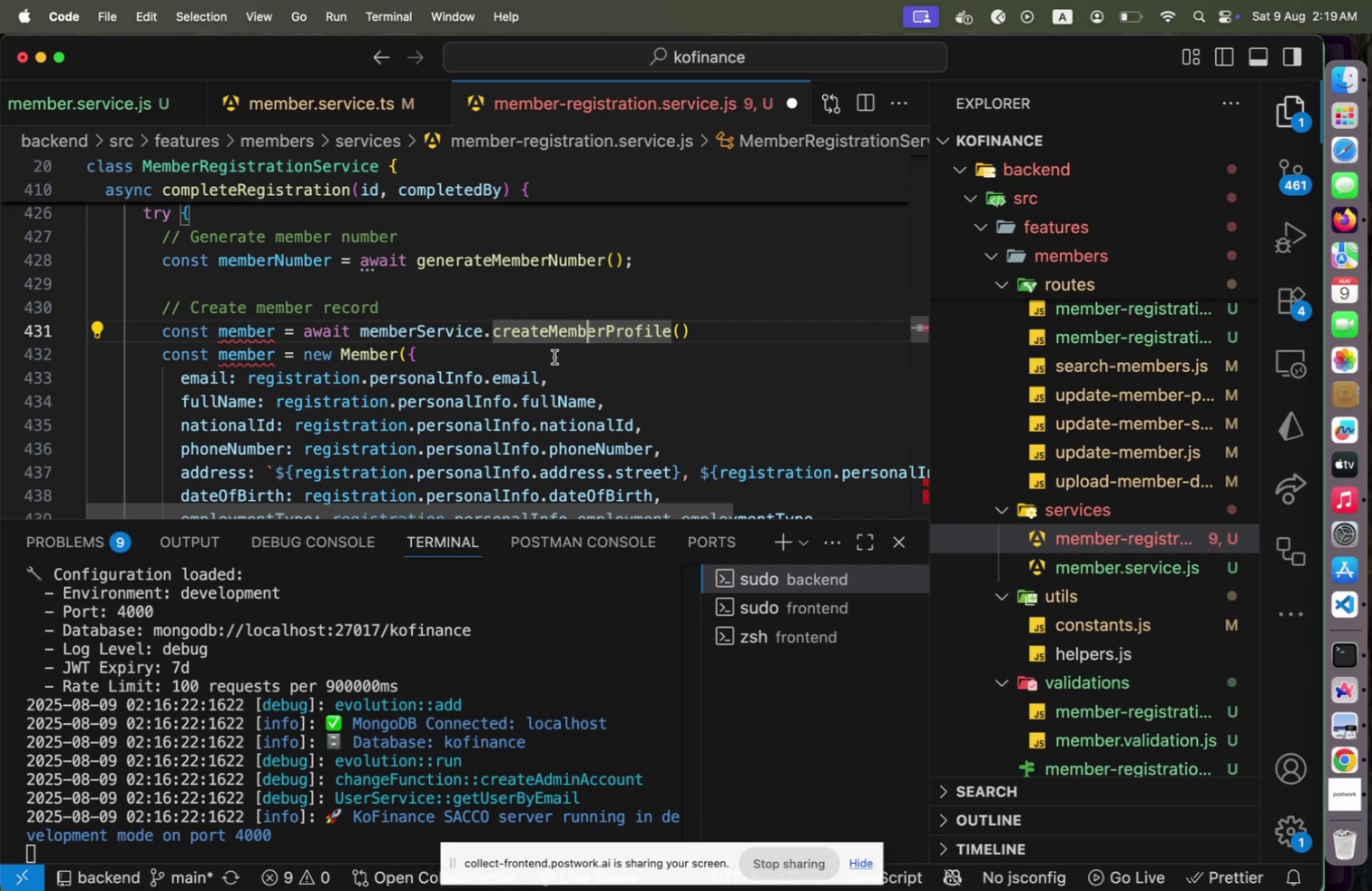 
mouse_move([498, 299])
 